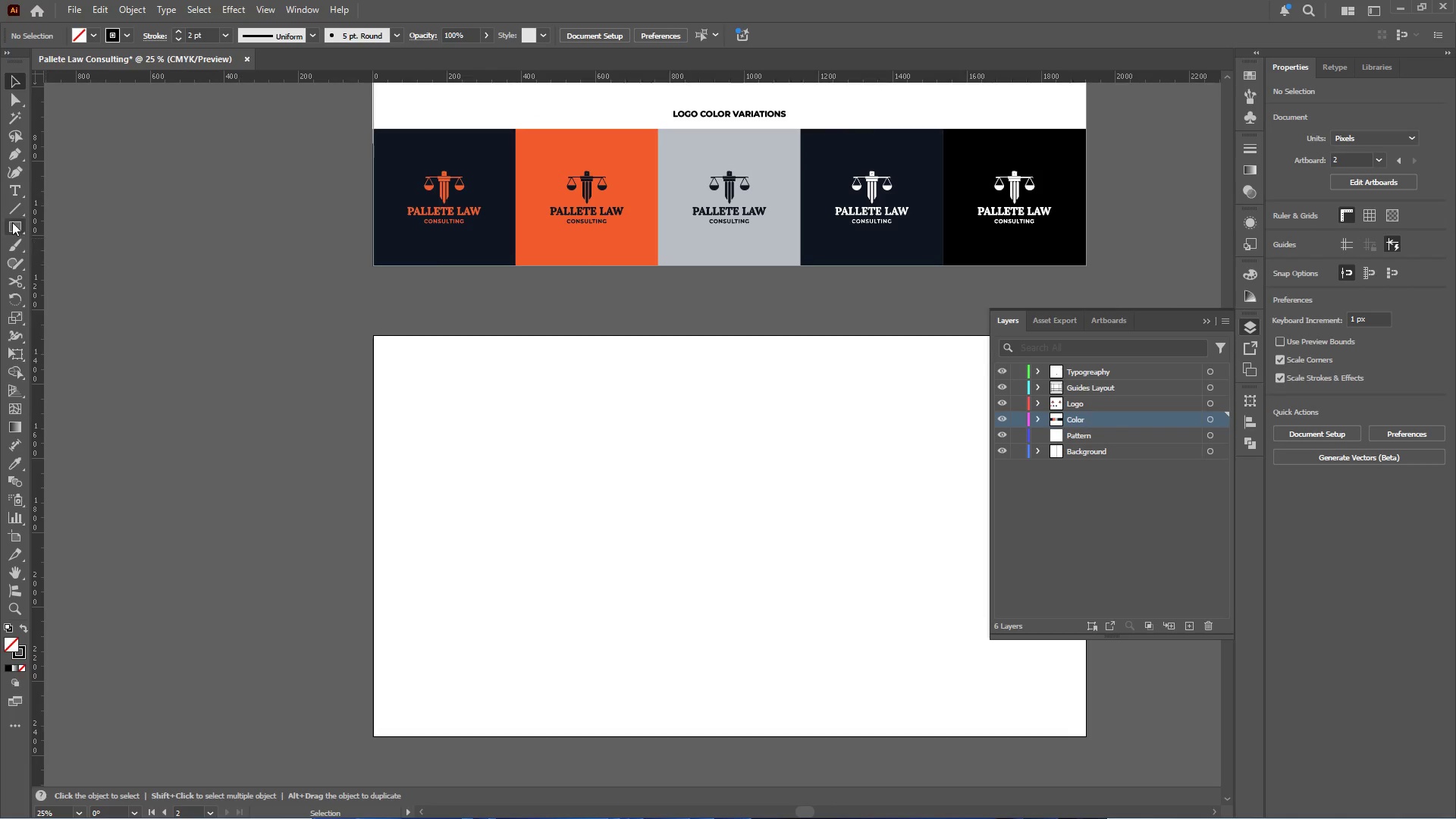 
left_click([10, 219])
 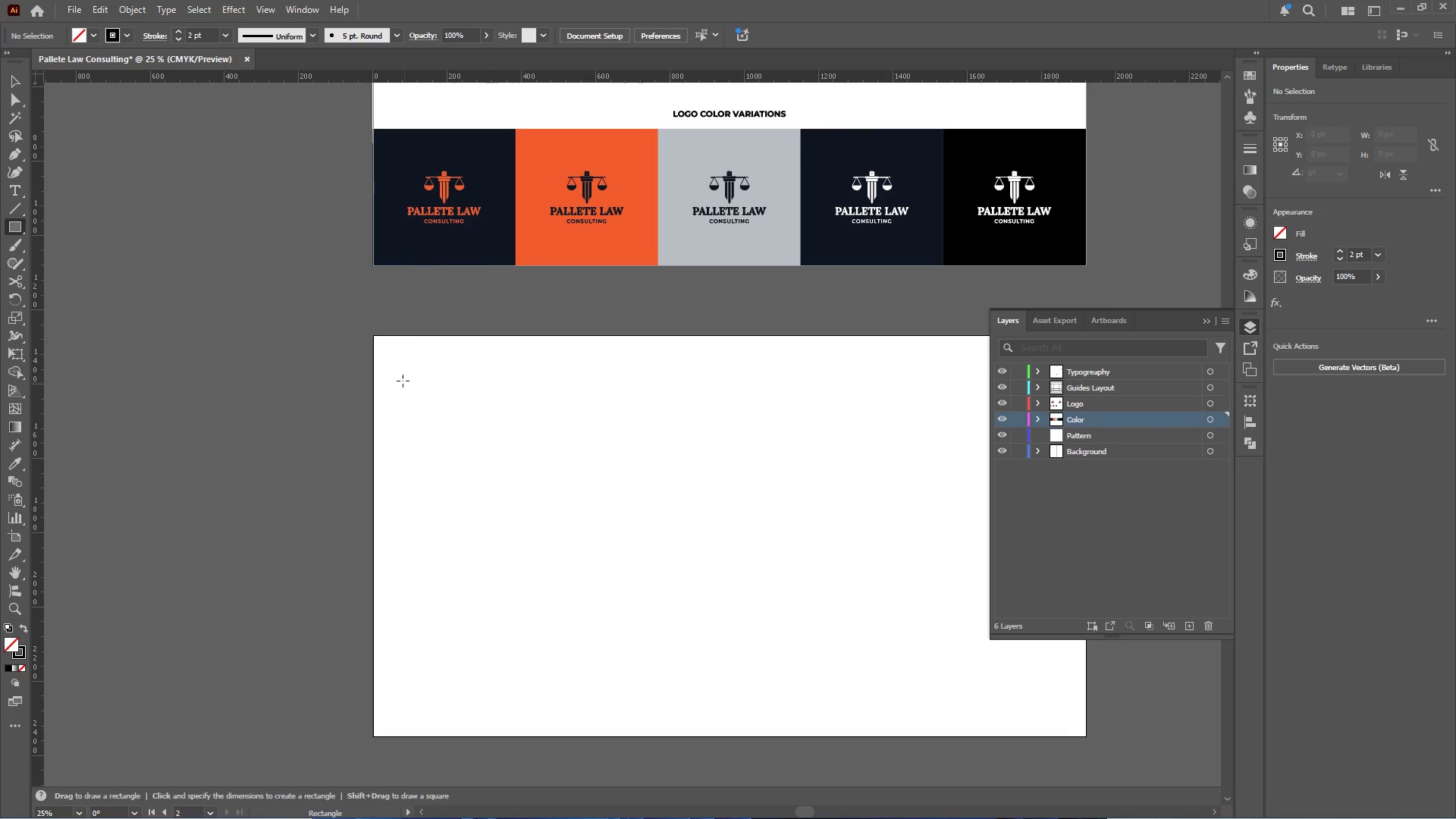 
left_click_drag(start_coordinate=[399, 375], to_coordinate=[516, 613])
 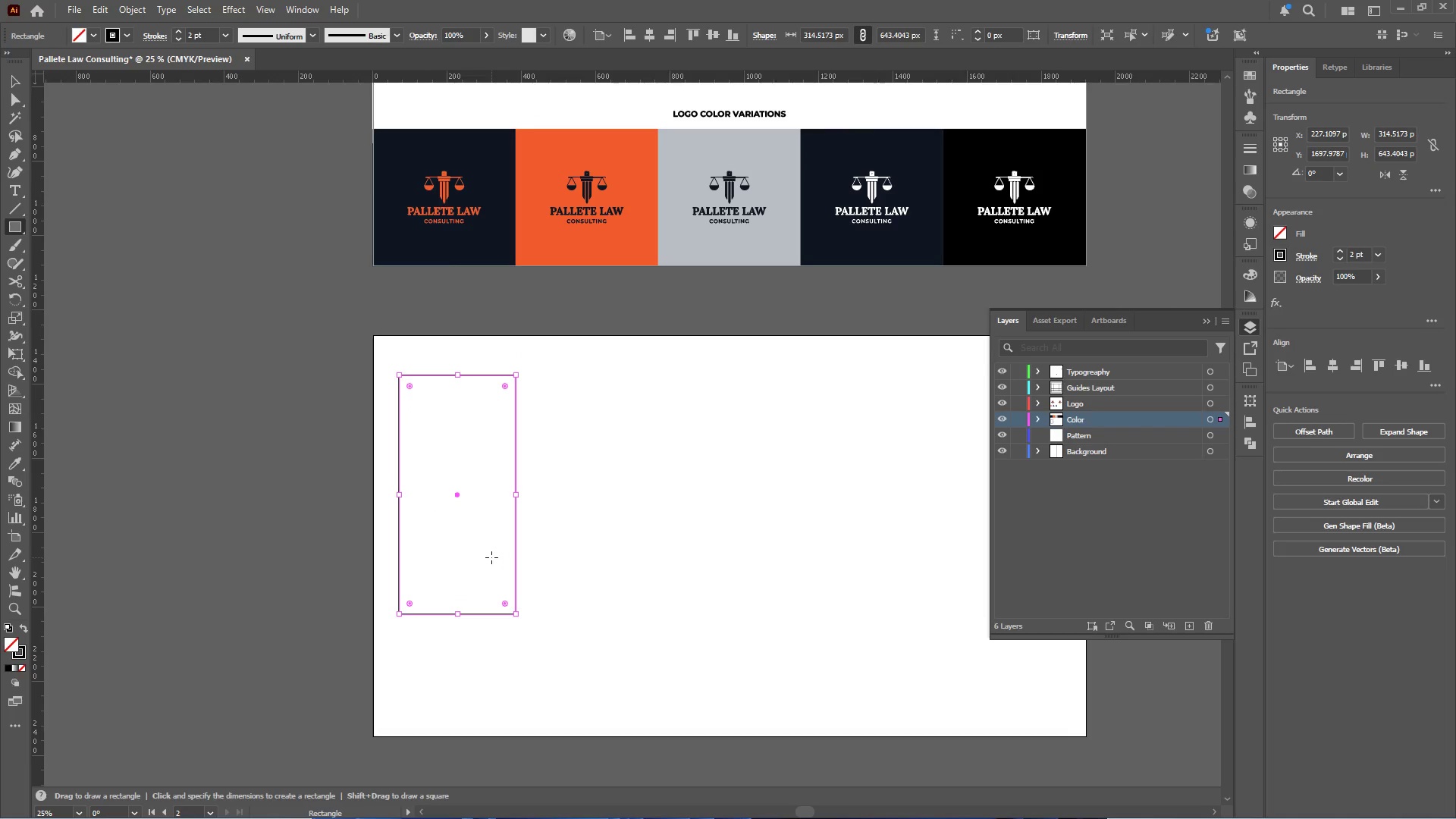 
key(I)
 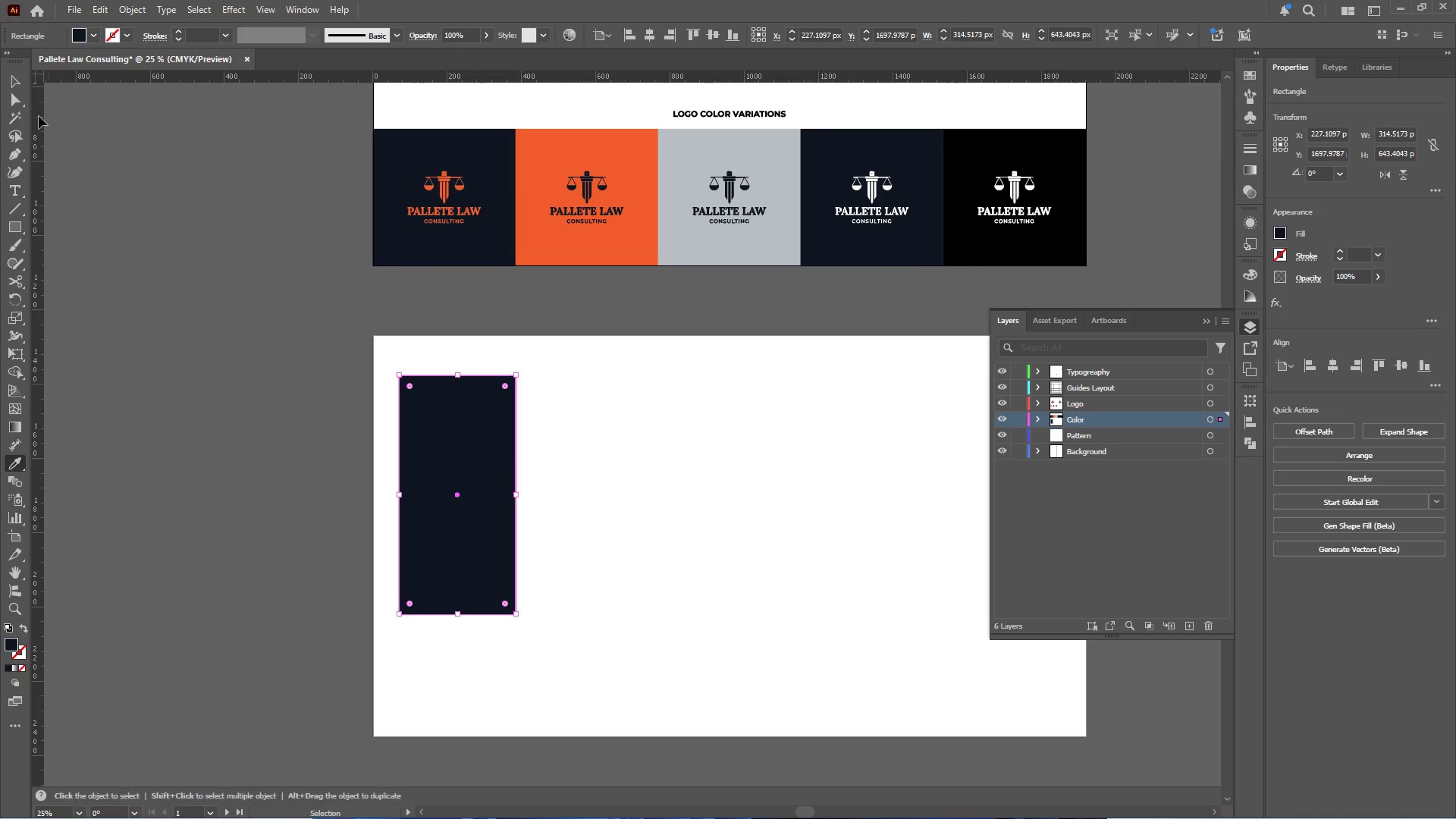 
left_click([20, 84])
 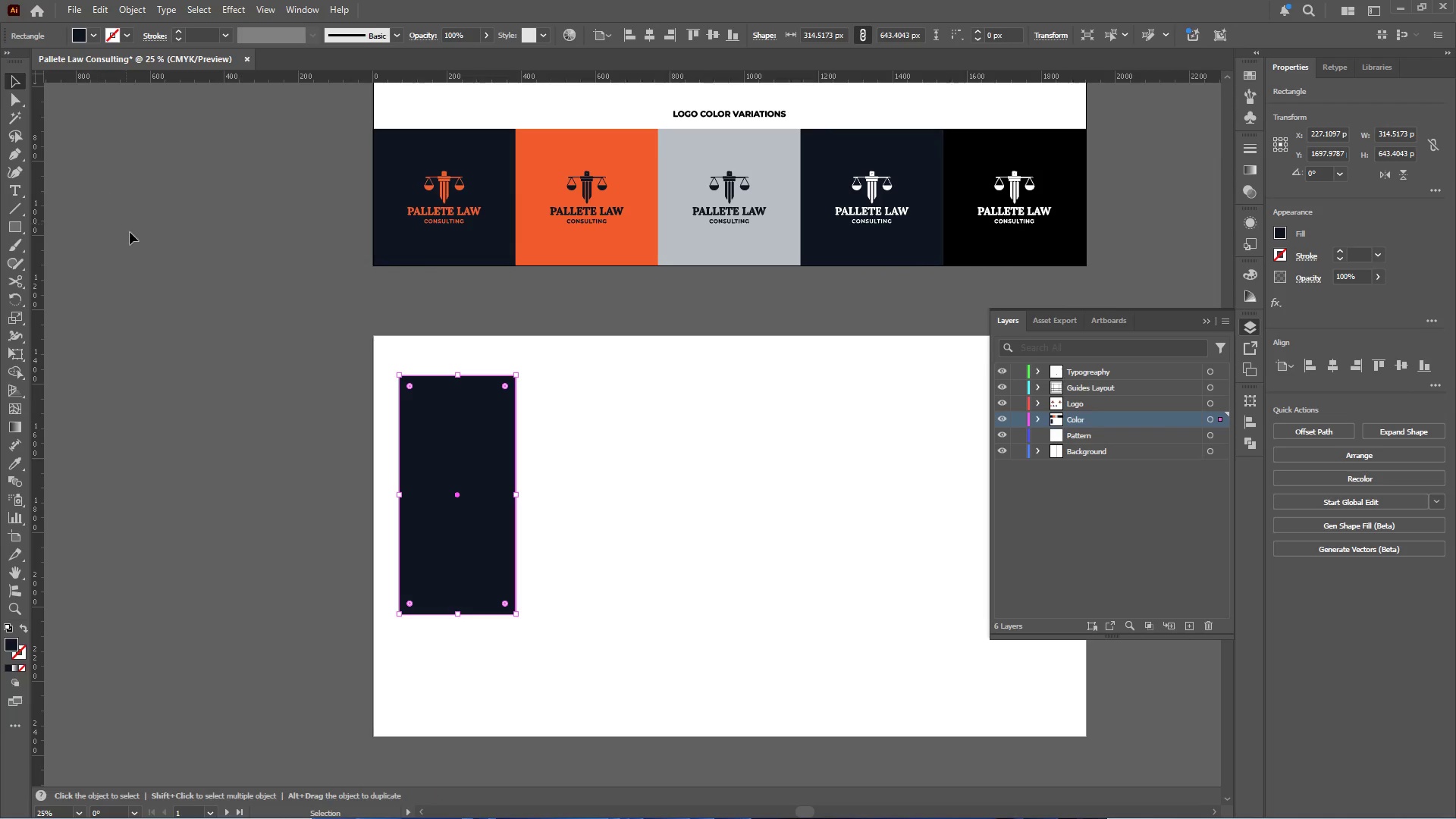 
left_click_drag(start_coordinate=[133, 239], to_coordinate=[134, 243])
 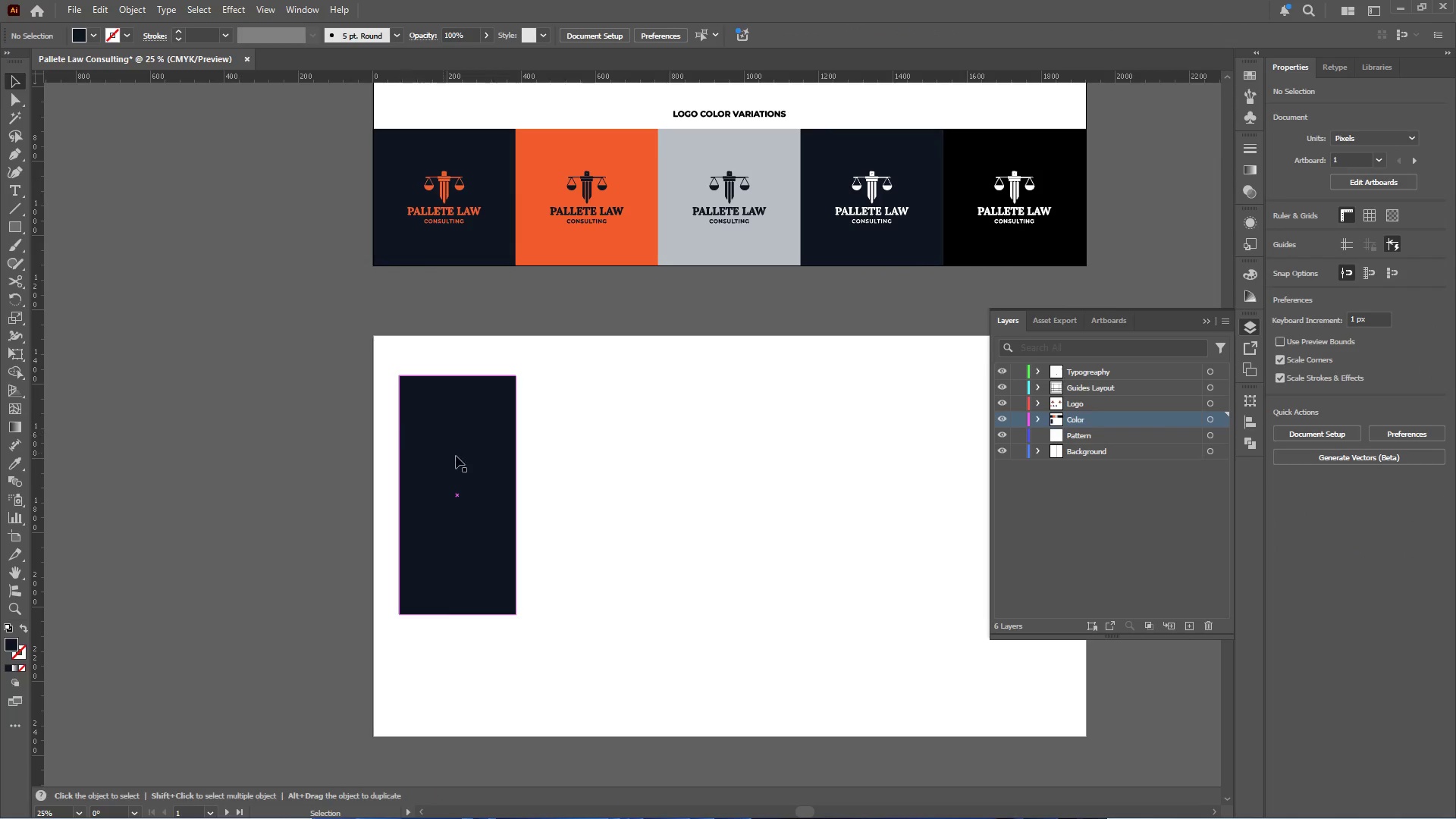 
hold_key(key=AltLeft, duration=0.36)
scroll: coordinate [473, 444], scroll_direction: down, amount: 1.0
 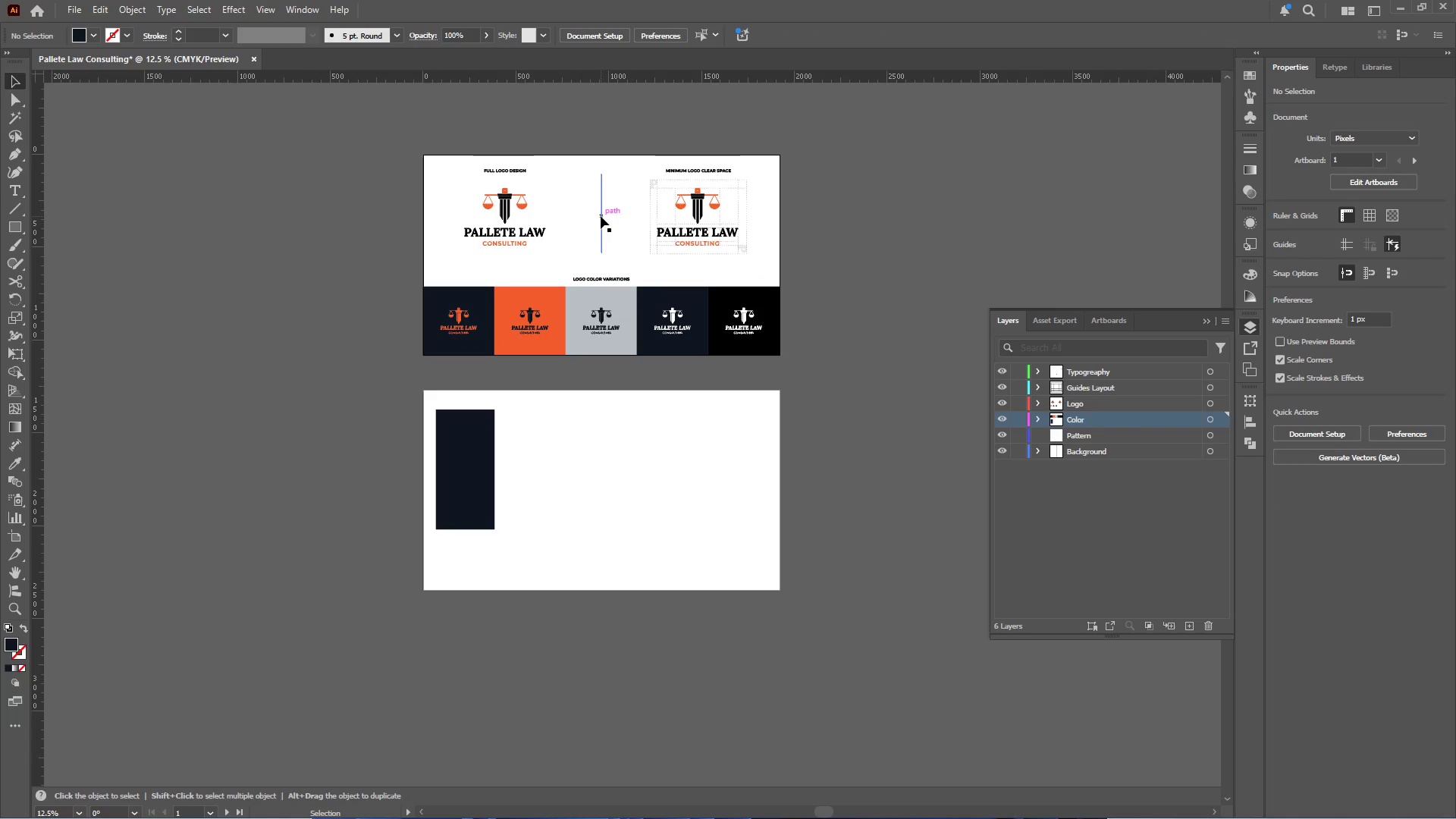 
left_click([601, 216])
 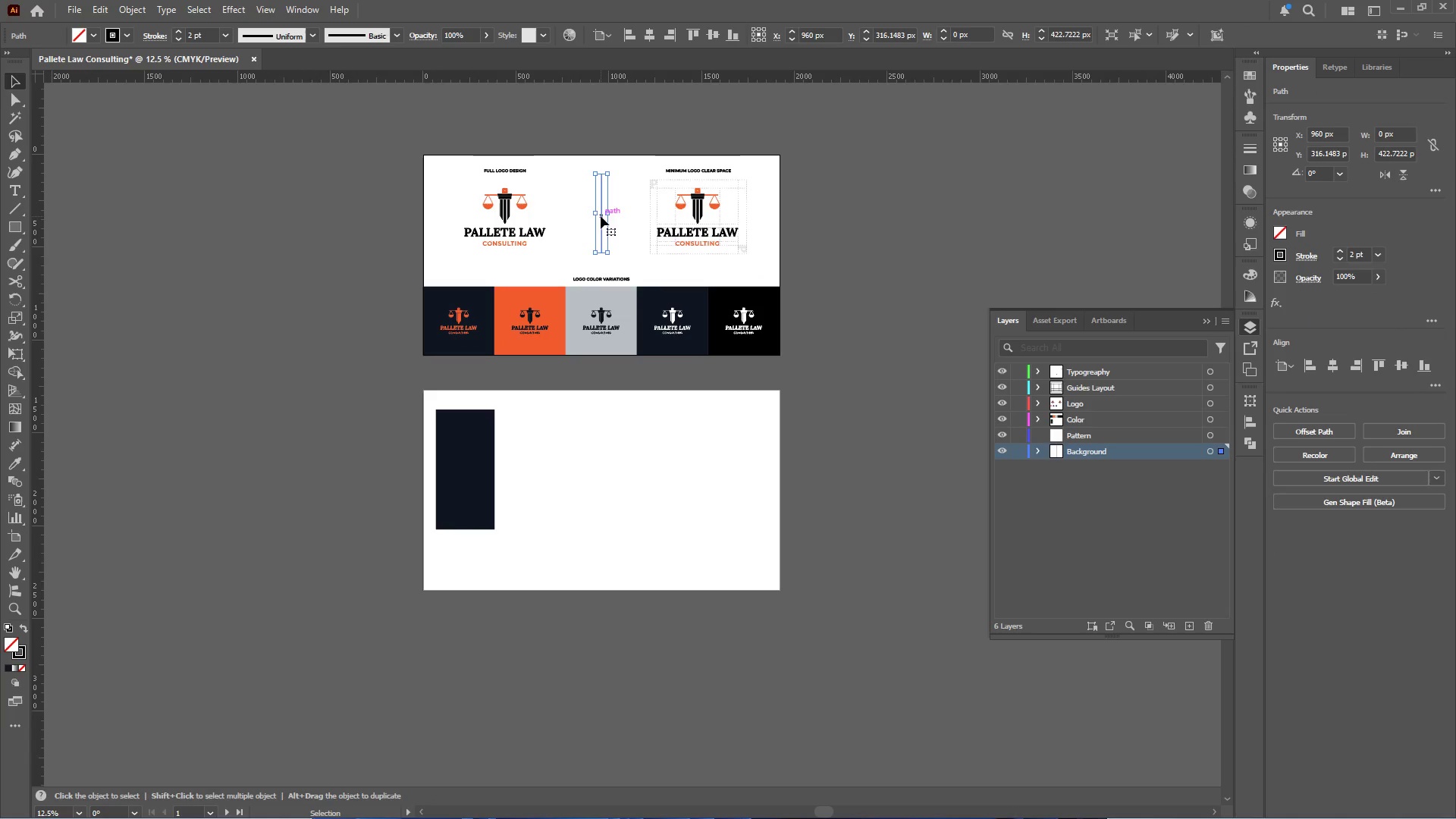 
key(Control+C)
 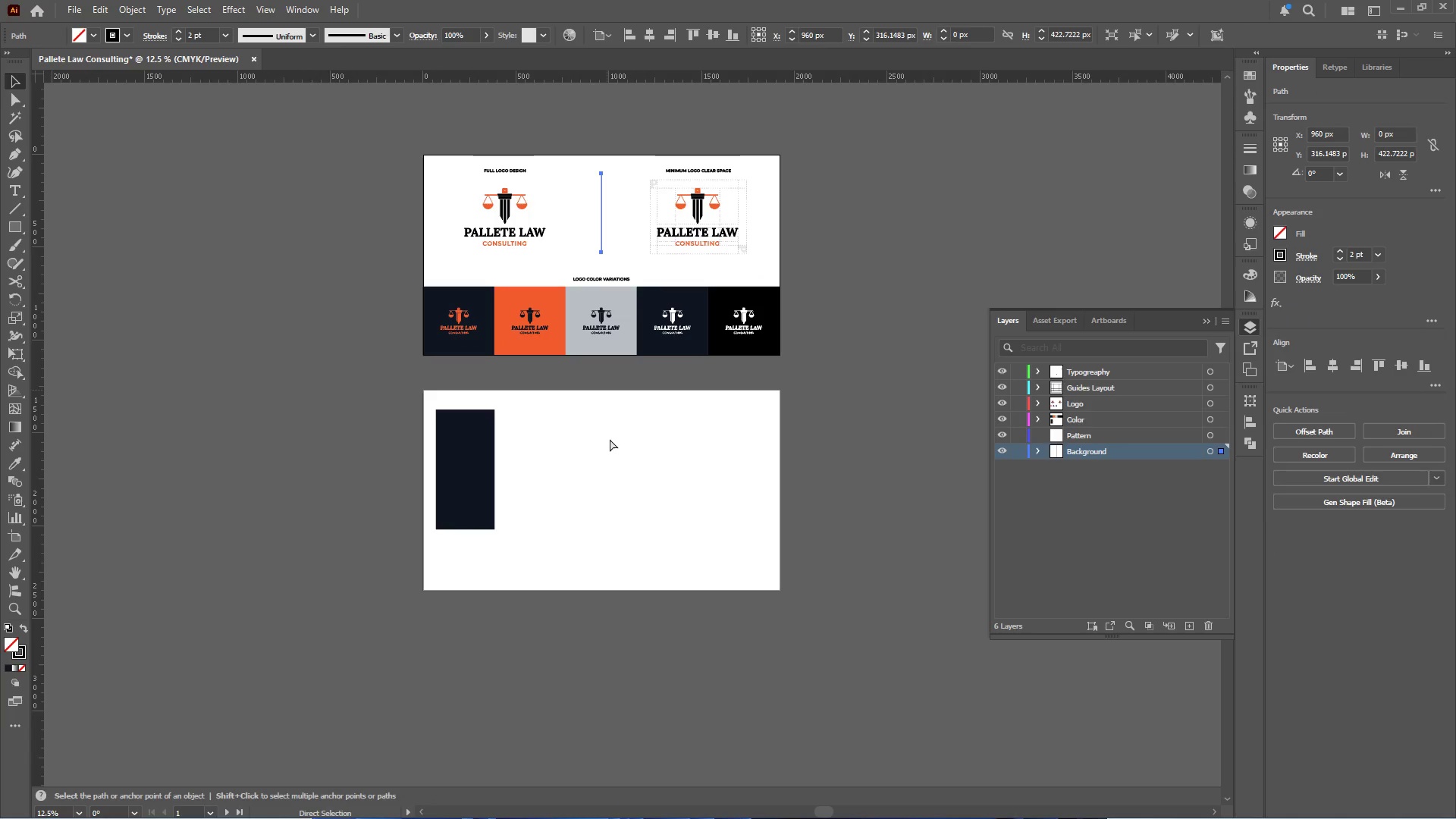 
left_click([611, 444])
 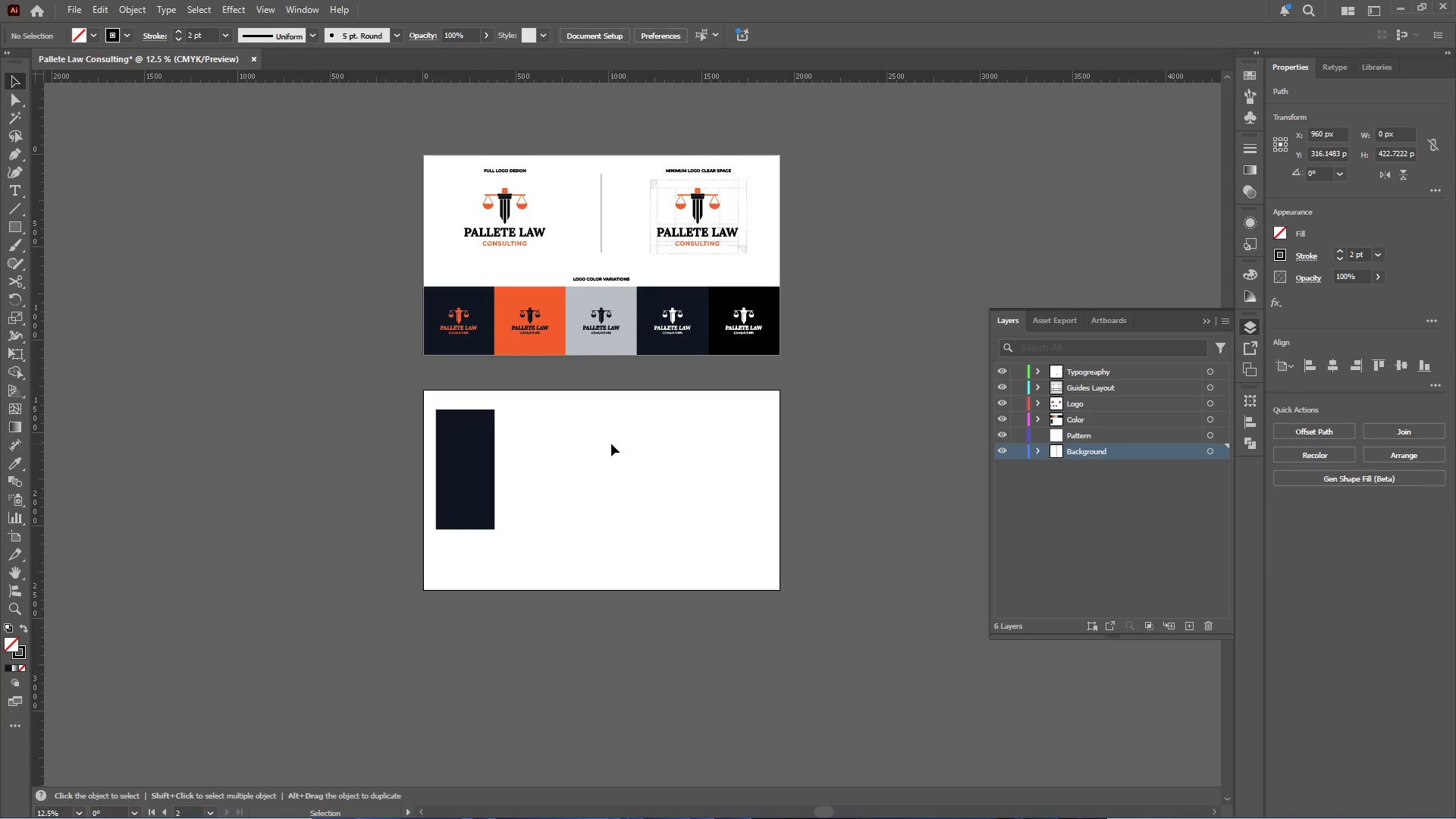 
key(Control+Shift+V)
 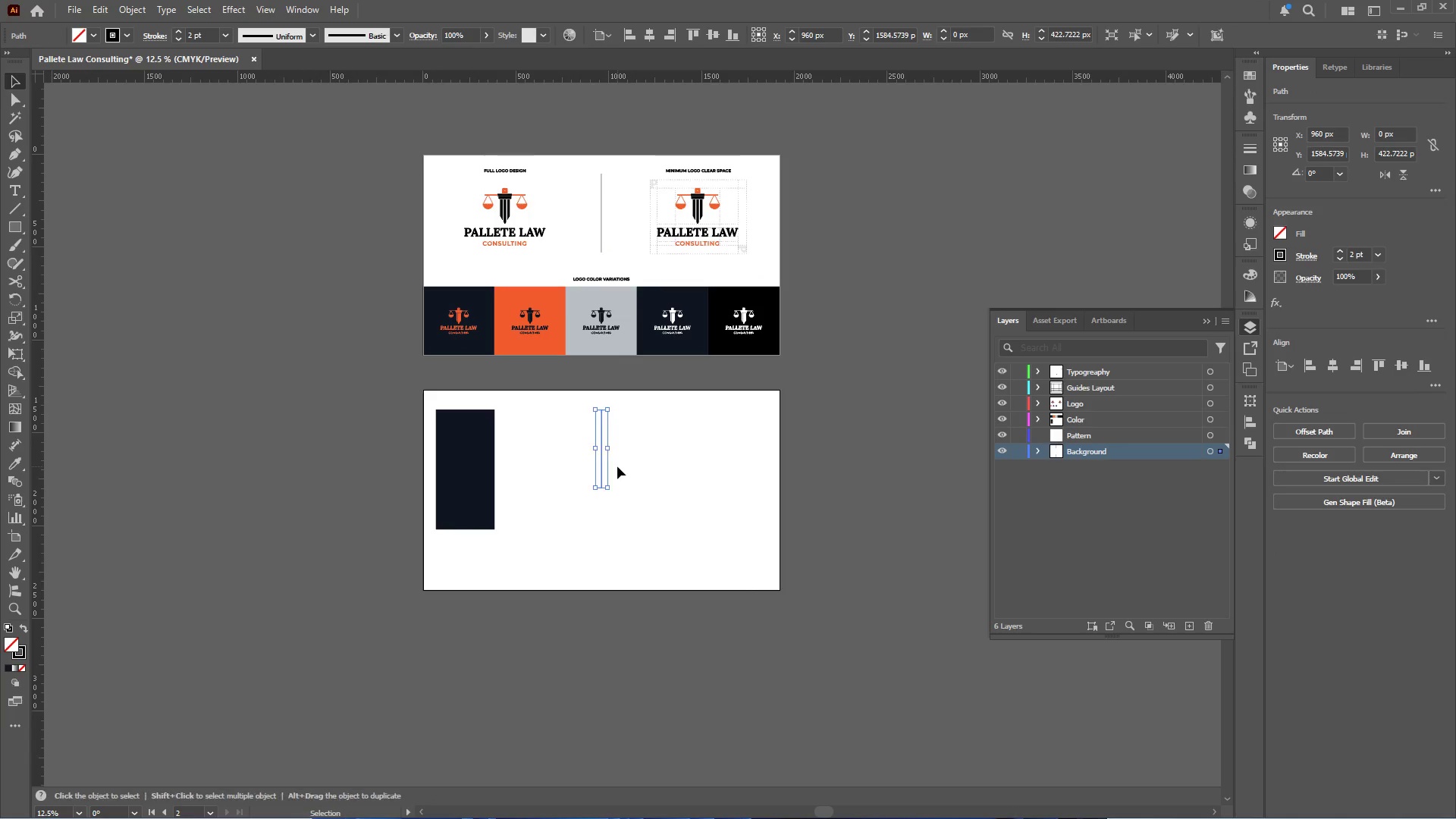 
key(Alt+AltLeft)
 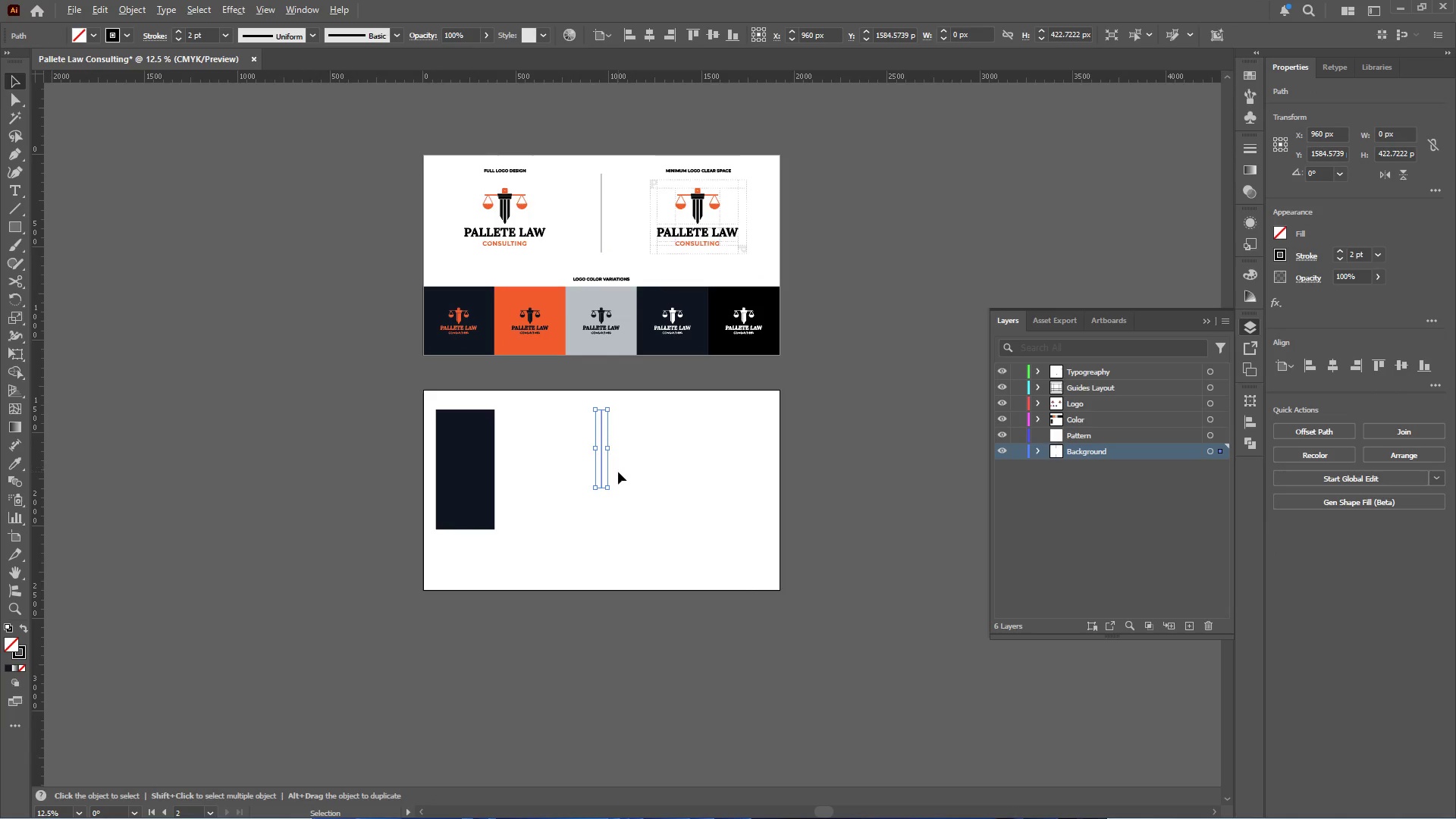 
hold_key(key=ControlLeft, duration=2.23)
 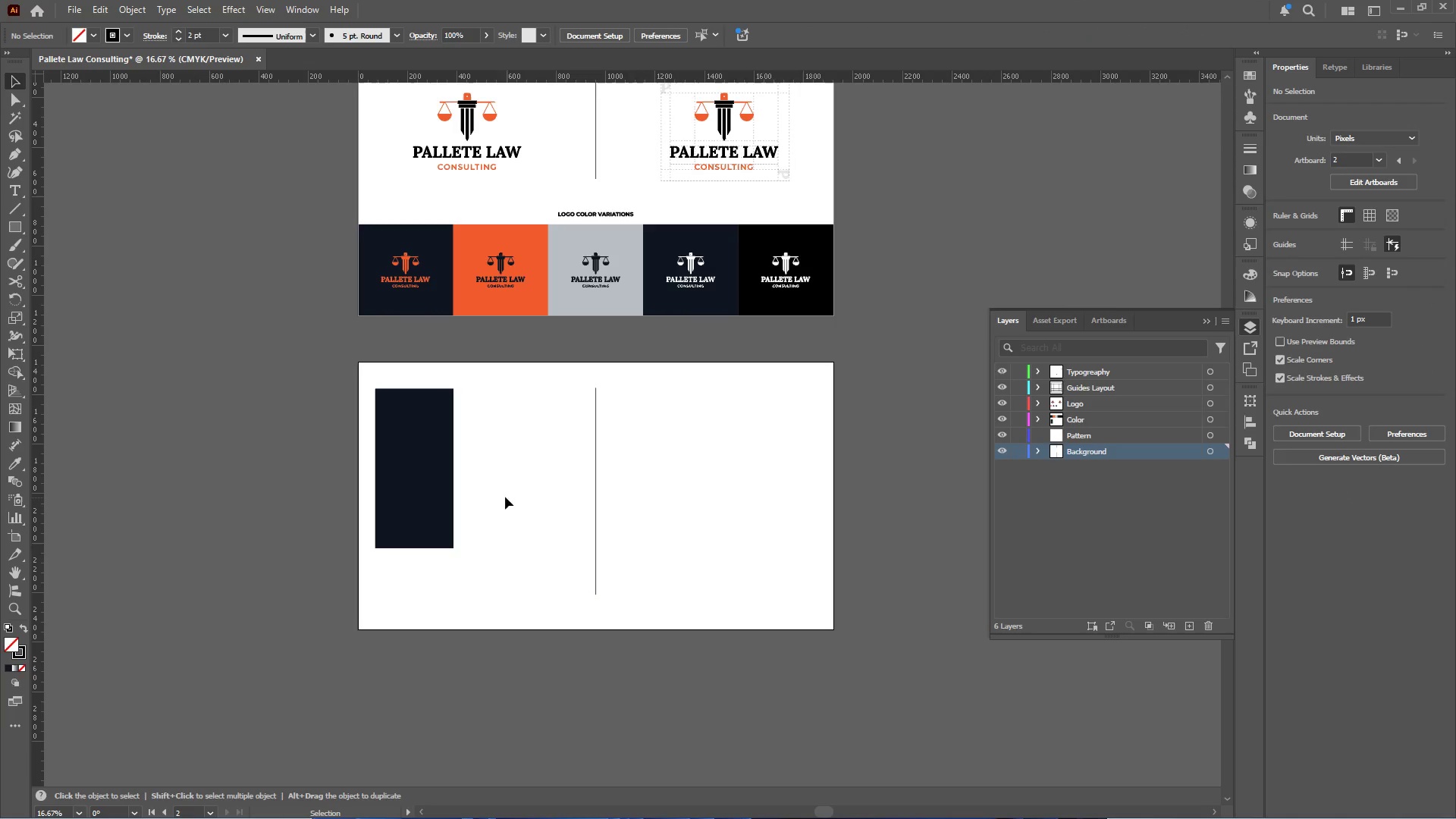 
scroll: coordinate [618, 473], scroll_direction: none, amount: 0.0
 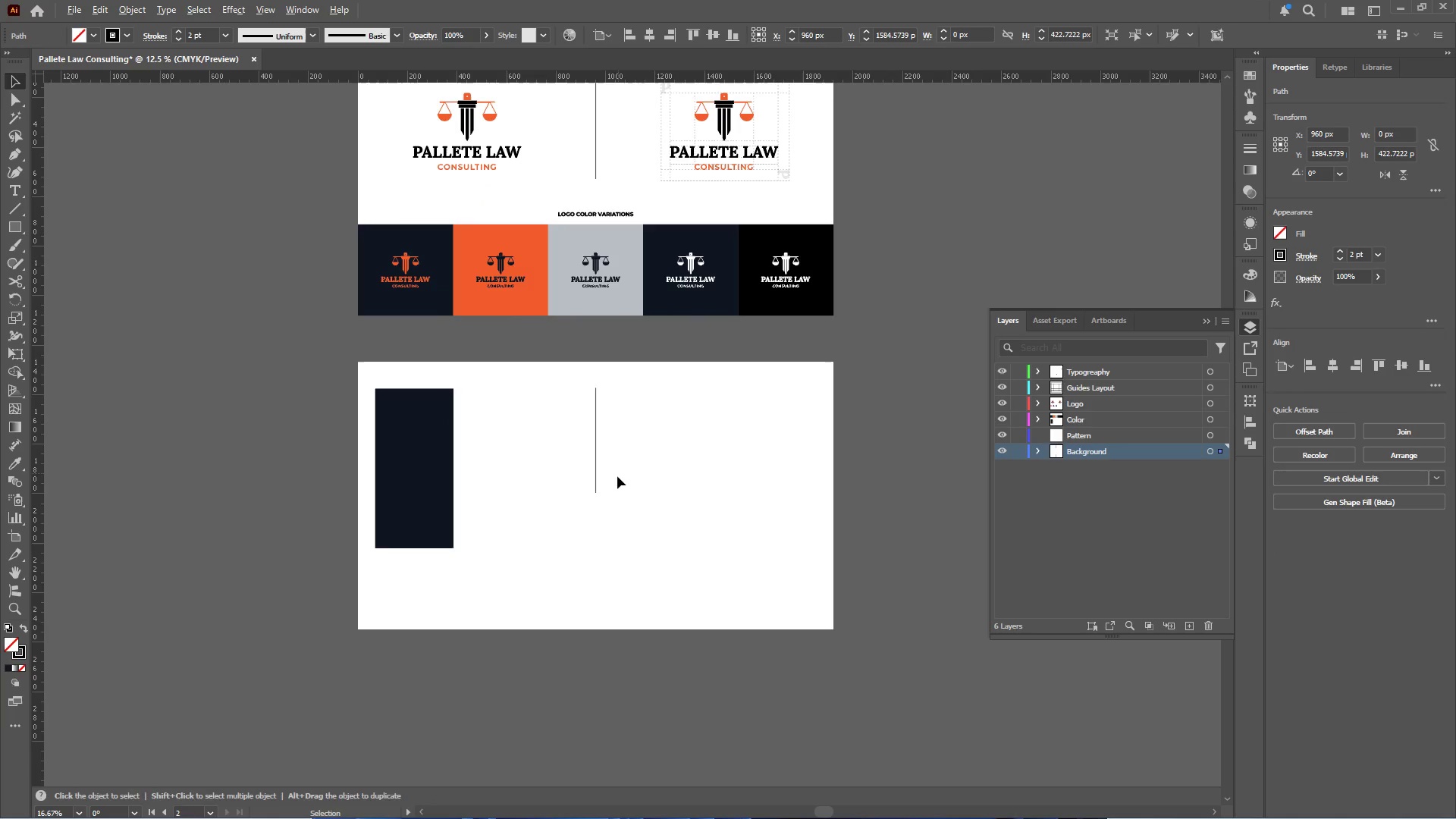 
left_click([598, 493])
 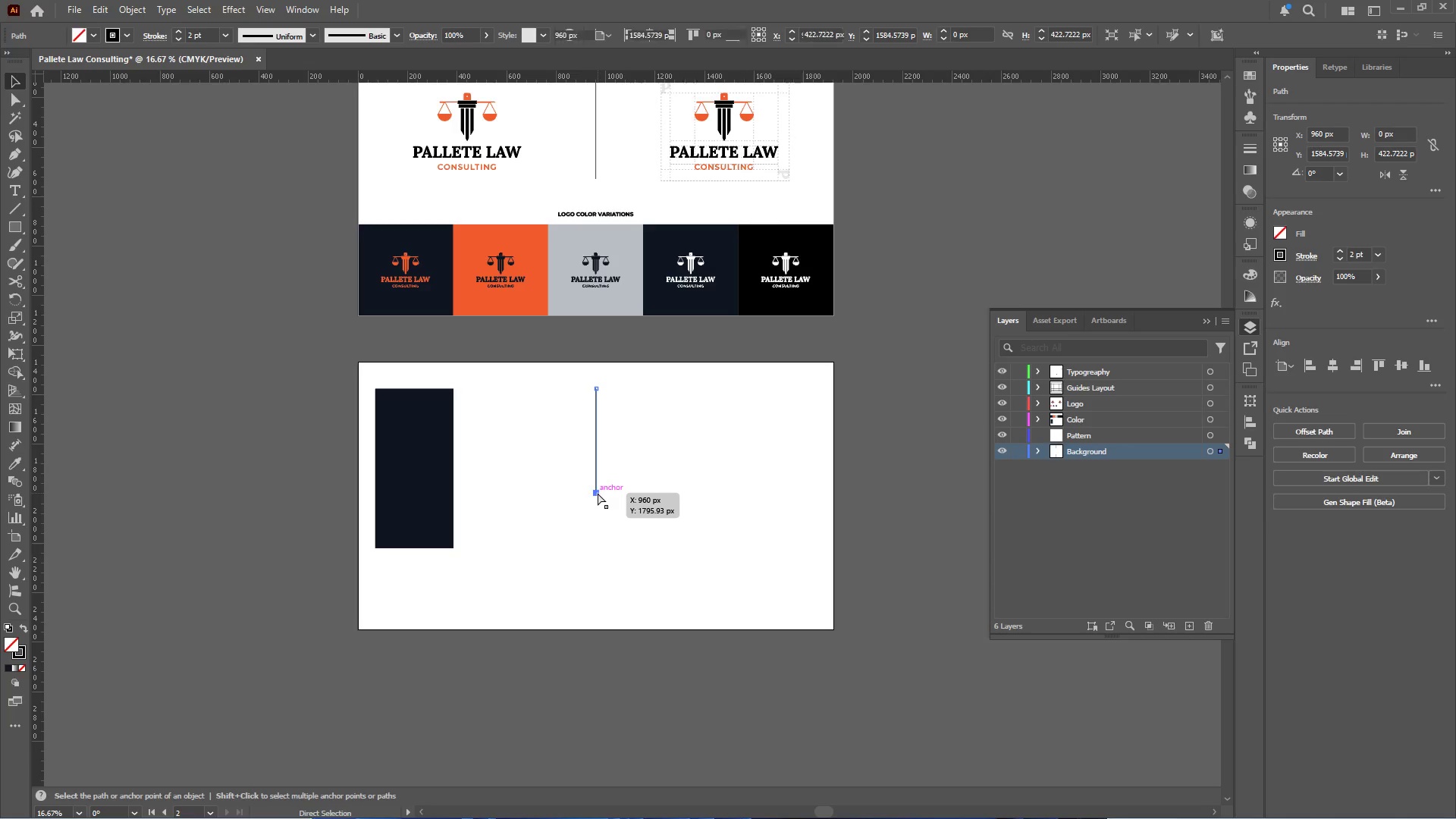 
left_click_drag(start_coordinate=[598, 493], to_coordinate=[598, 595])
 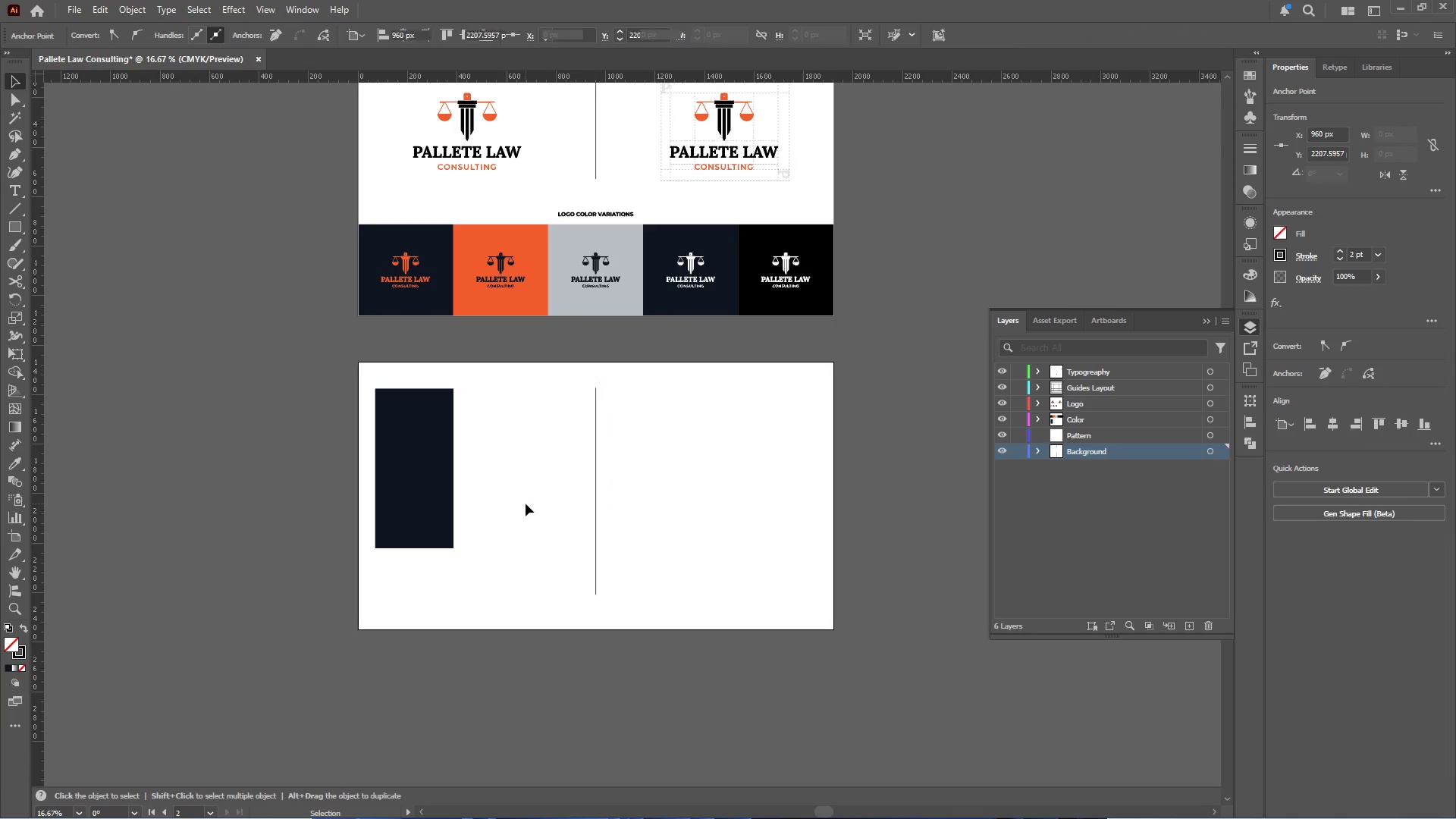 
hold_key(key=ShiftLeft, duration=0.92)
 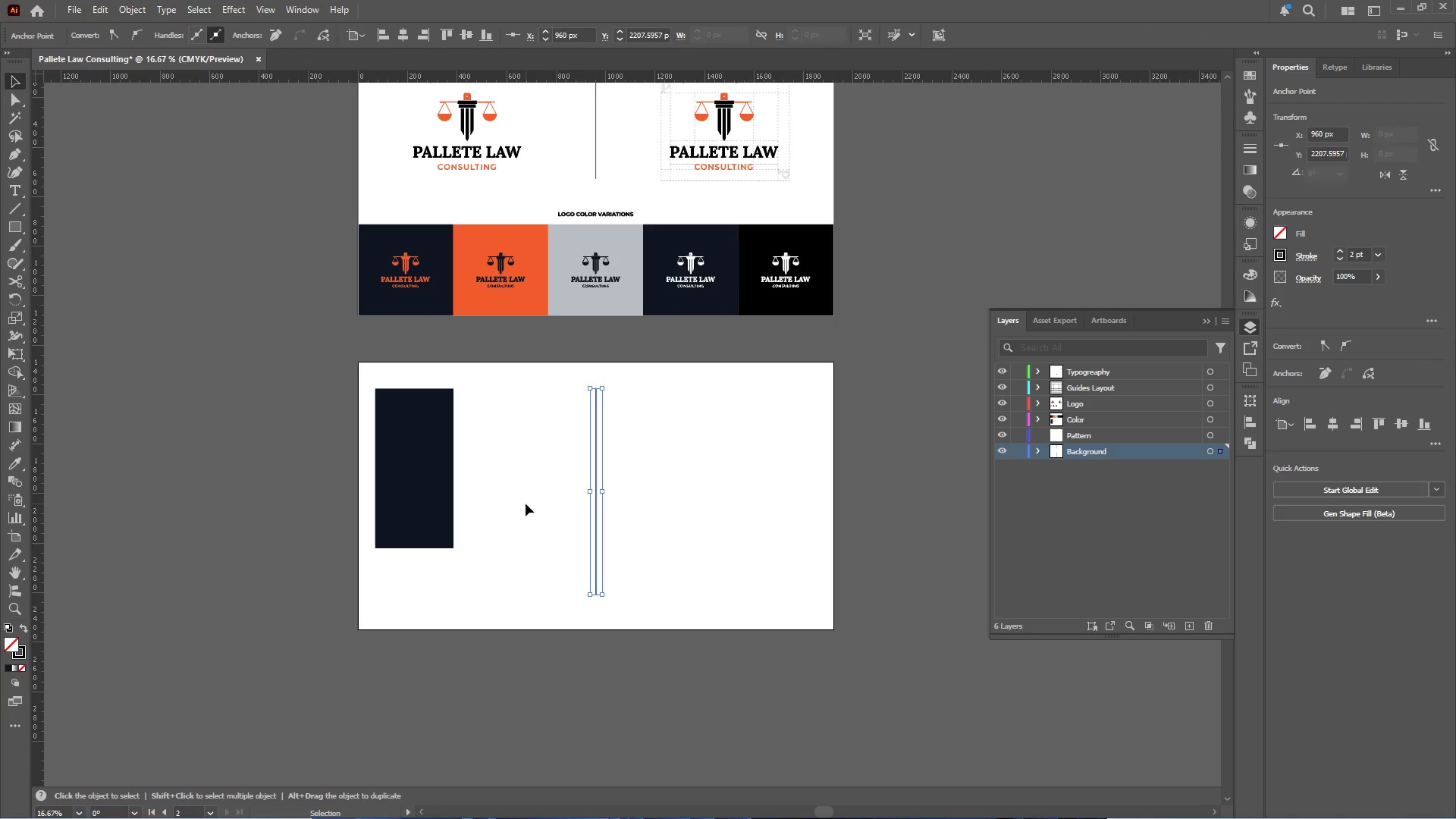 
left_click([526, 504])
 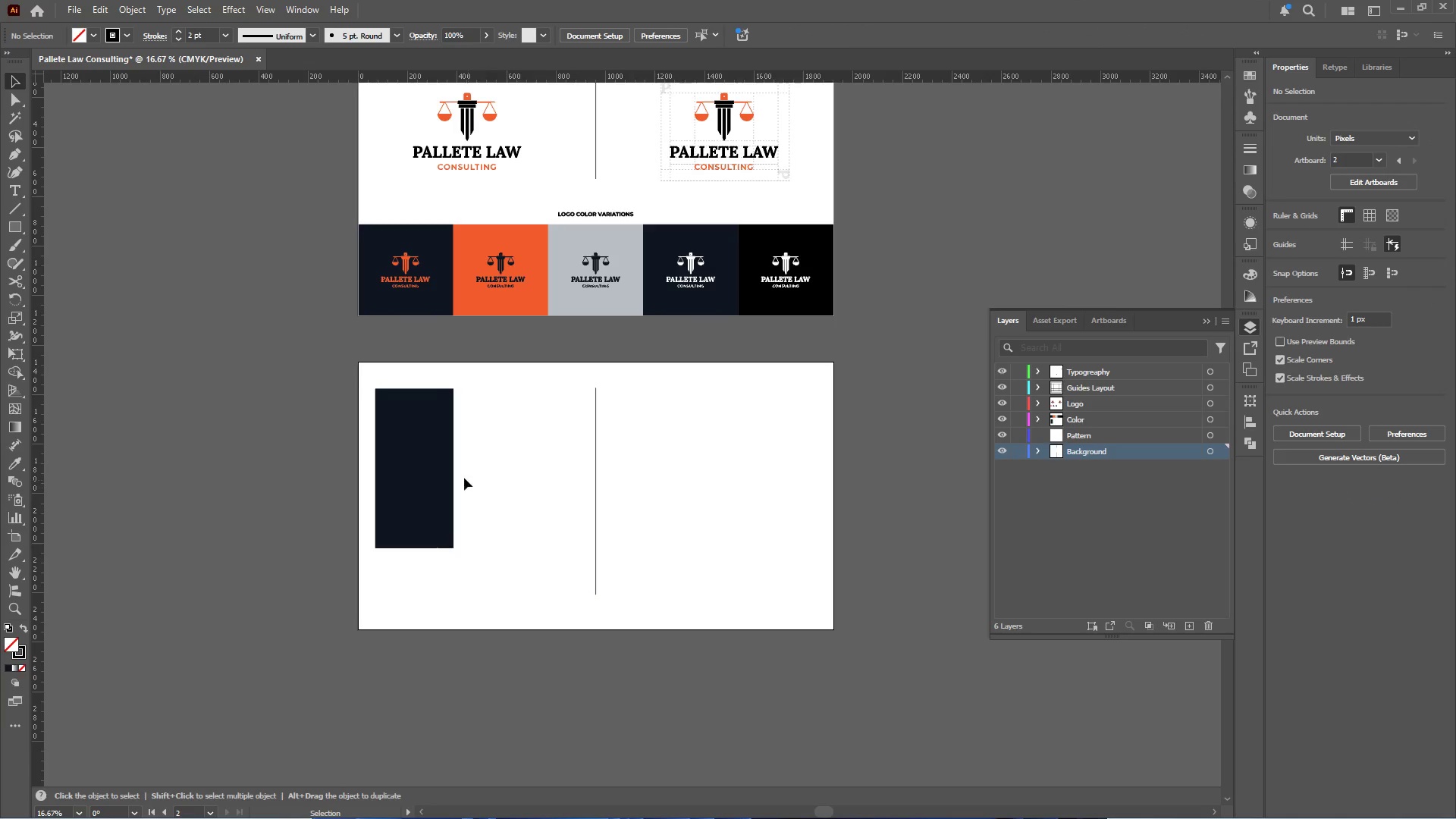 
left_click([405, 454])
 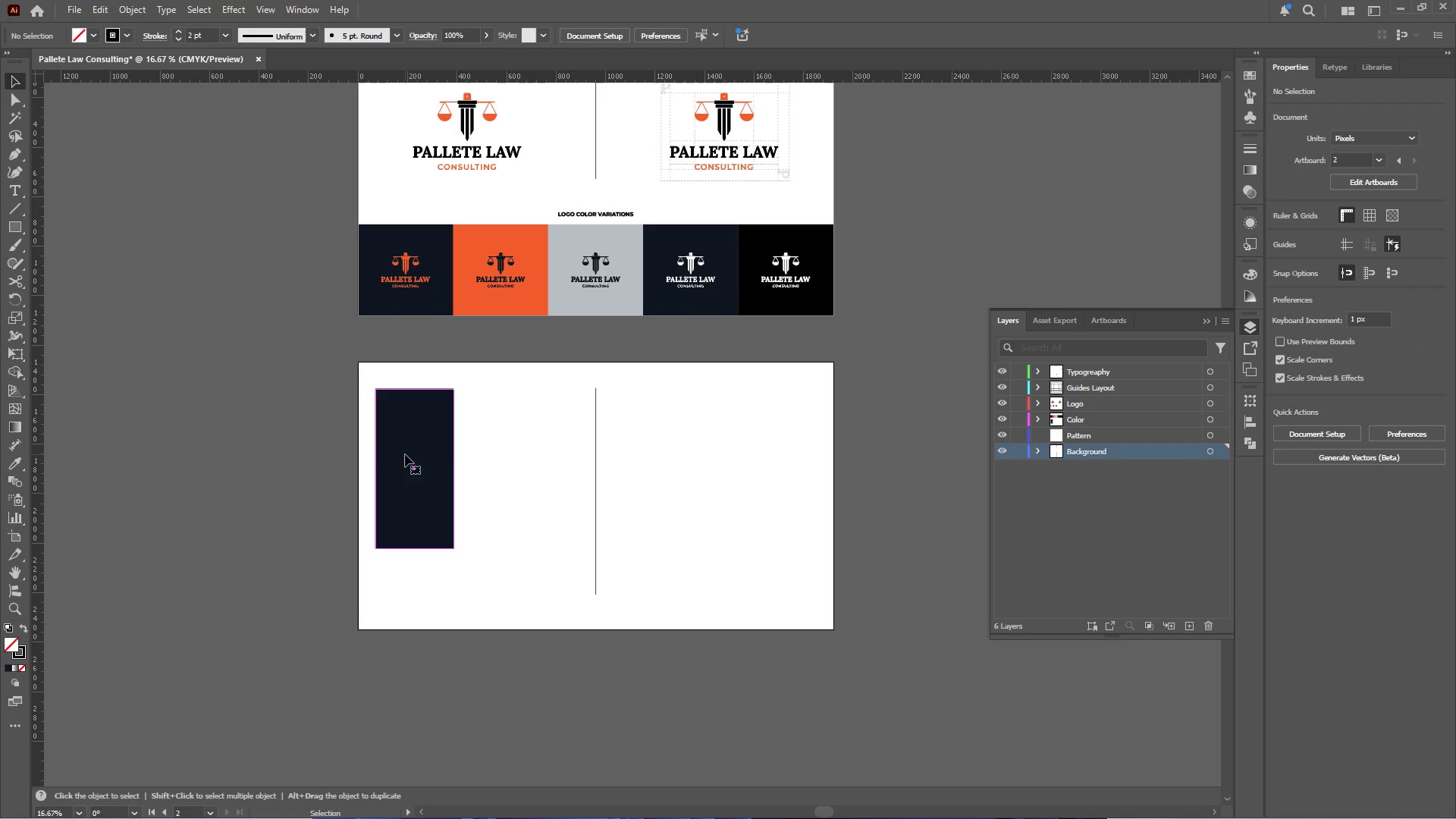 
hold_key(key=AltLeft, duration=0.36)
 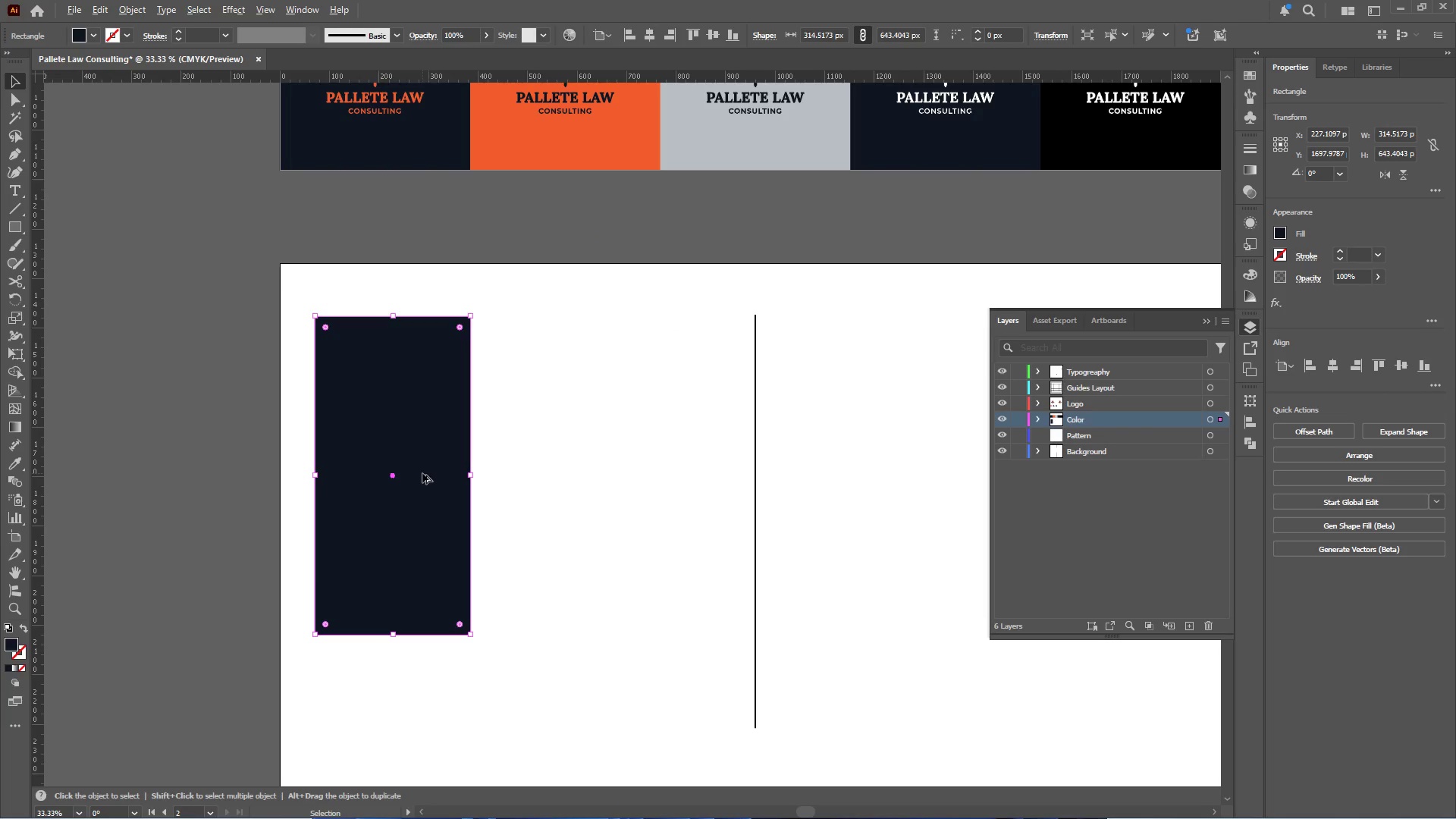 
hold_key(key=AltLeft, duration=3.28)
 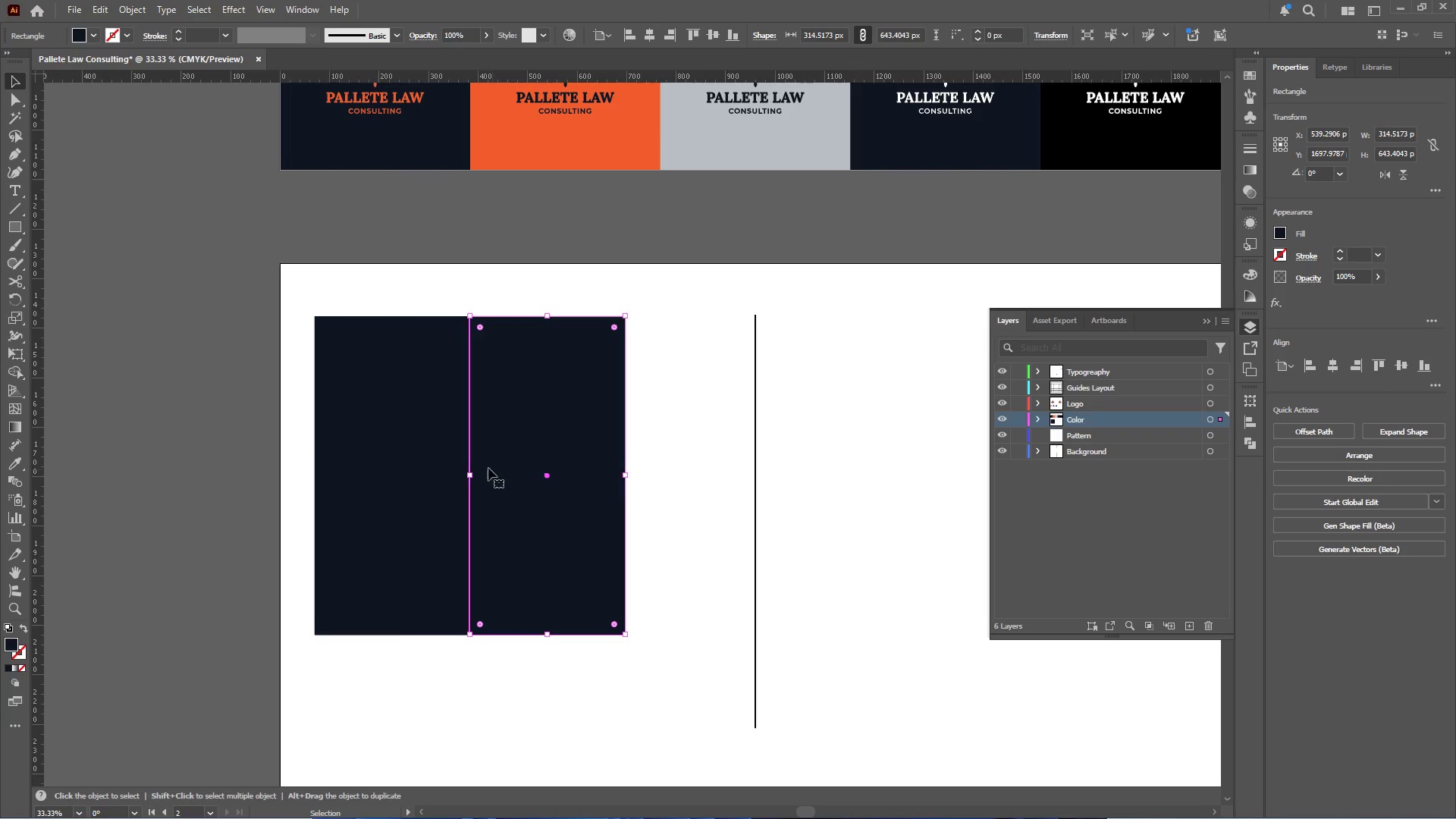 
scroll: coordinate [436, 461], scroll_direction: up, amount: 2.0
 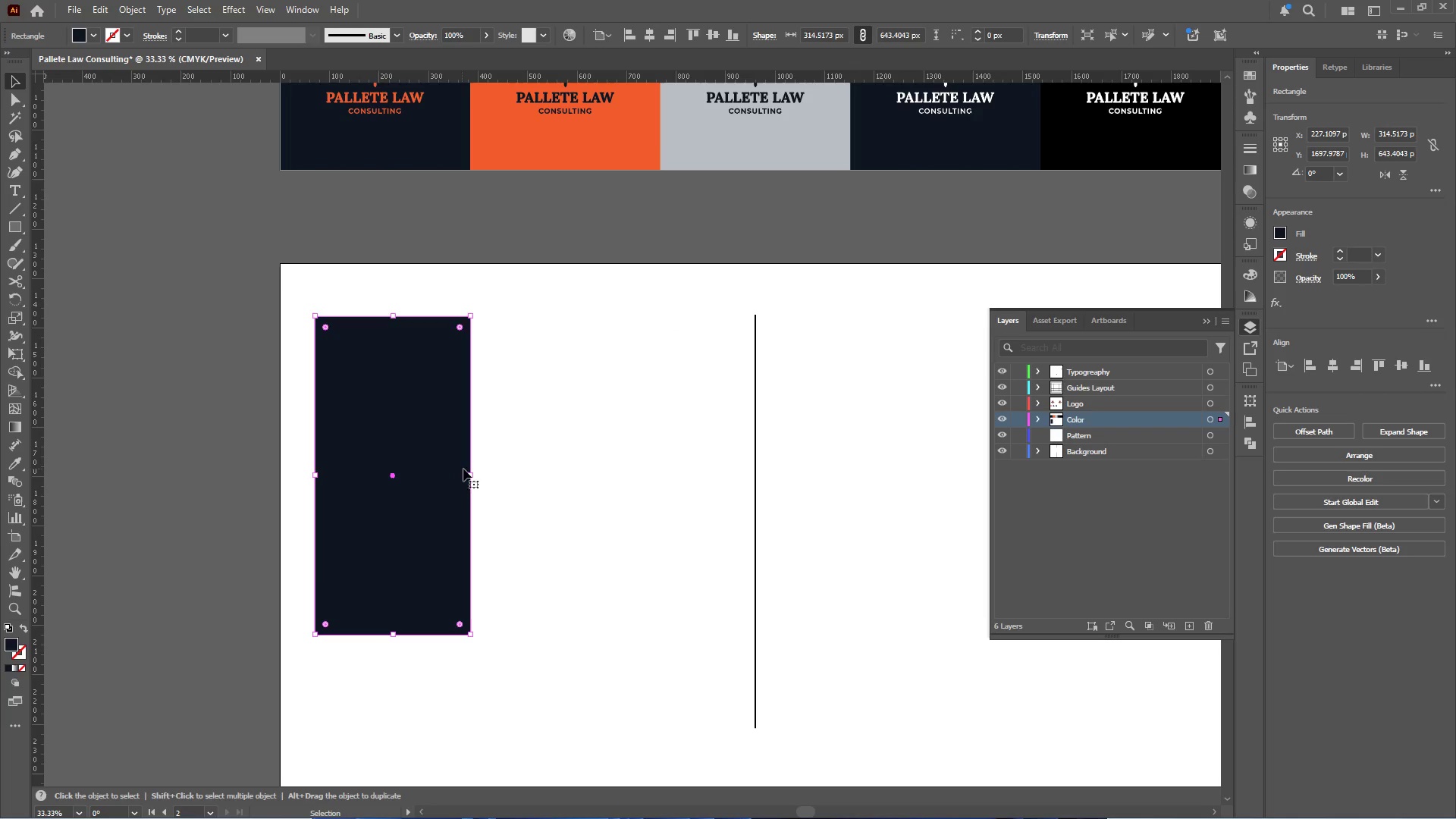 
left_click_drag(start_coordinate=[422, 473], to_coordinate=[576, 481])
 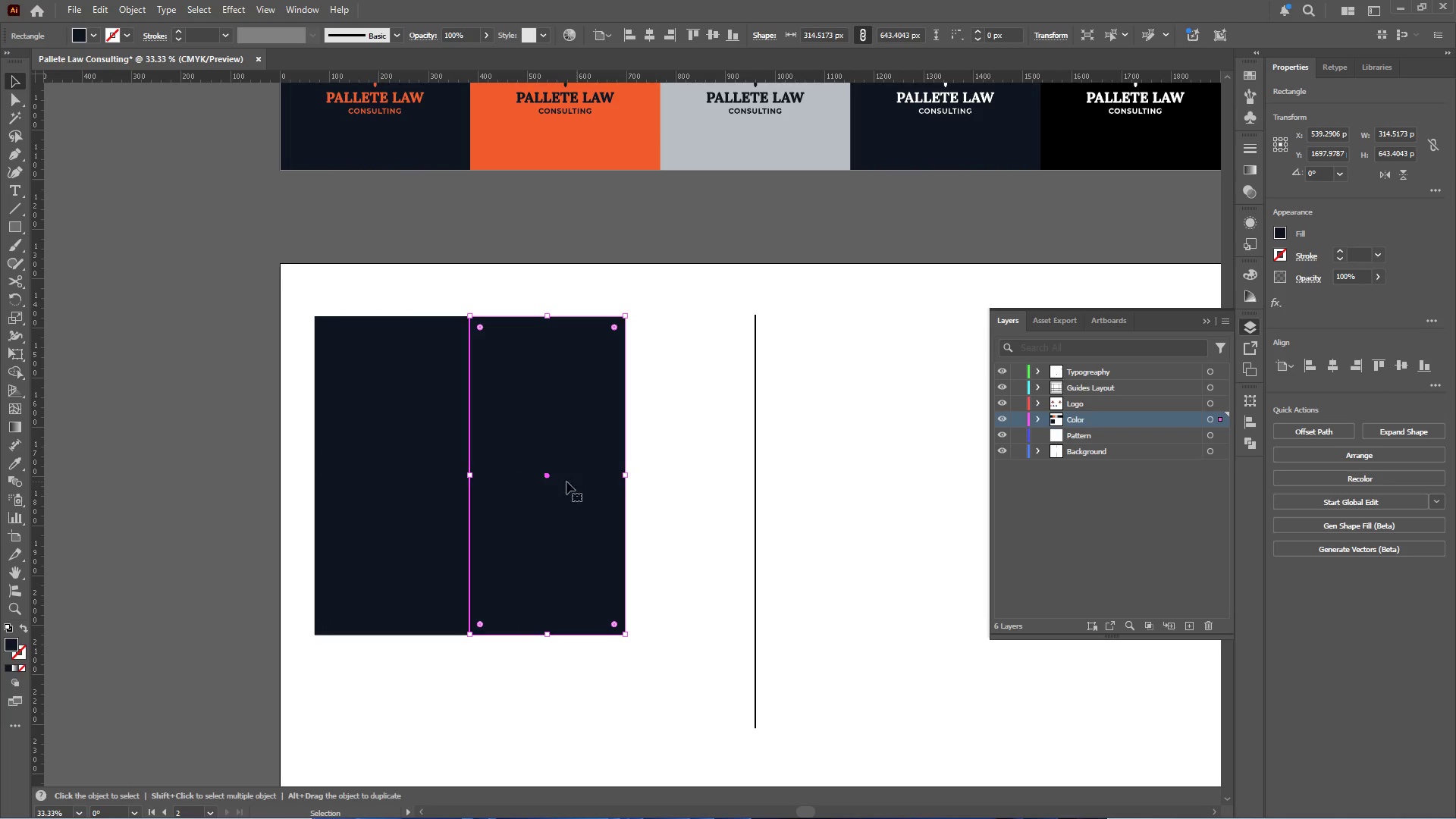 
hold_key(key=ShiftLeft, duration=2.98)
 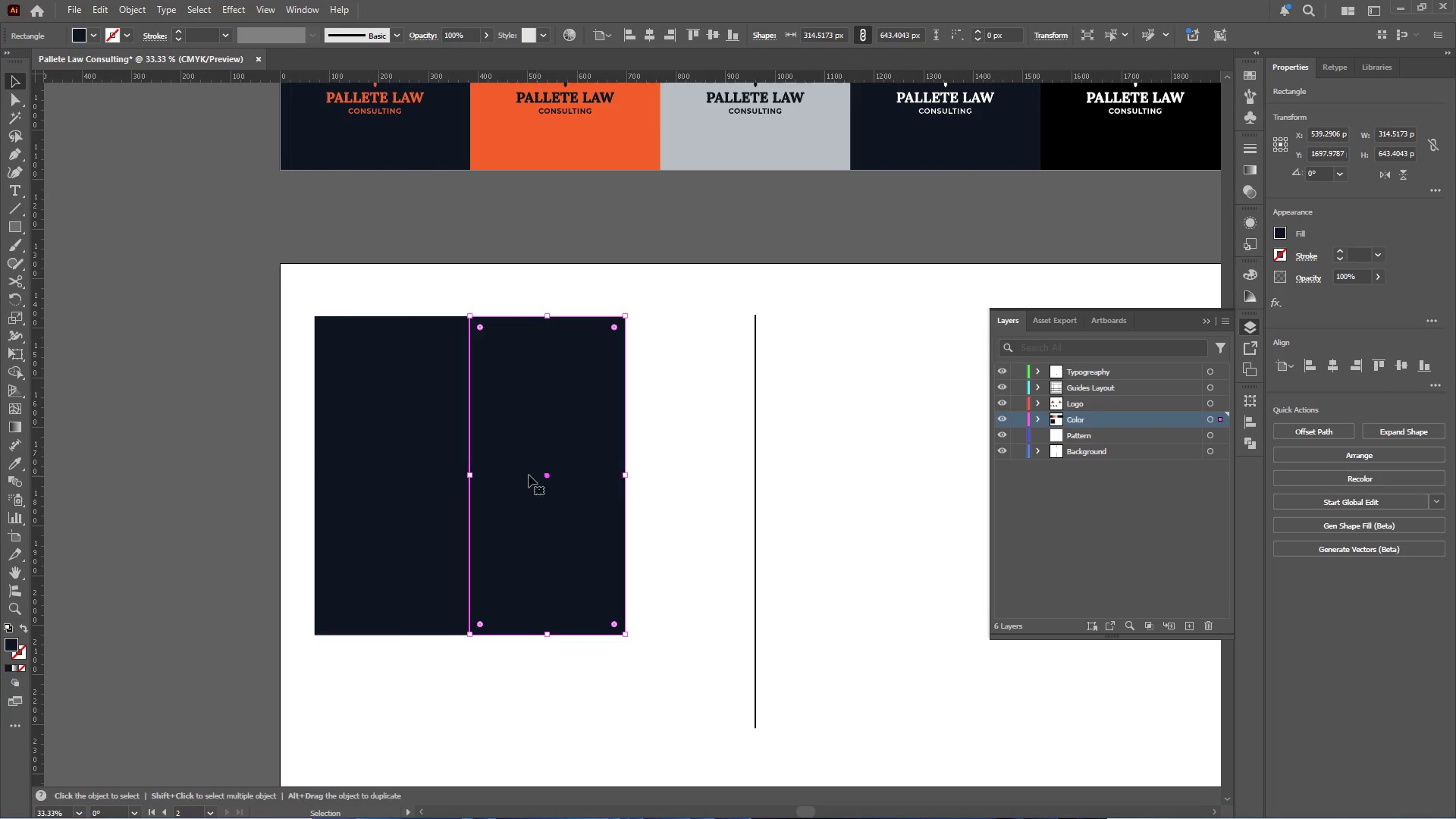 
hold_key(key=ShiftLeft, duration=0.66)
left_click([397, 450])
 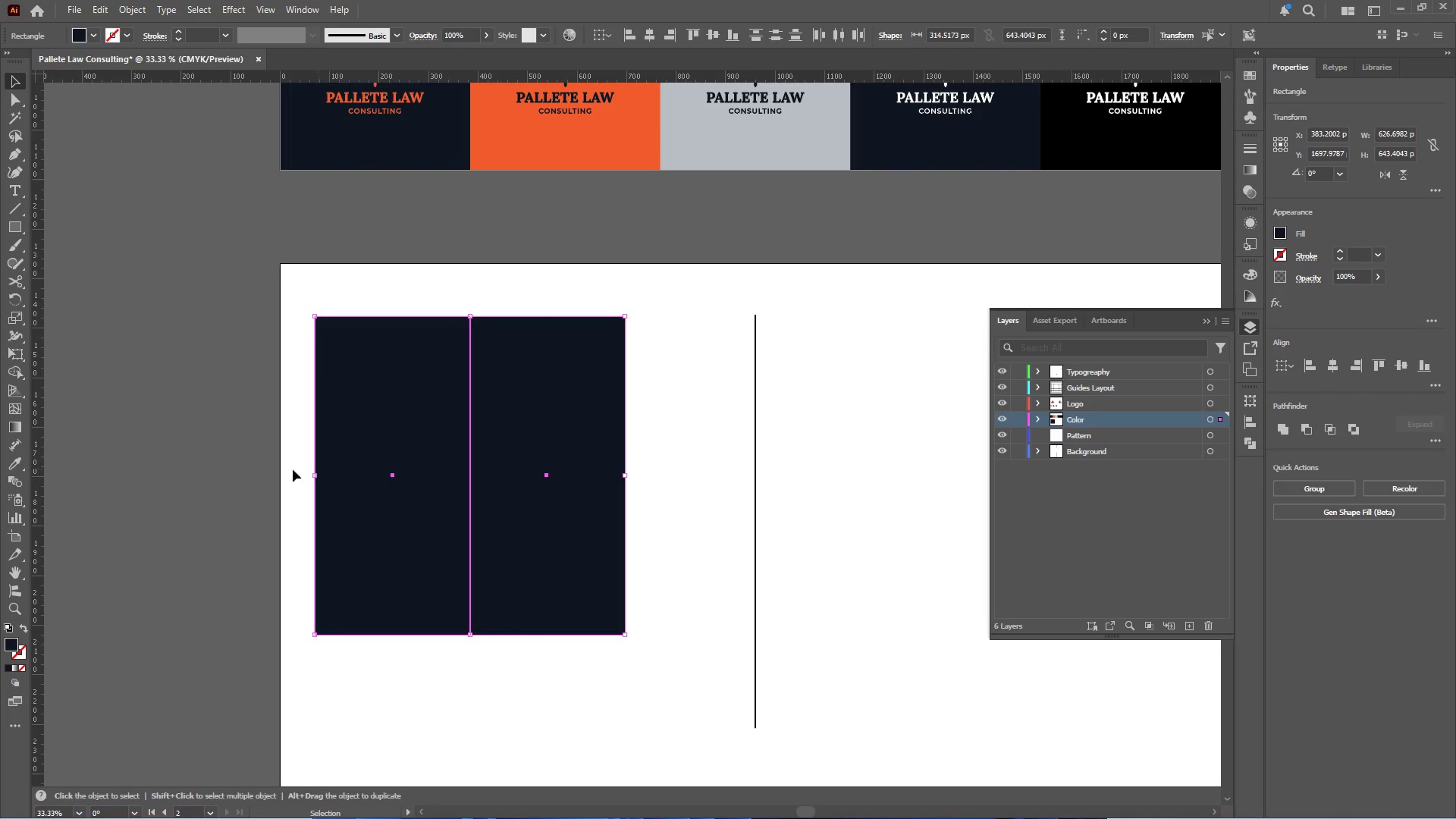 
left_click([196, 466])
 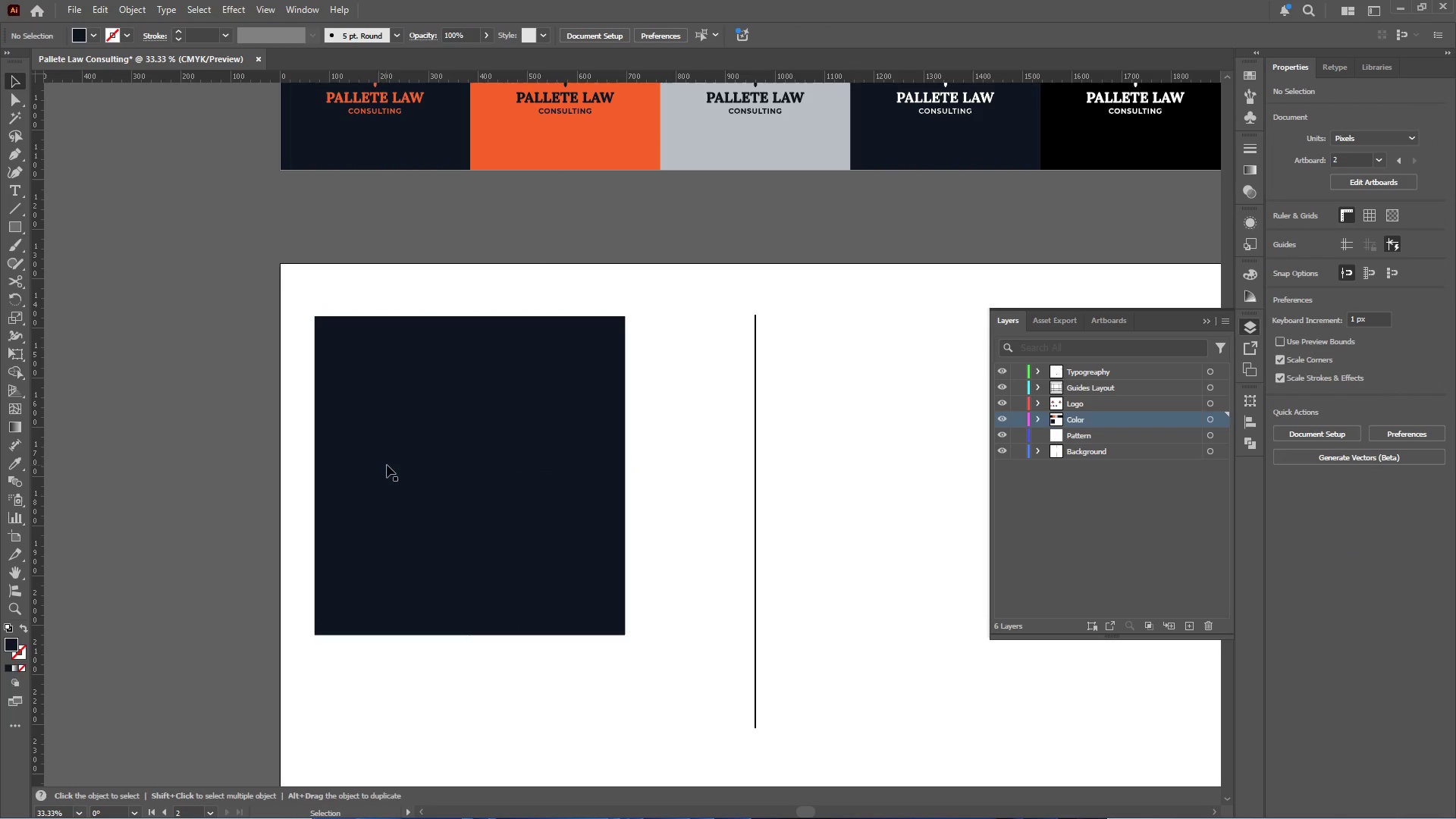 
key(Control+D)
 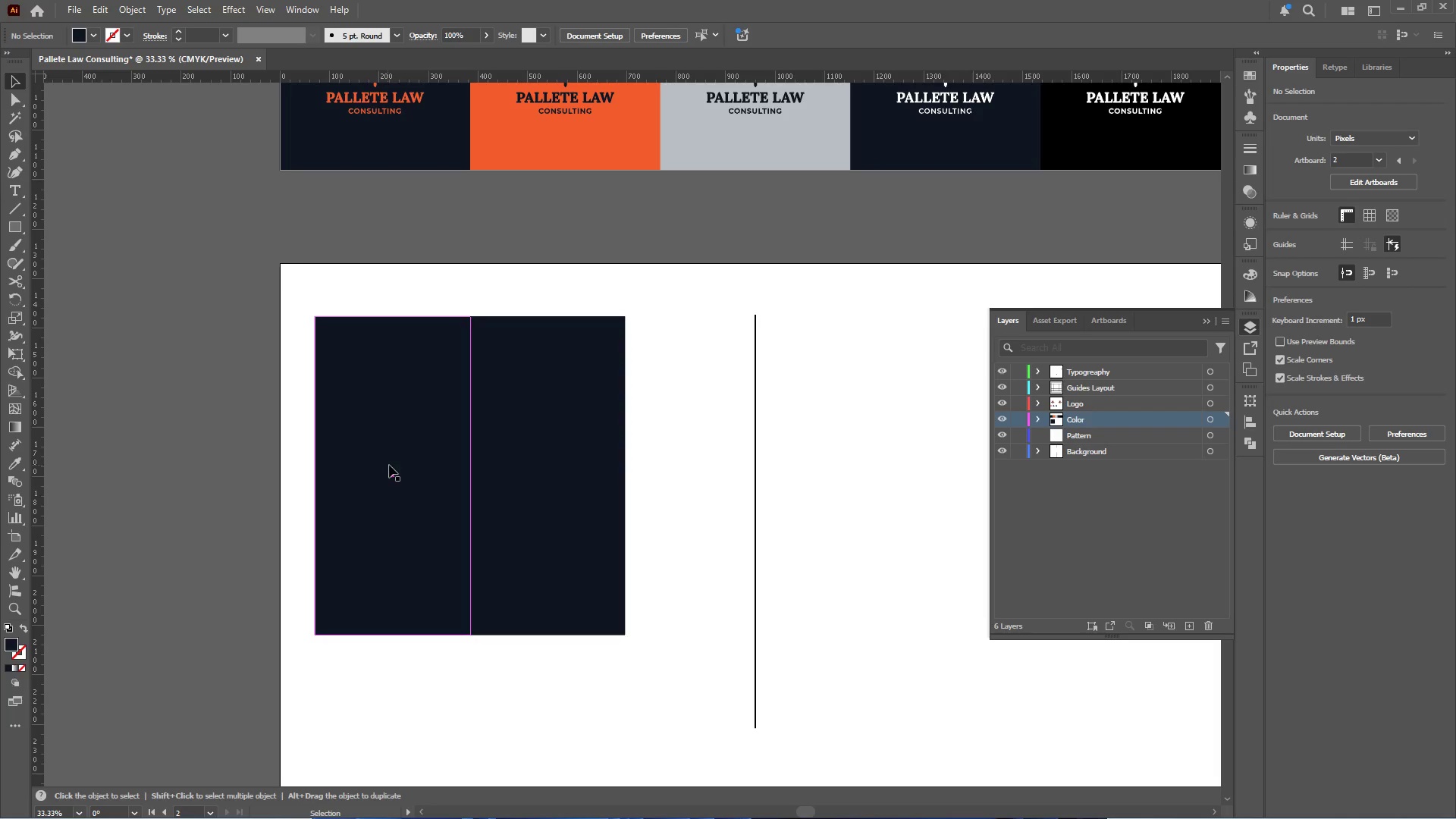 
key(Control+D)
 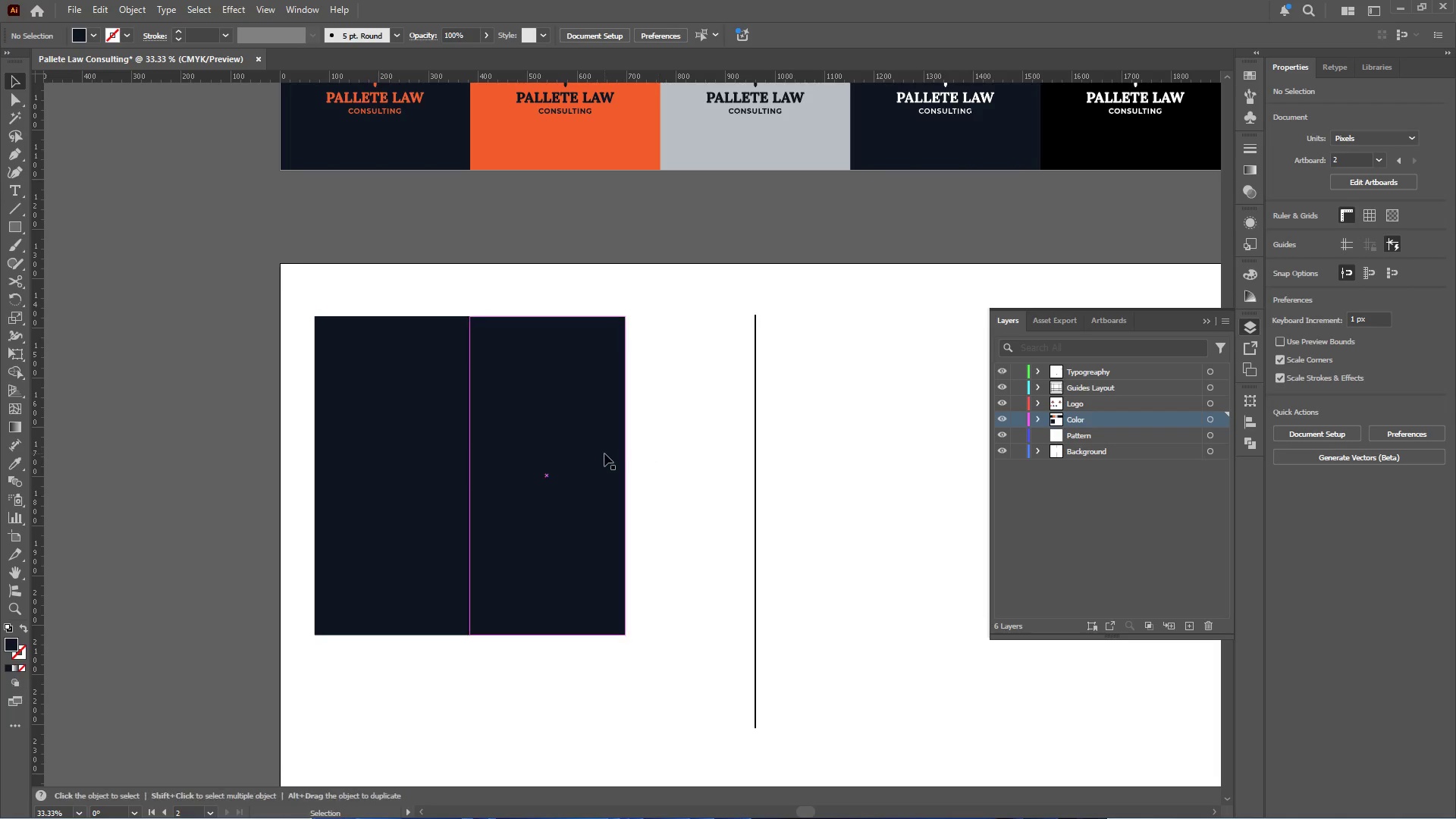 
left_click([604, 453])
 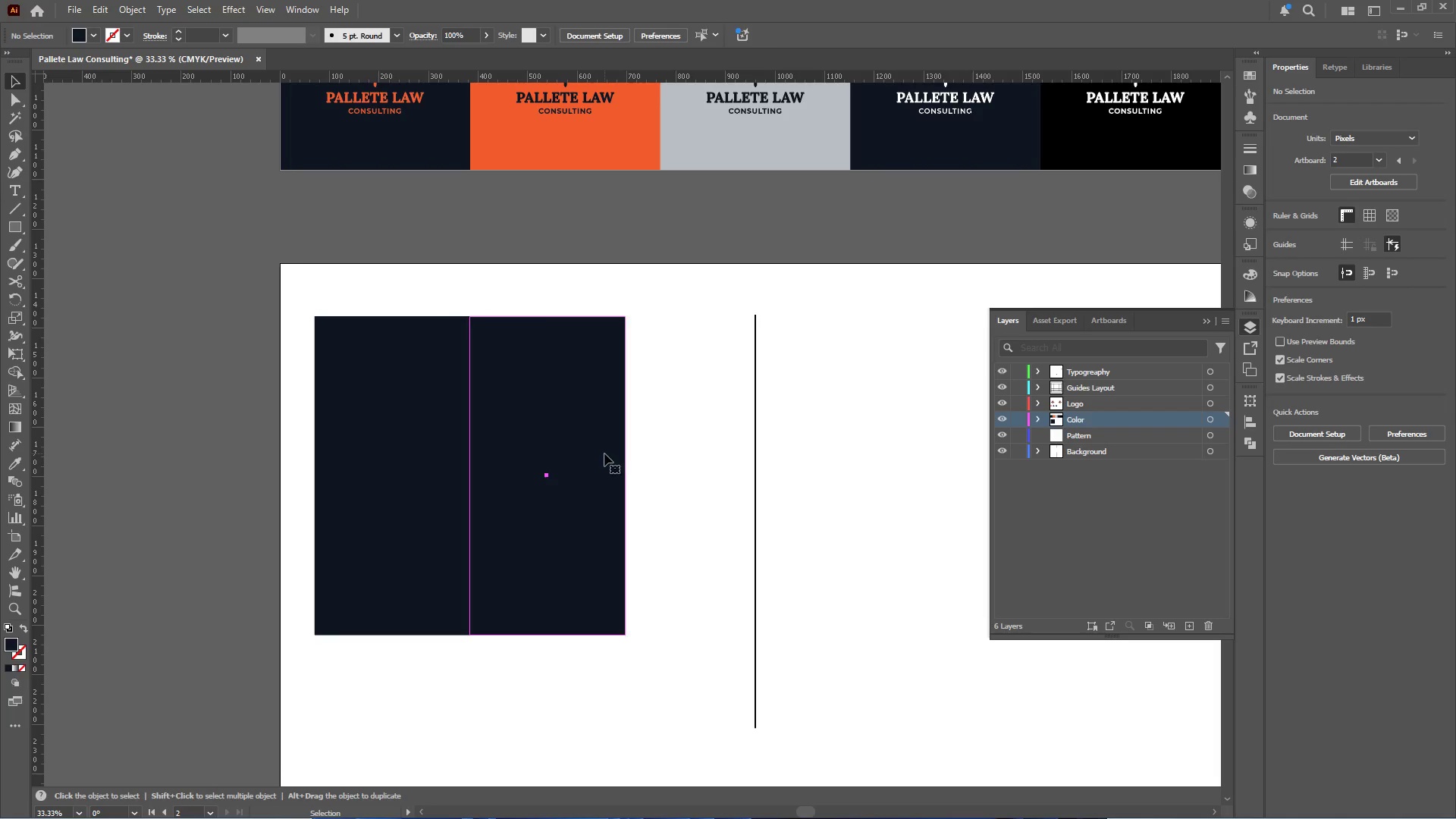 
key(Control+D)
 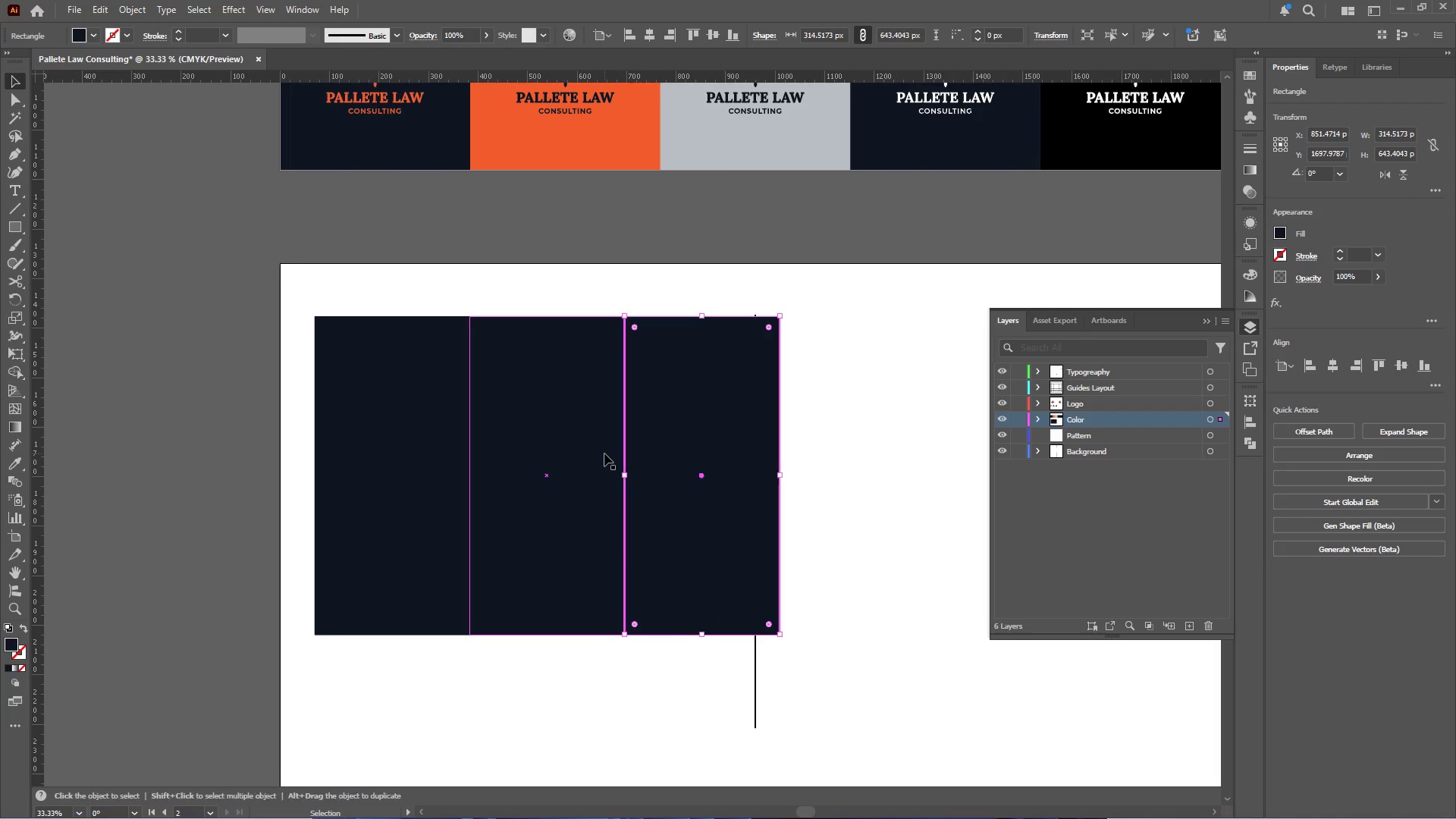 
hold_key(key=ShiftLeft, duration=1.08)
left_click([575, 455])
 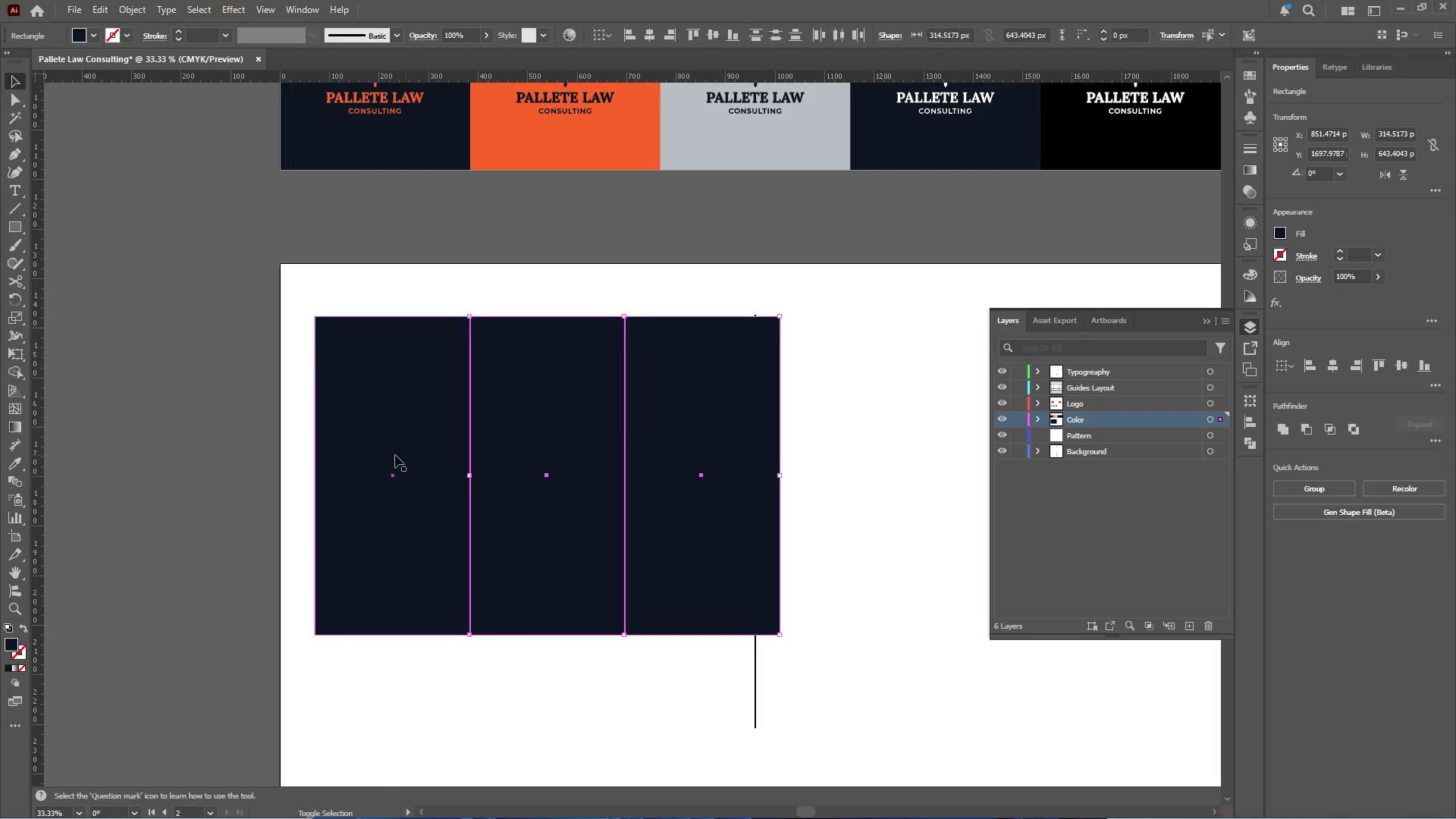 
left_click([383, 455])
 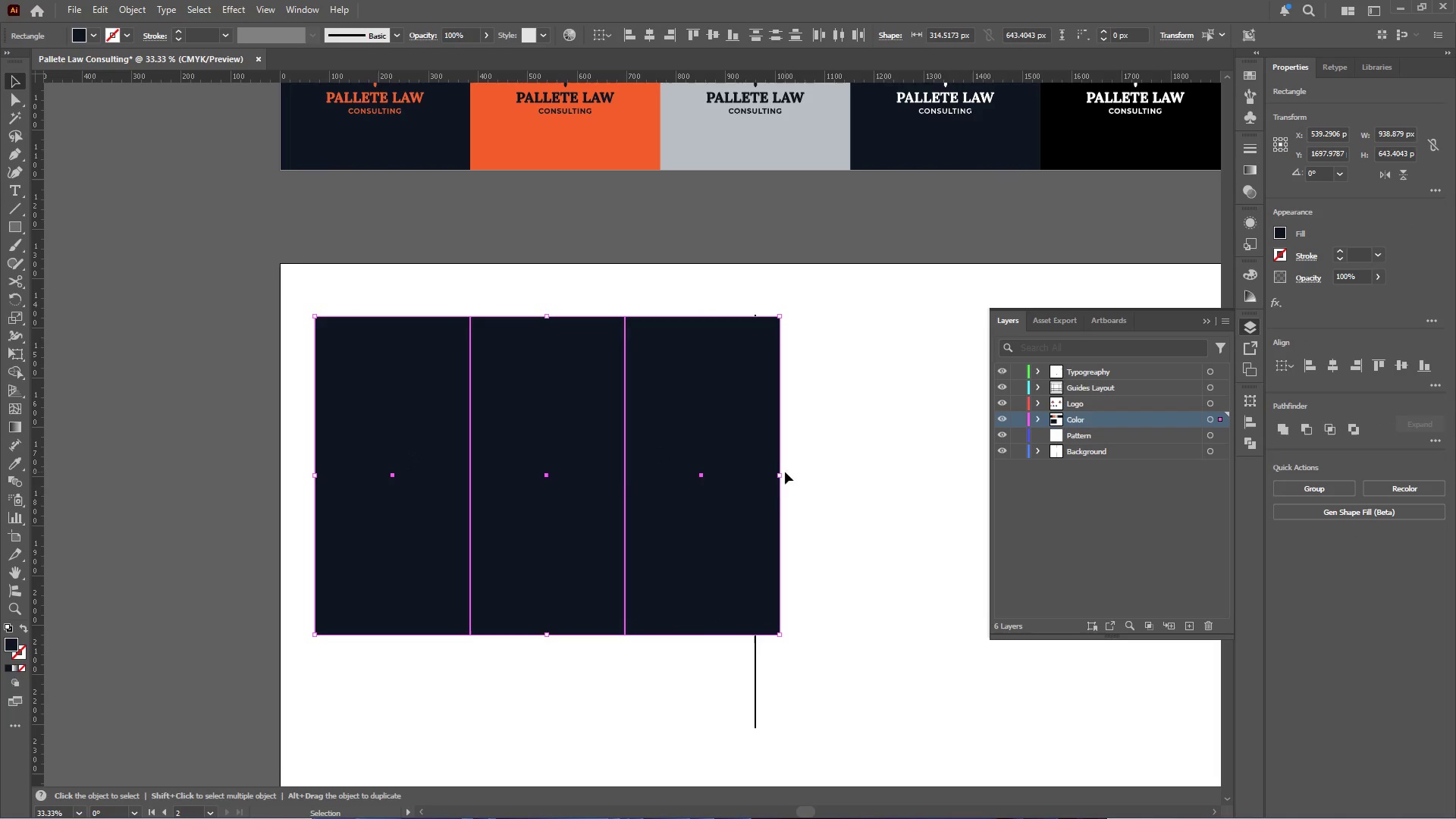 
left_click_drag(start_coordinate=[783, 474], to_coordinate=[700, 472])
 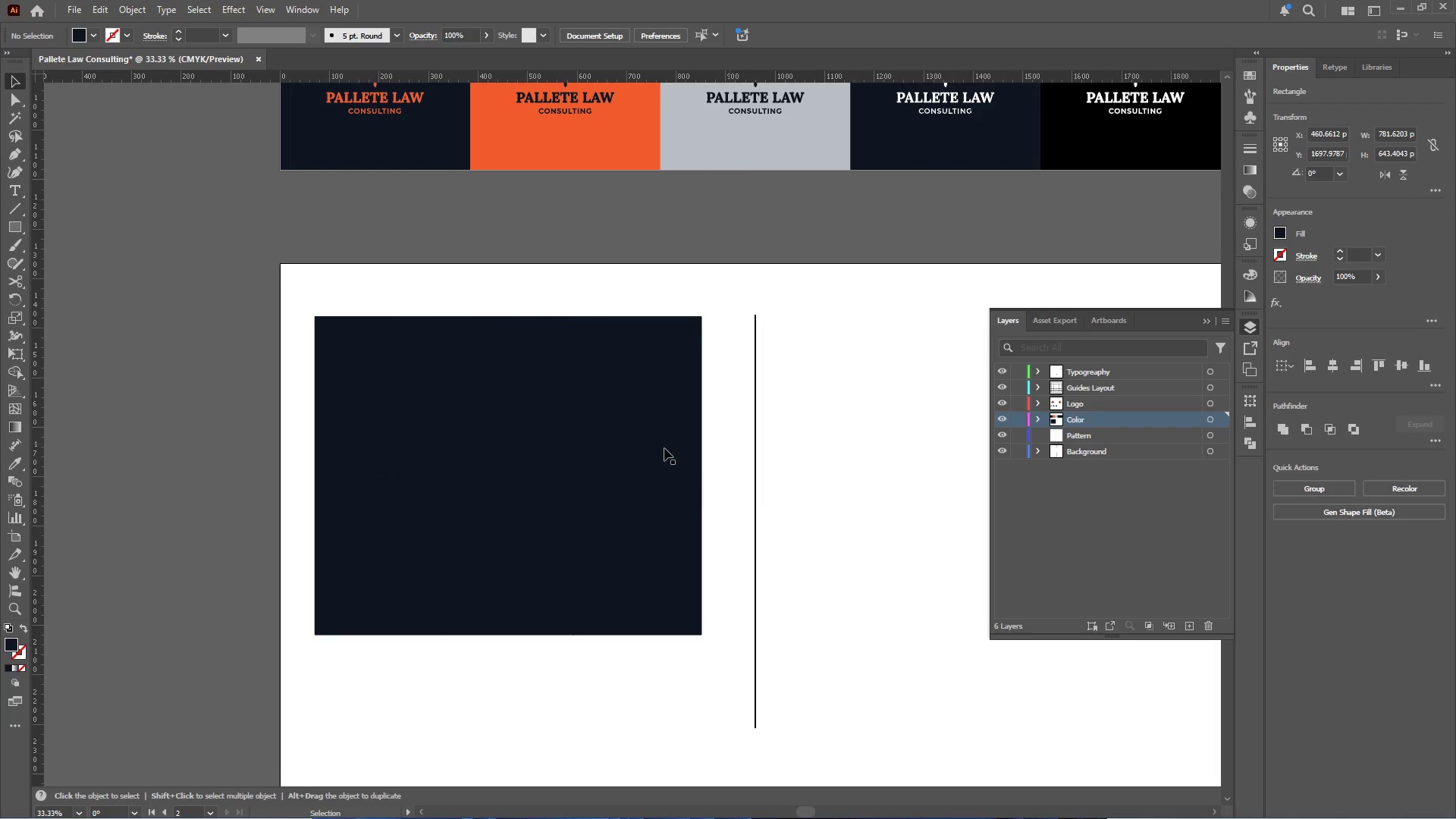 
left_click_drag(start_coordinate=[657, 450], to_coordinate=[676, 451])
 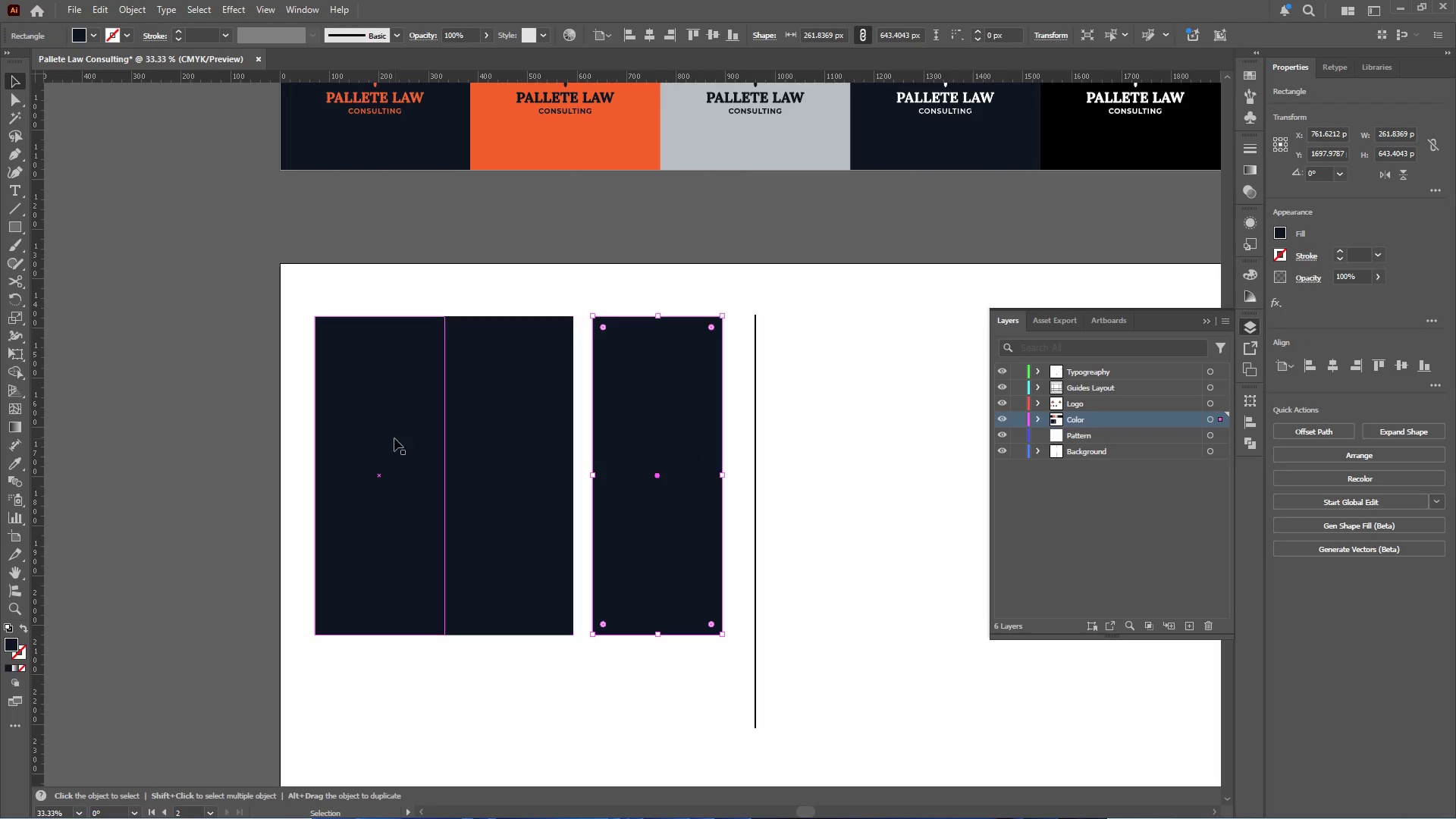 
hold_key(key=ShiftLeft, duration=0.97)
 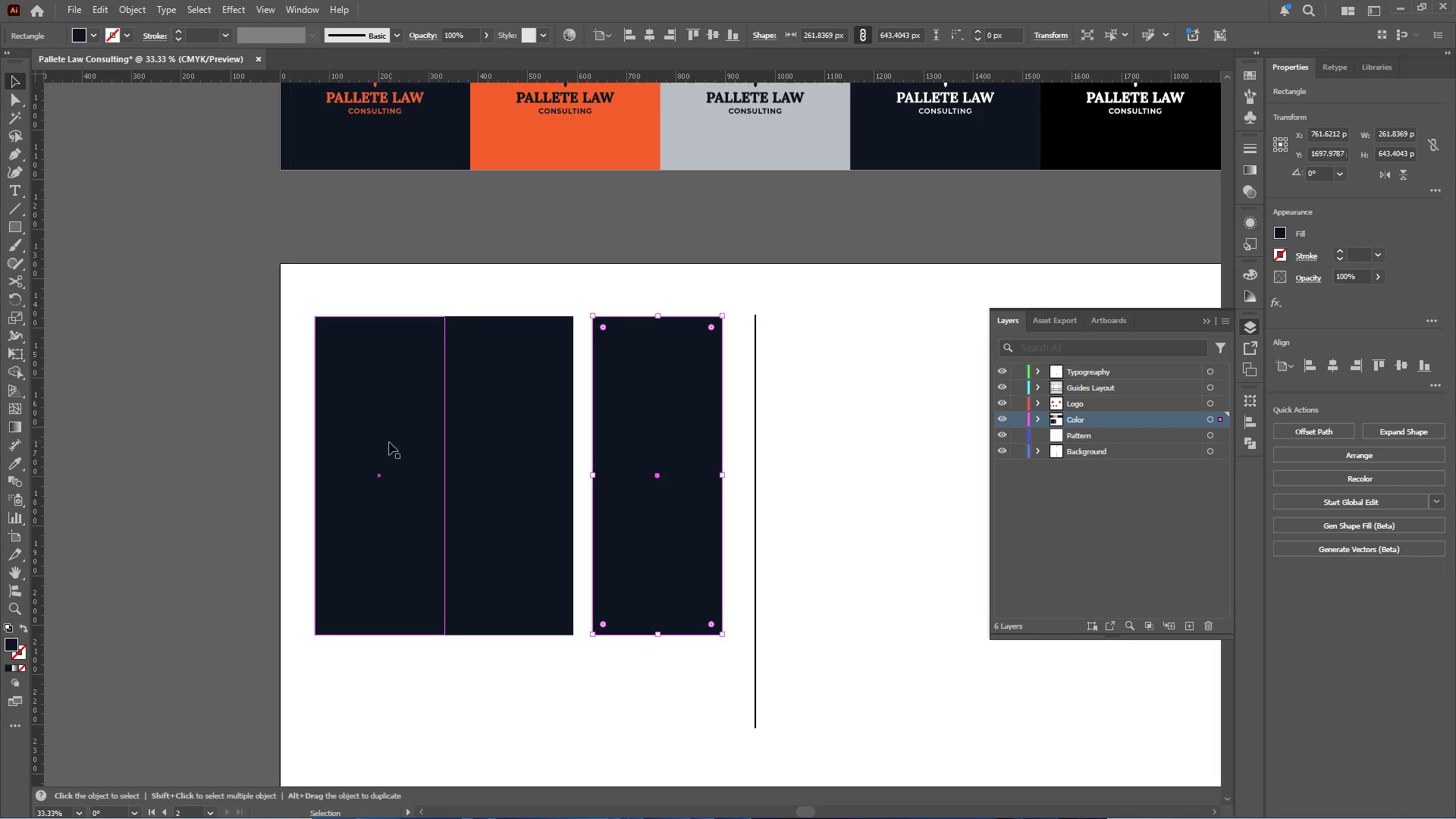 
left_click_drag(start_coordinate=[371, 448], to_coordinate=[356, 447])
 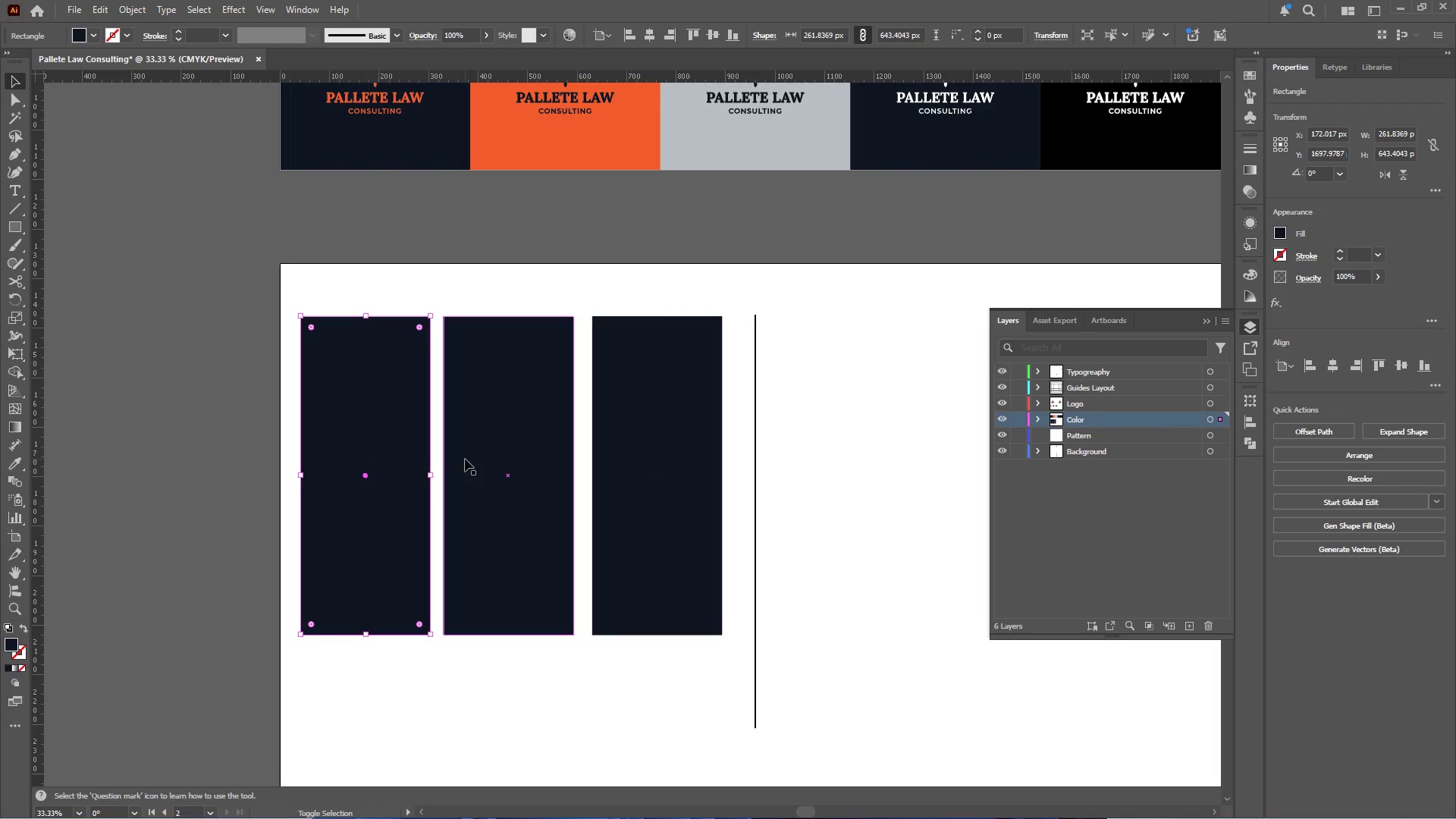 
hold_key(key=ShiftLeft, duration=1.17)
 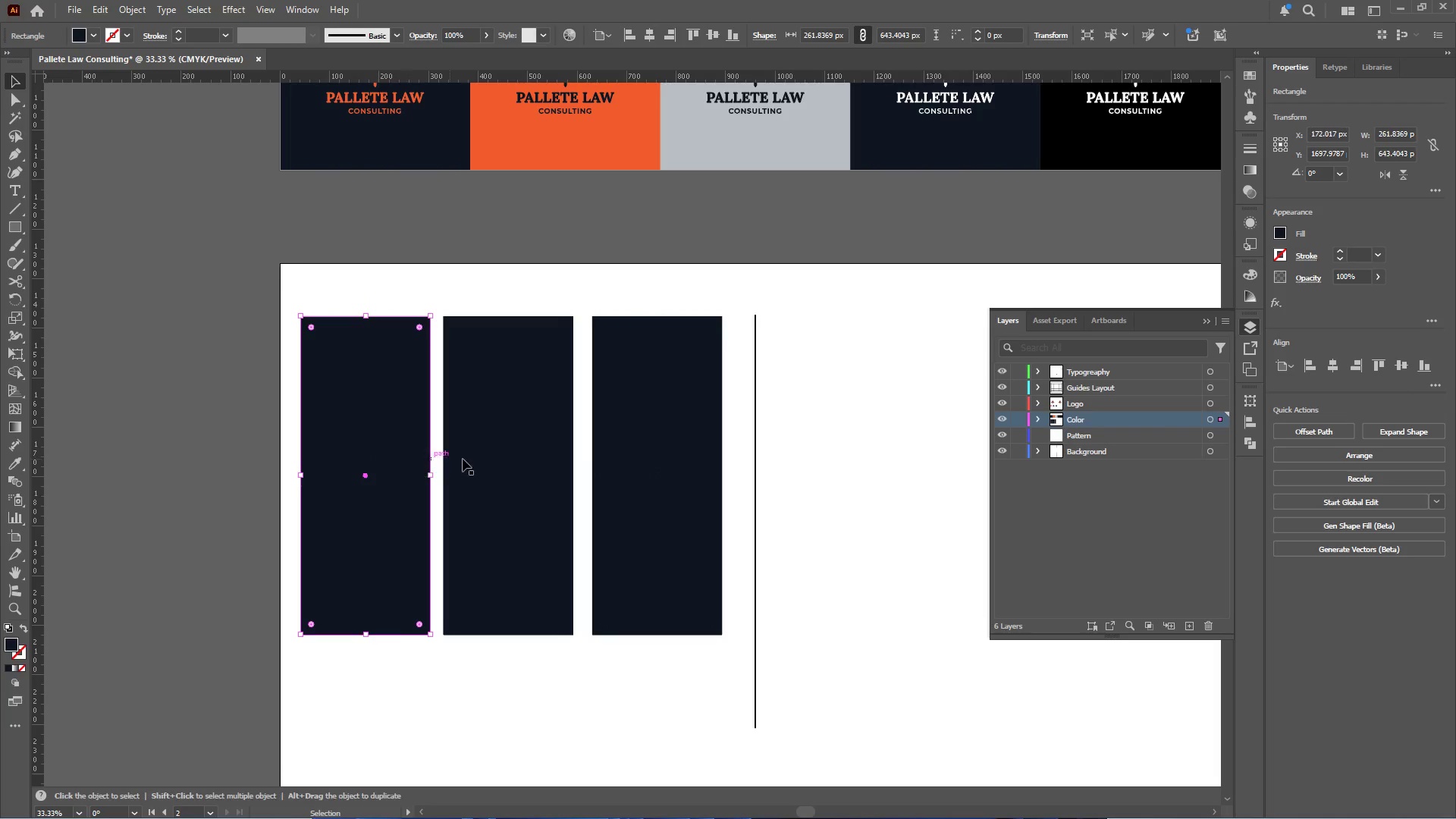 
hold_key(key=ShiftLeft, duration=1.64)
left_click([466, 459])
 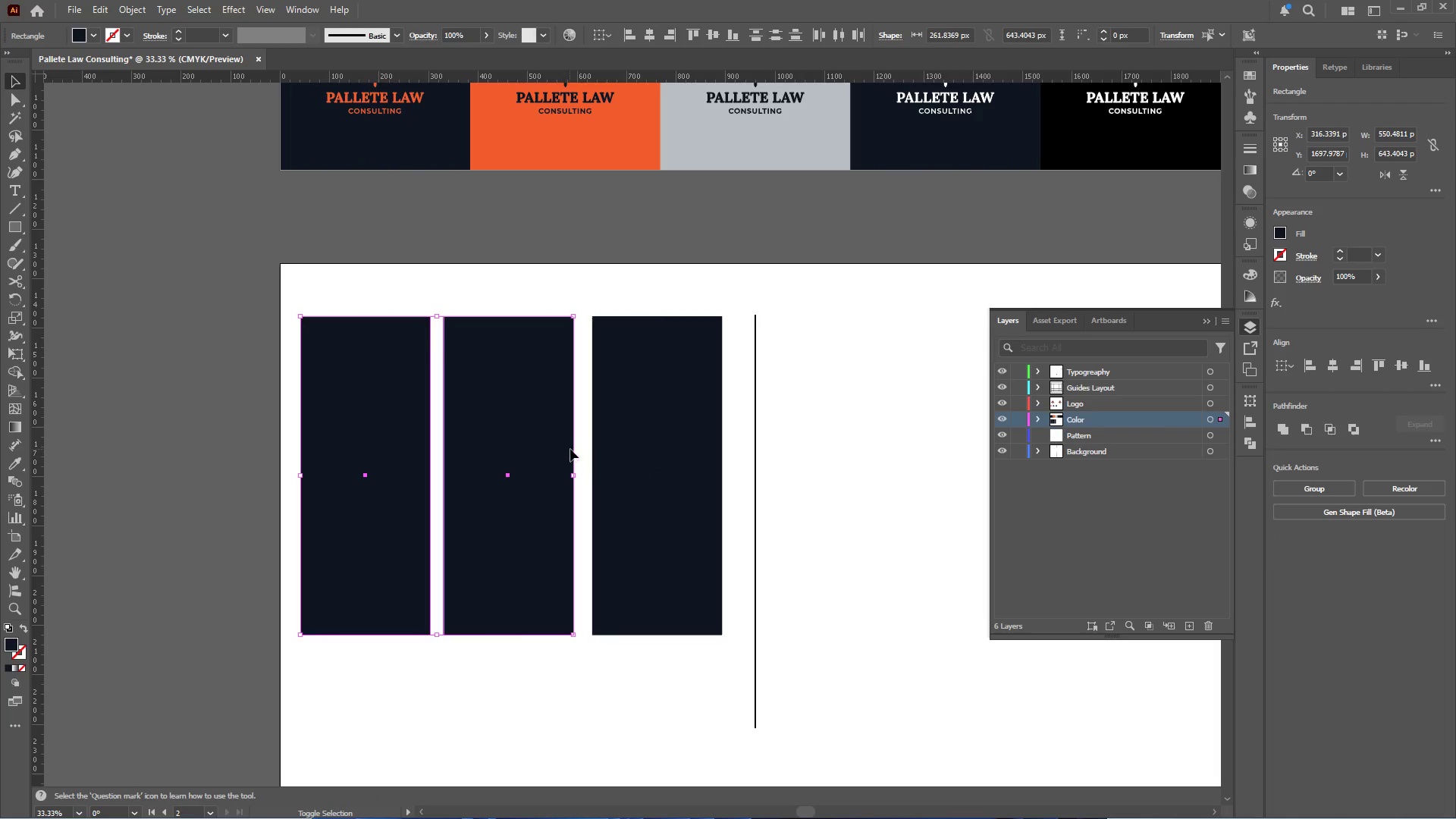 
left_click([725, 435])
 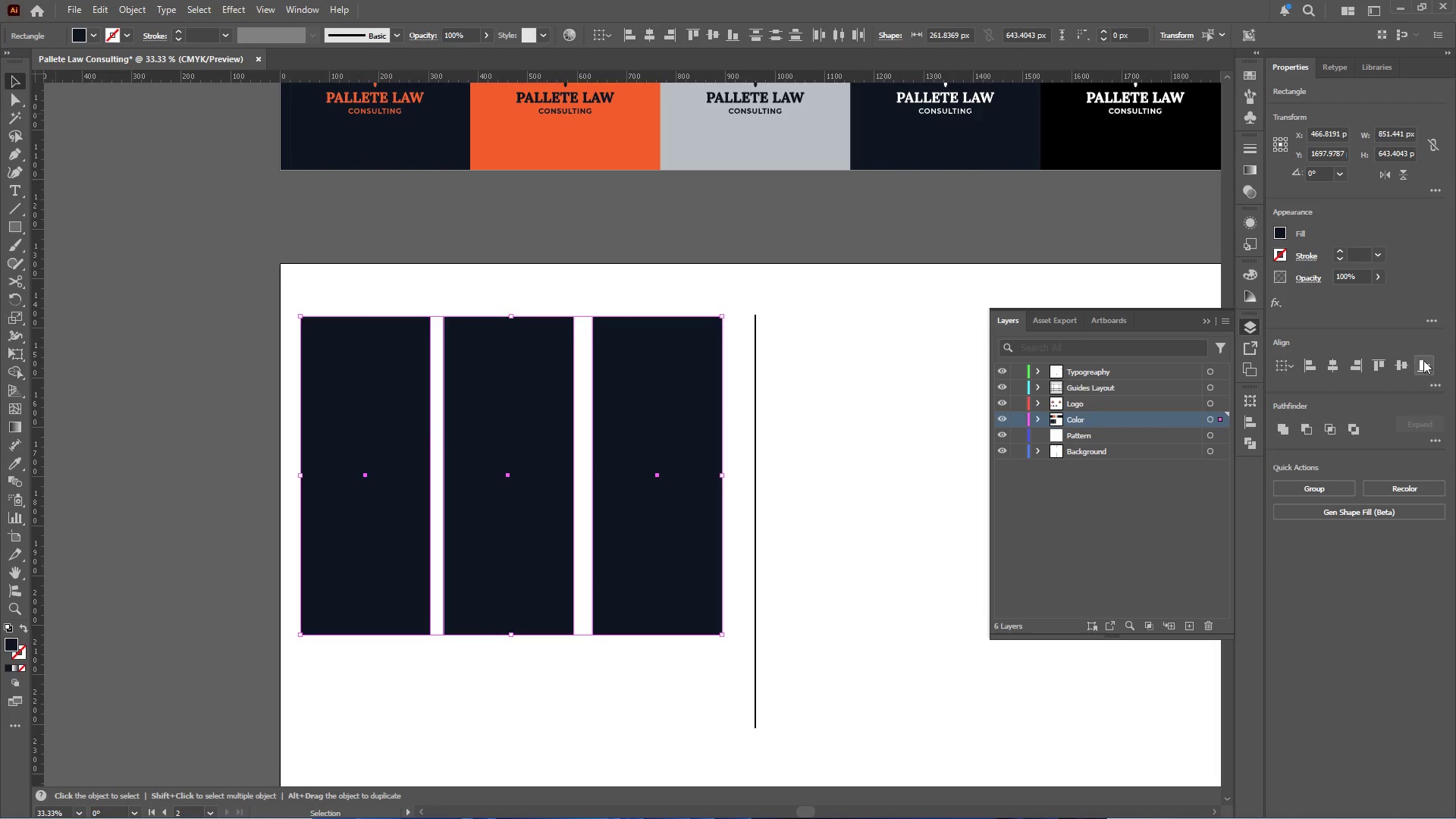 
left_click([1437, 381])
 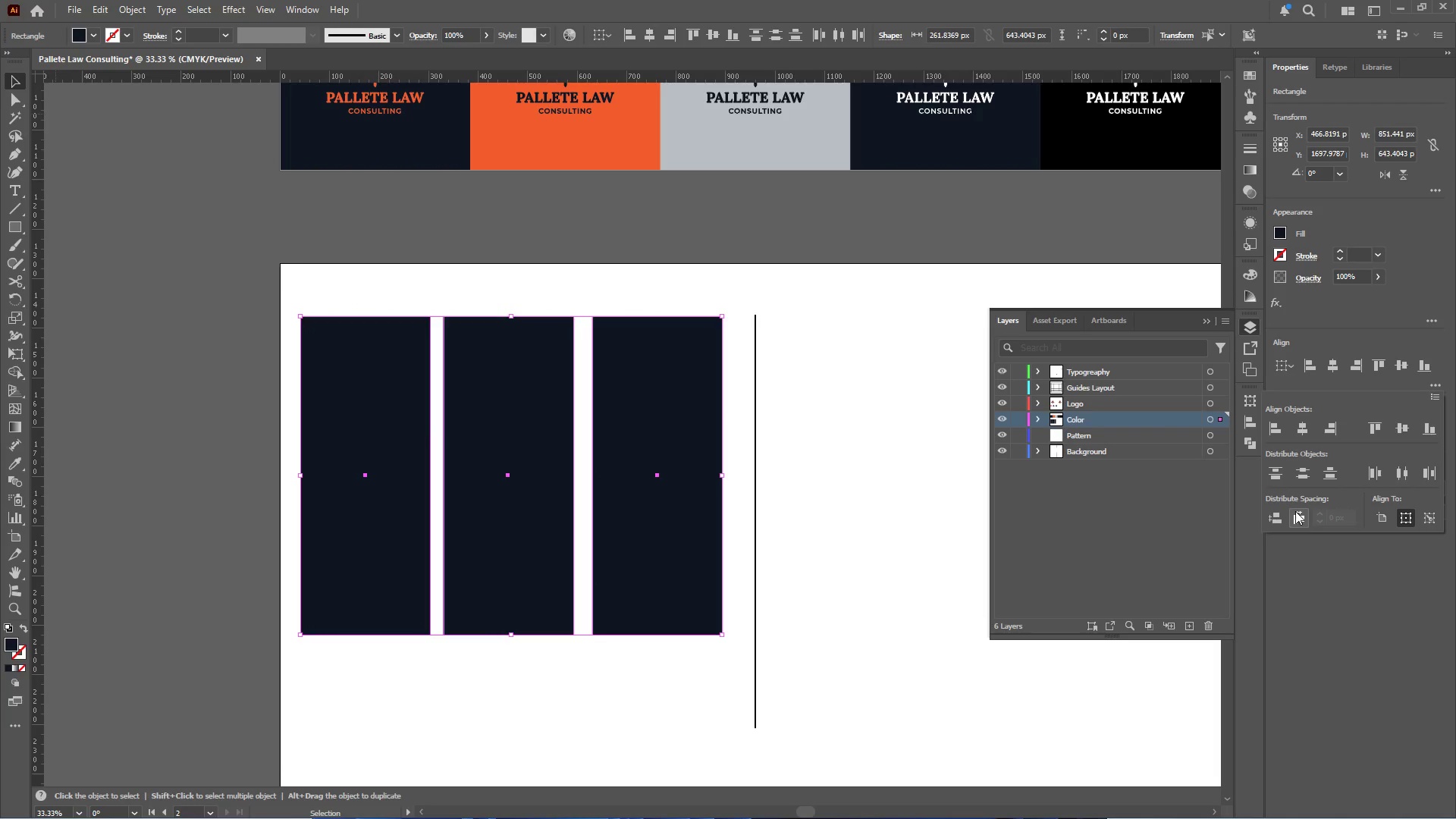 
left_click([1295, 511])
 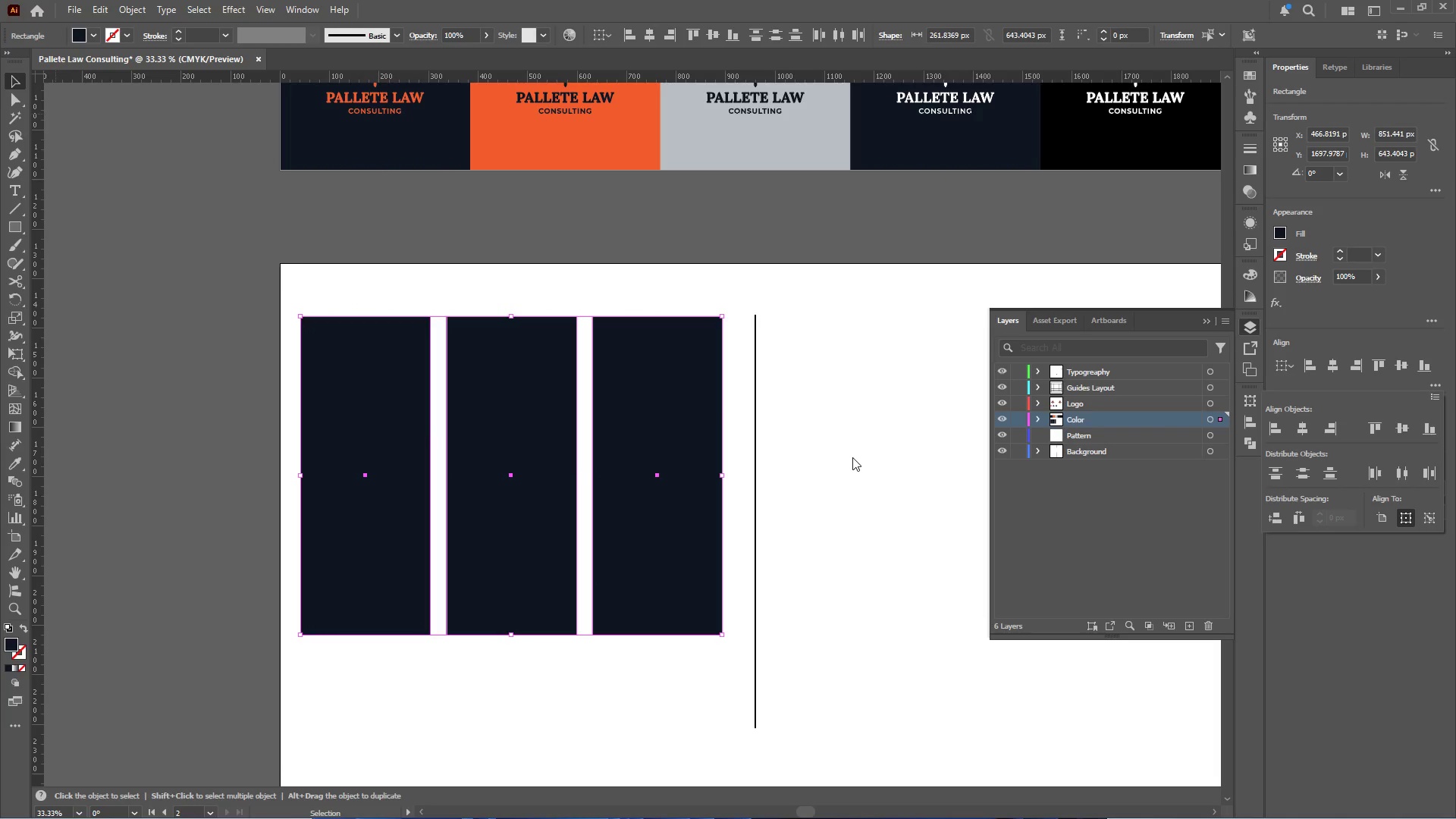 
left_click([811, 421])
 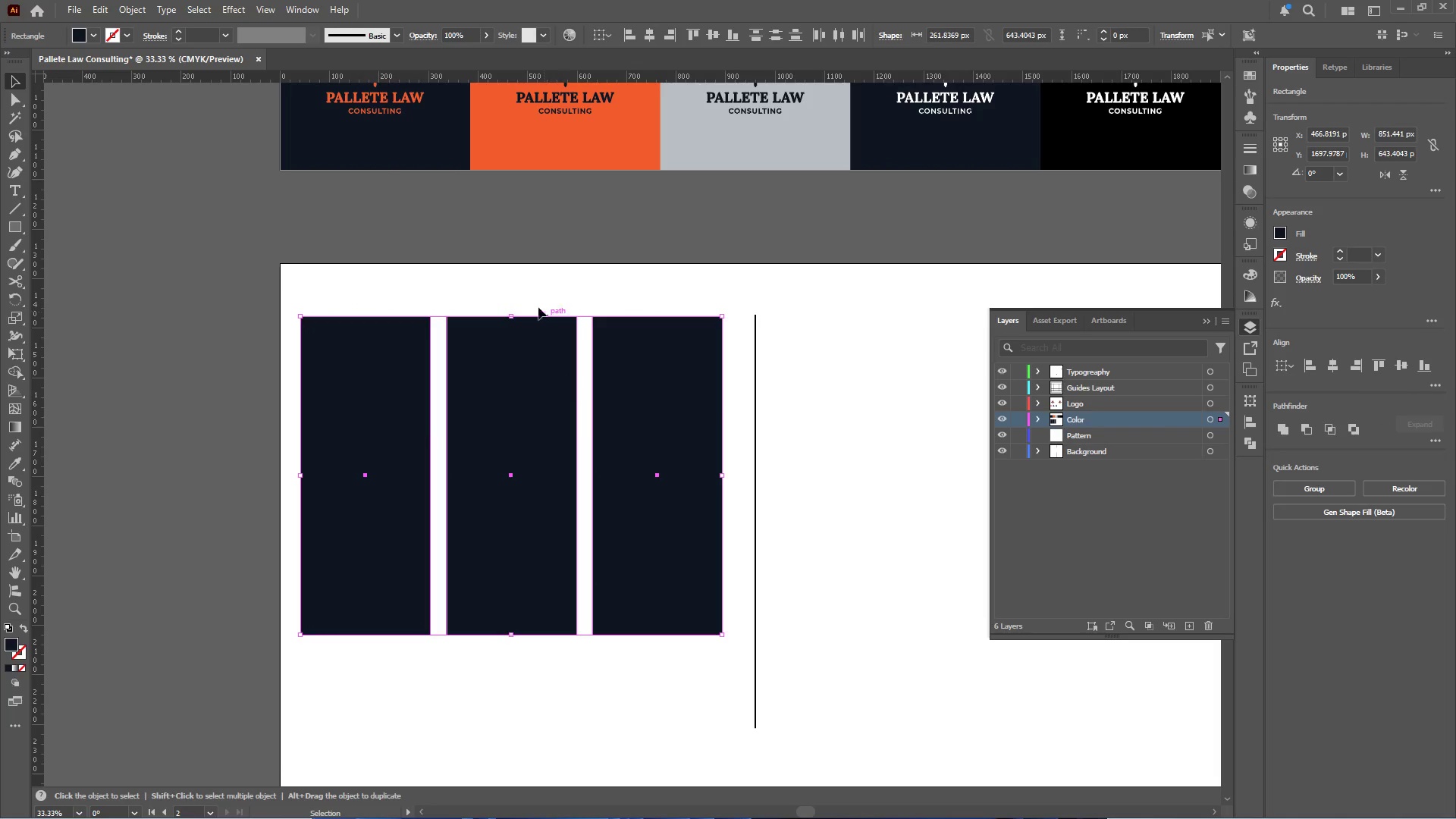 
left_click([538, 276])
 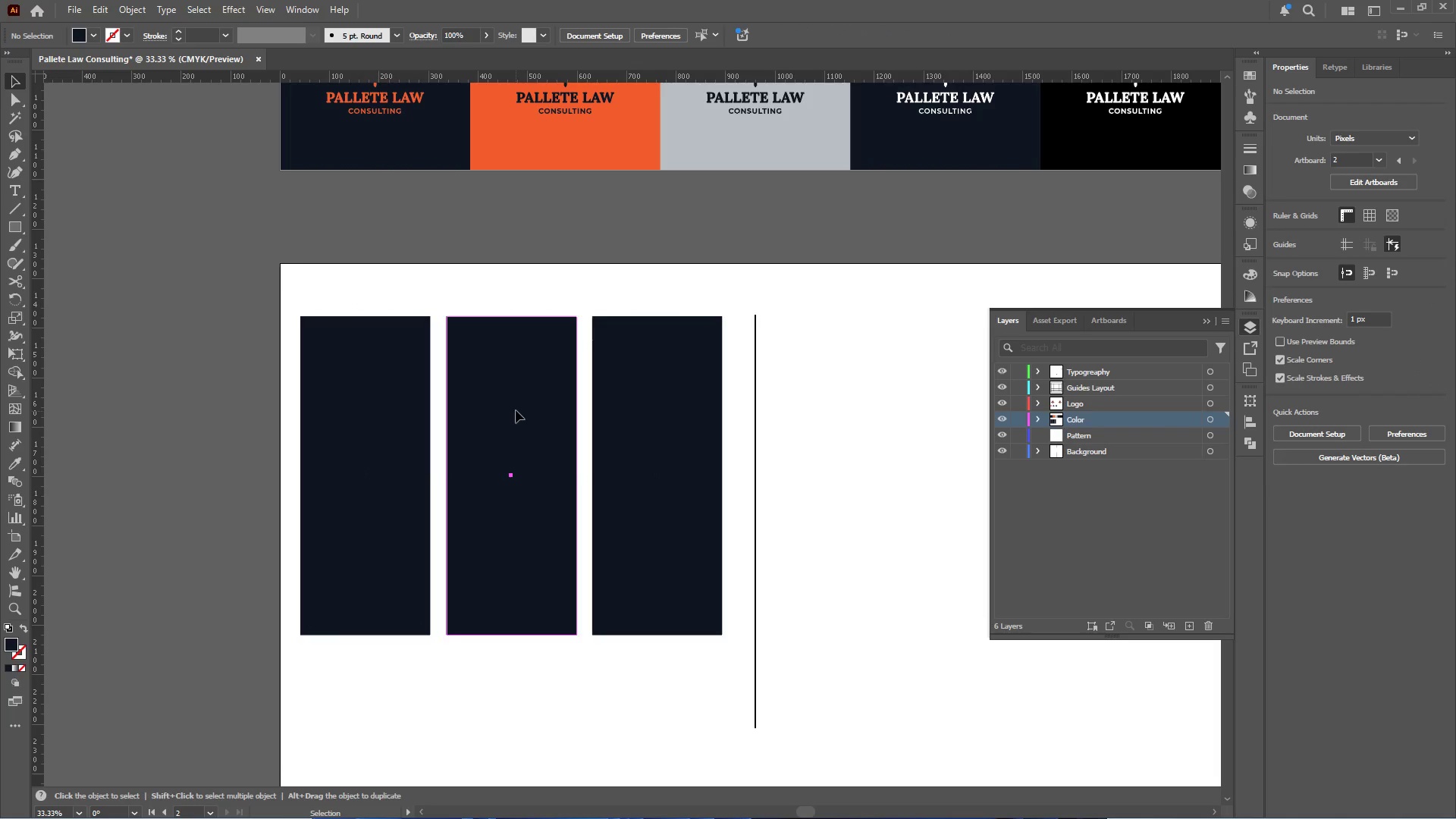 
key(I)
 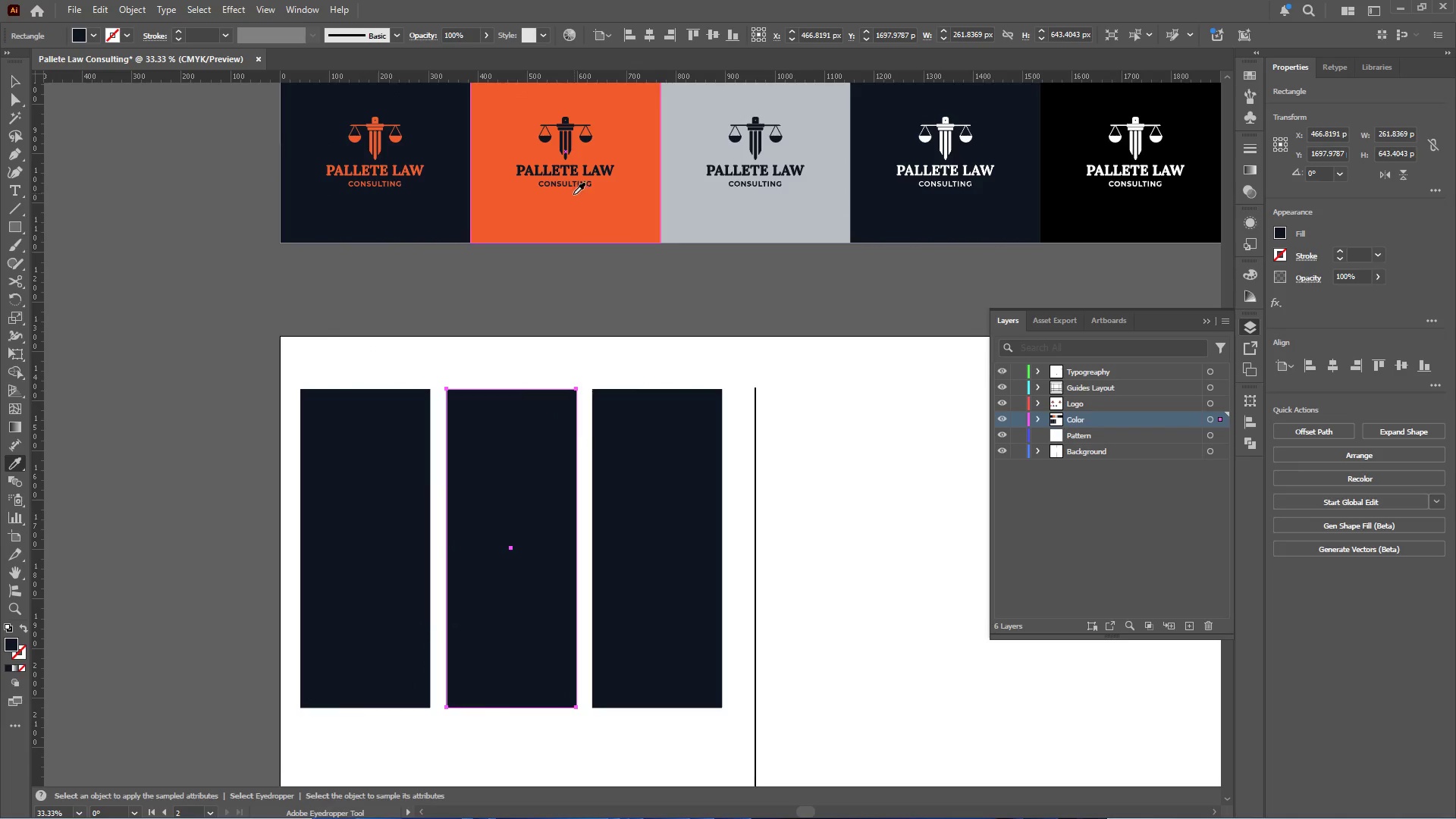 
scroll: coordinate [543, 410], scroll_direction: up, amount: 4.0
 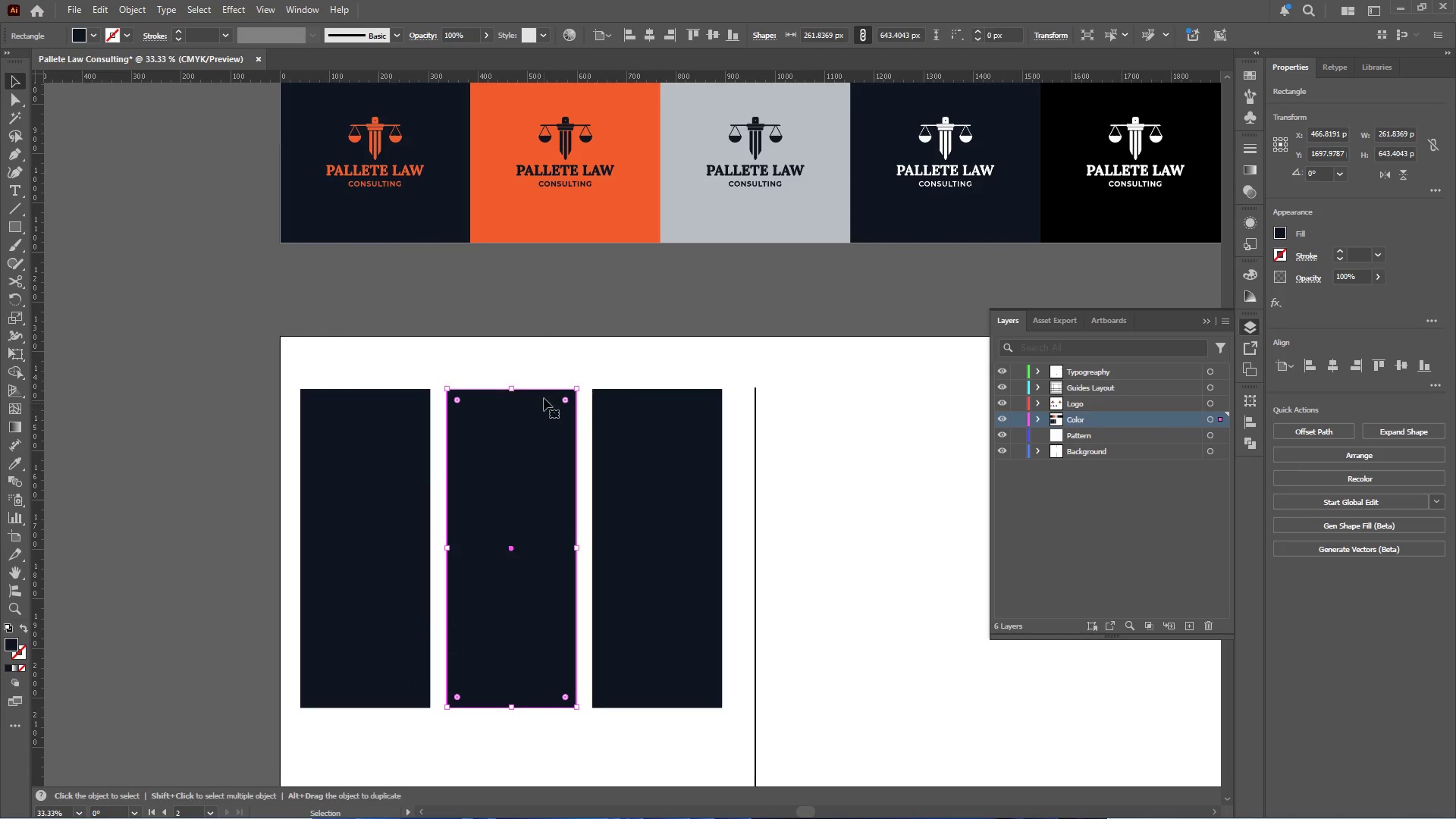 
left_click([564, 216])
 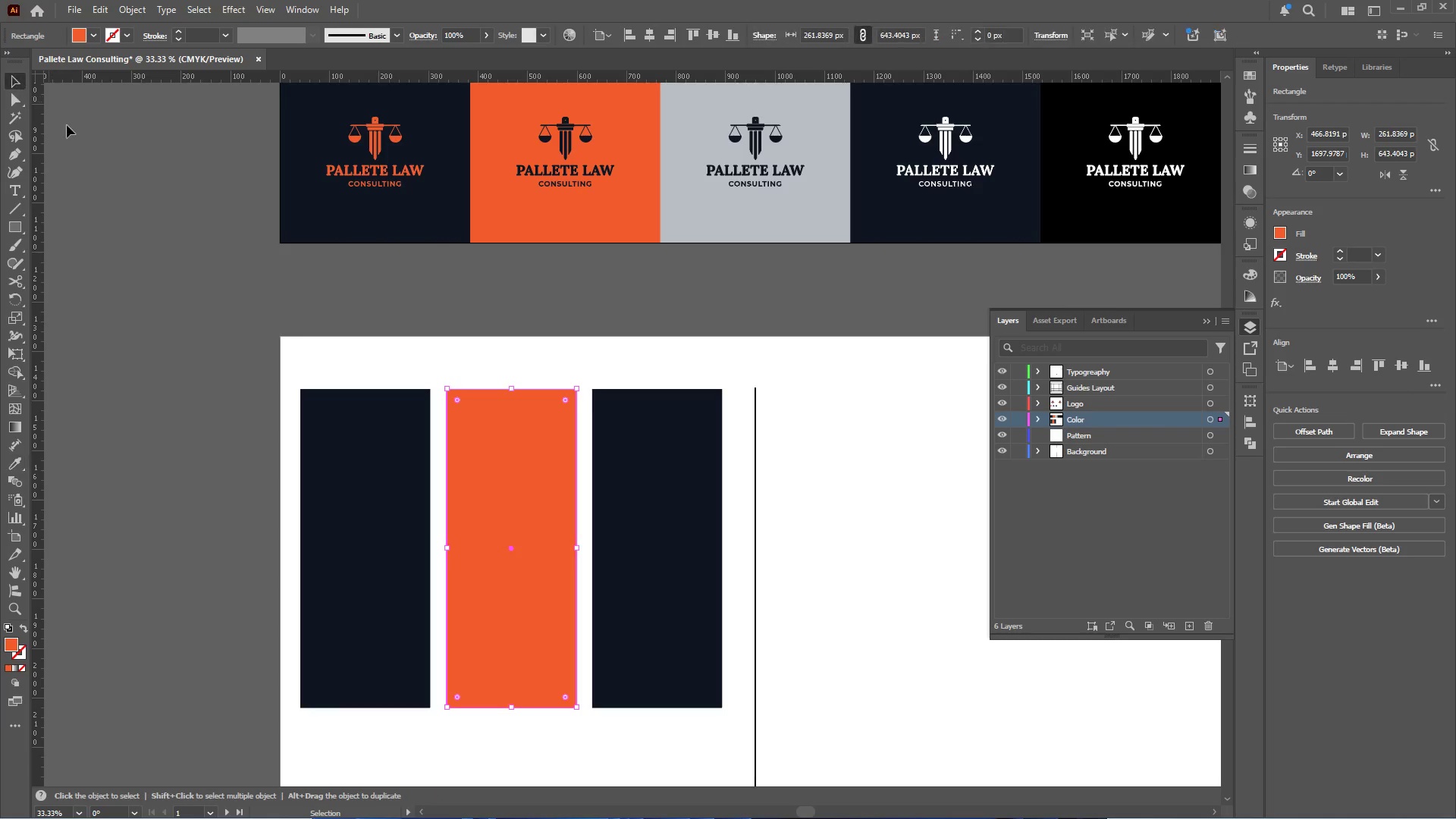 
left_click([689, 429])
 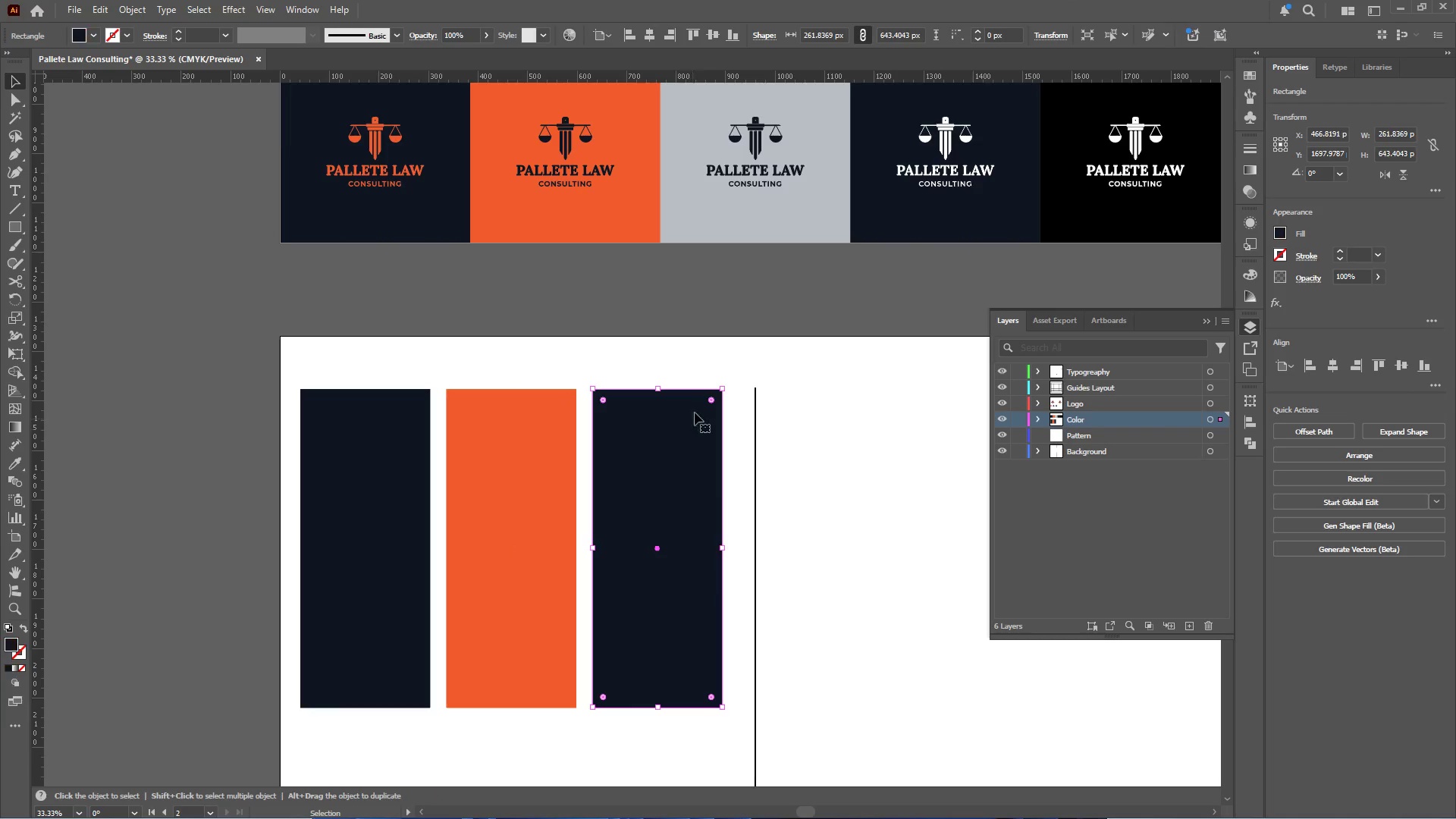 
key(I)
 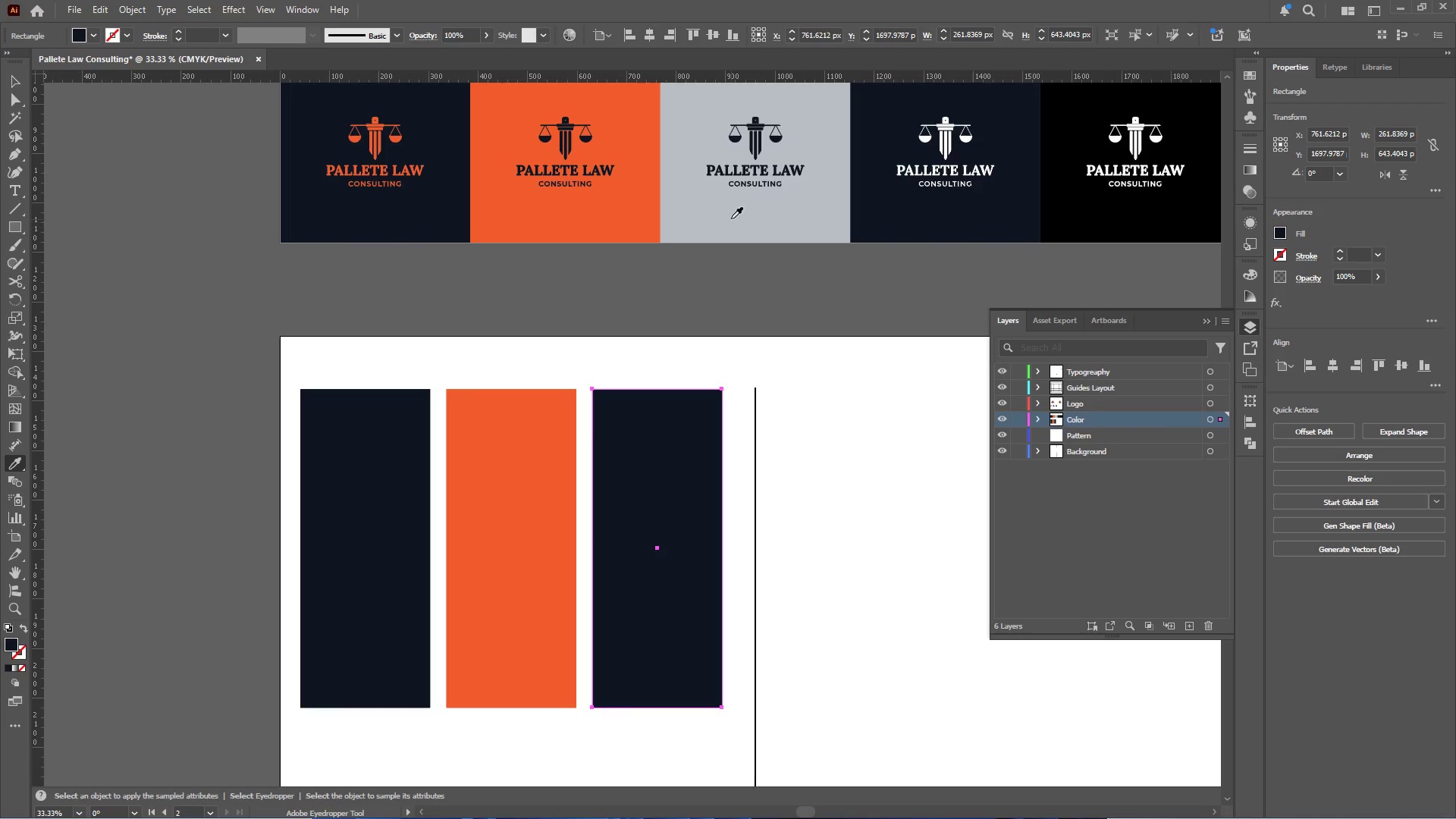 
left_click([731, 216])
 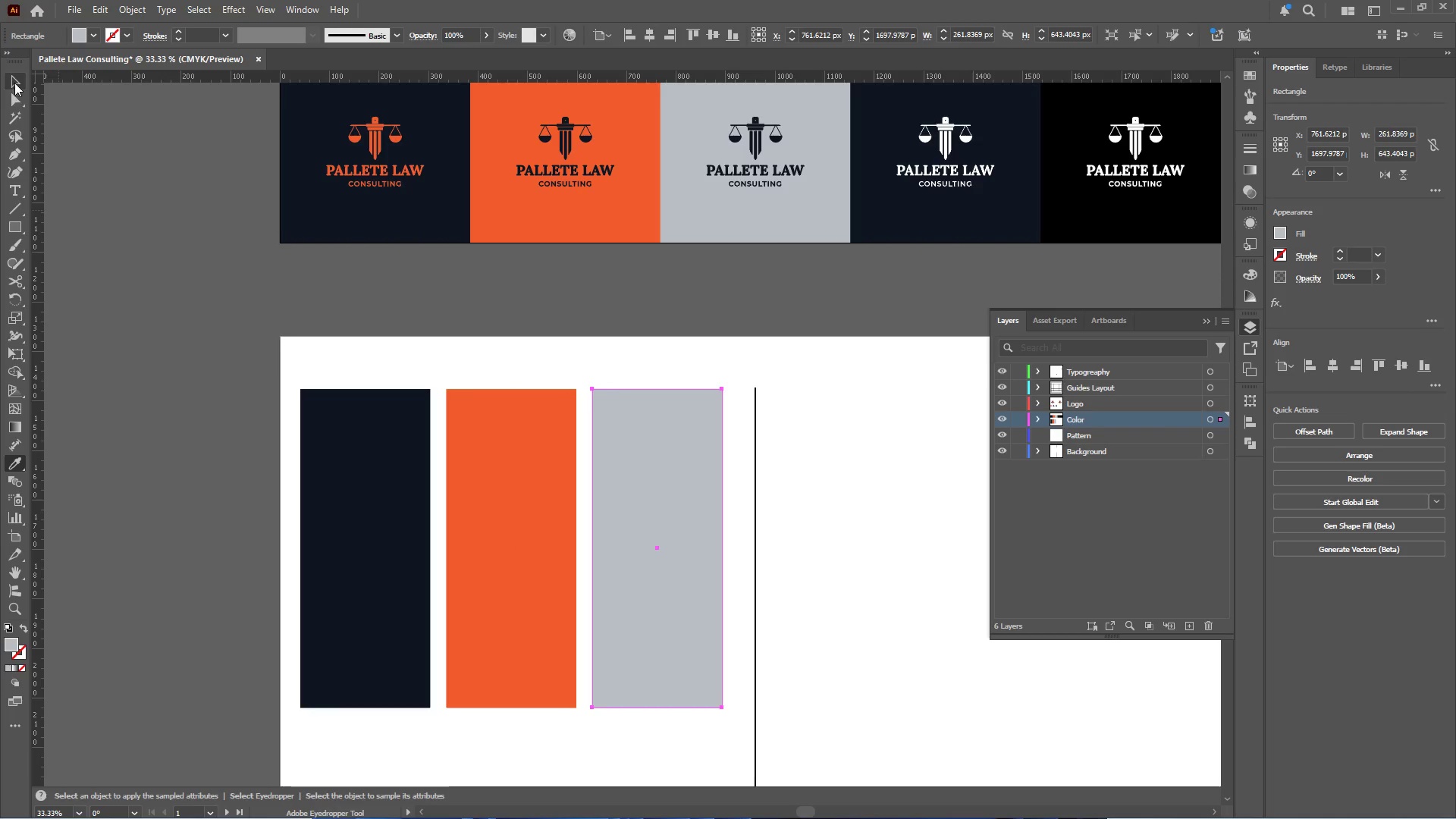 
double_click([149, 381])
 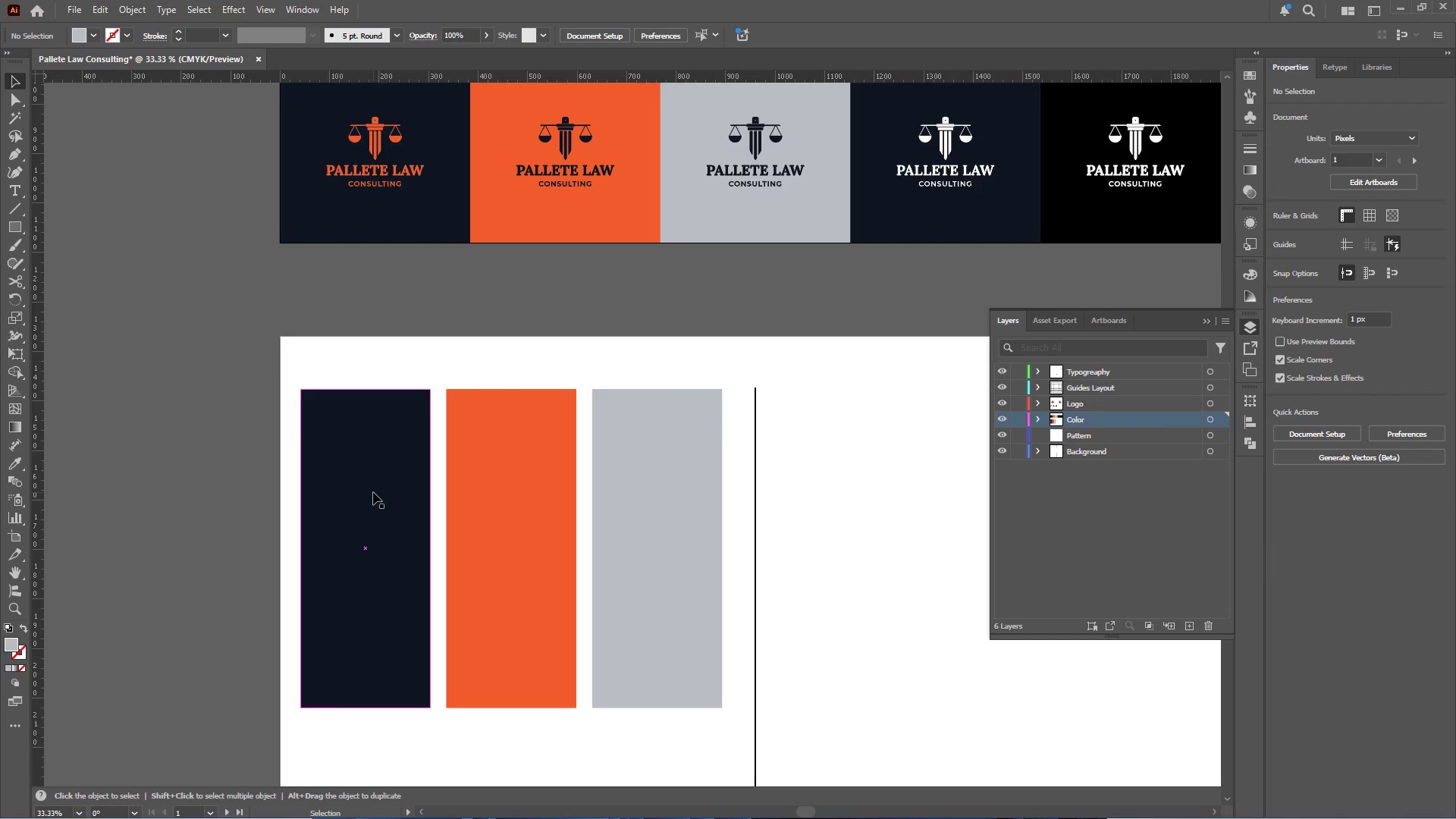 
left_click([373, 491])
 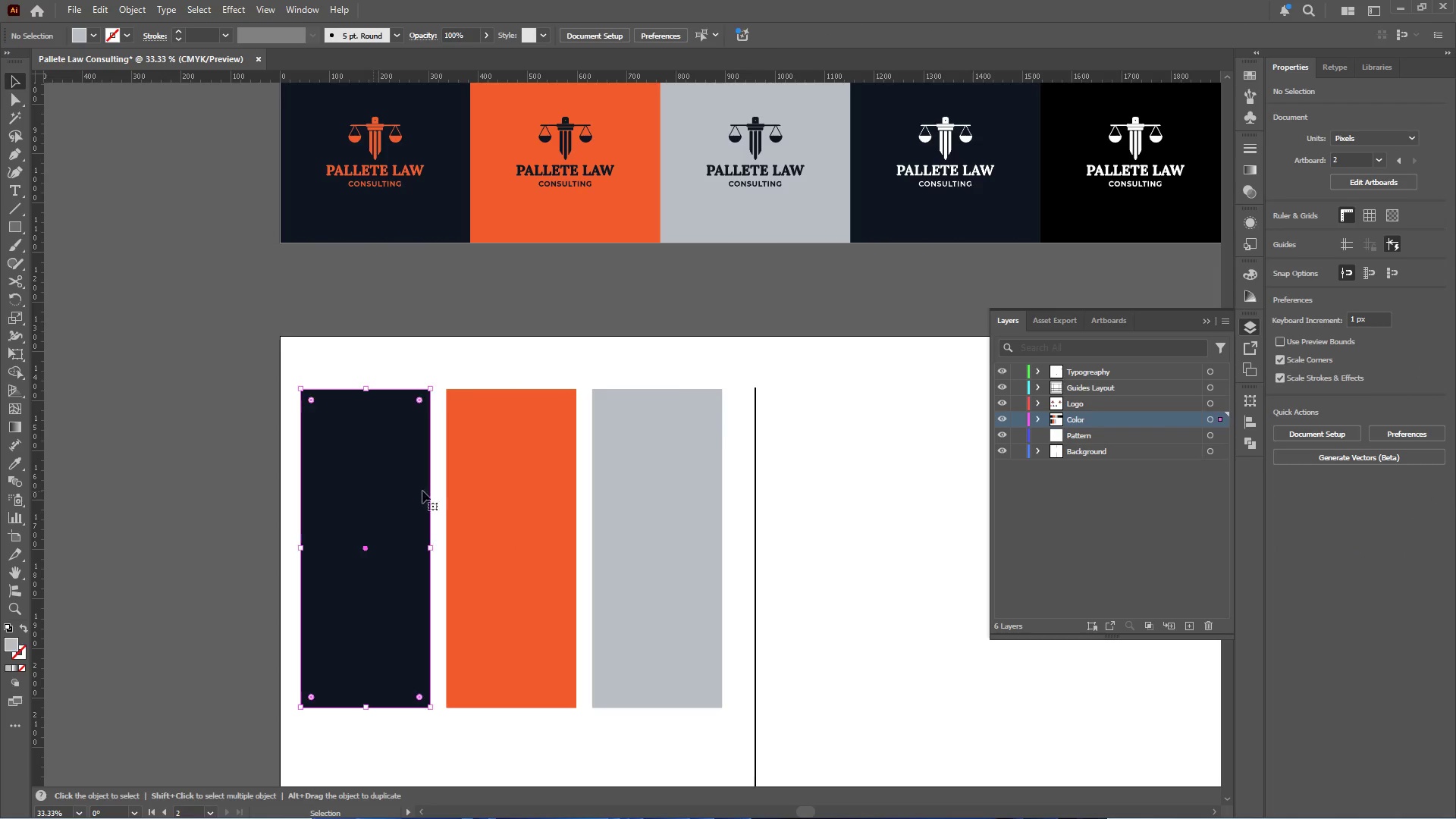 
hold_key(key=ShiftLeft, duration=0.78)
double_click([469, 488])
 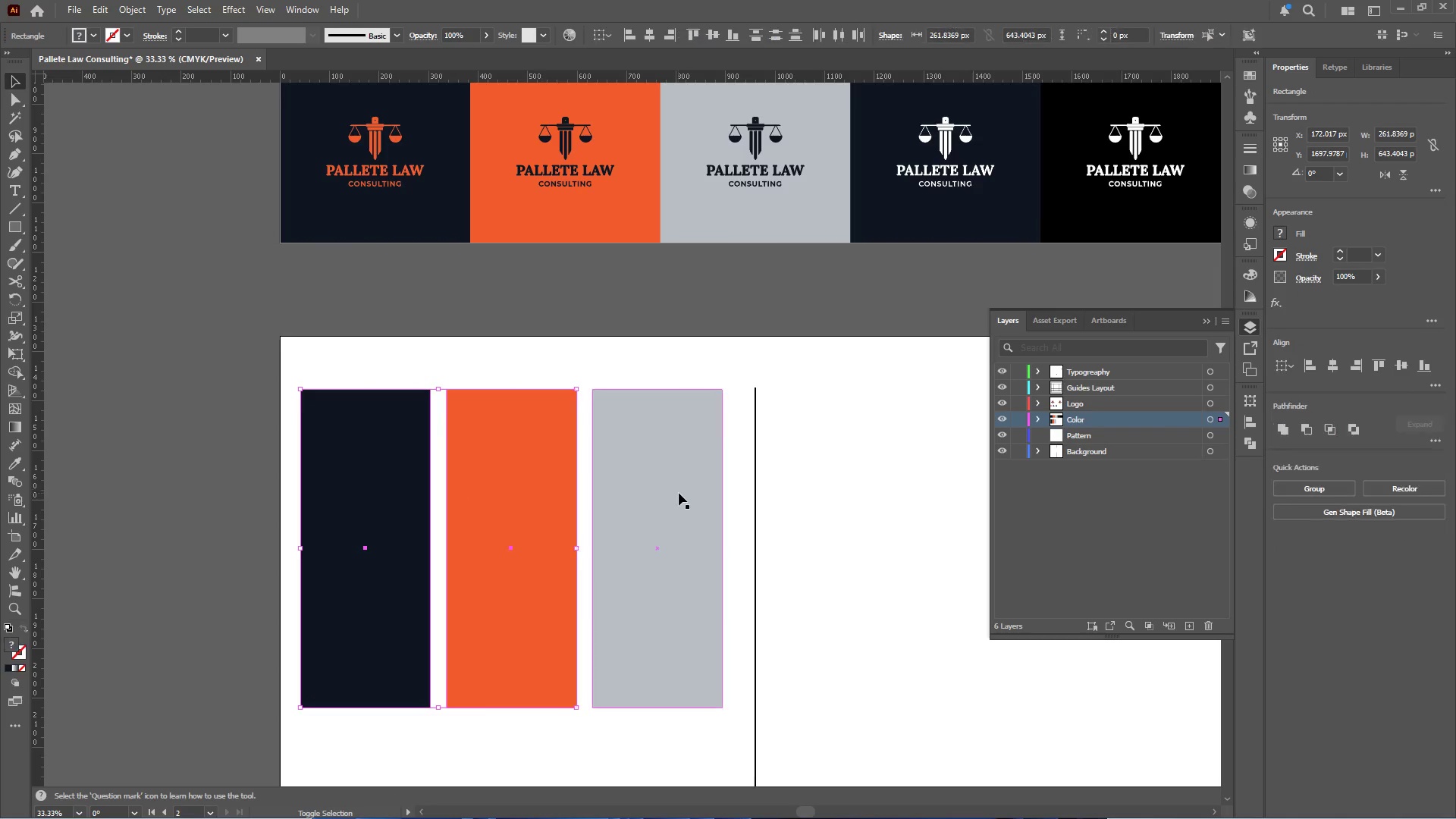 
triple_click([679, 493])
 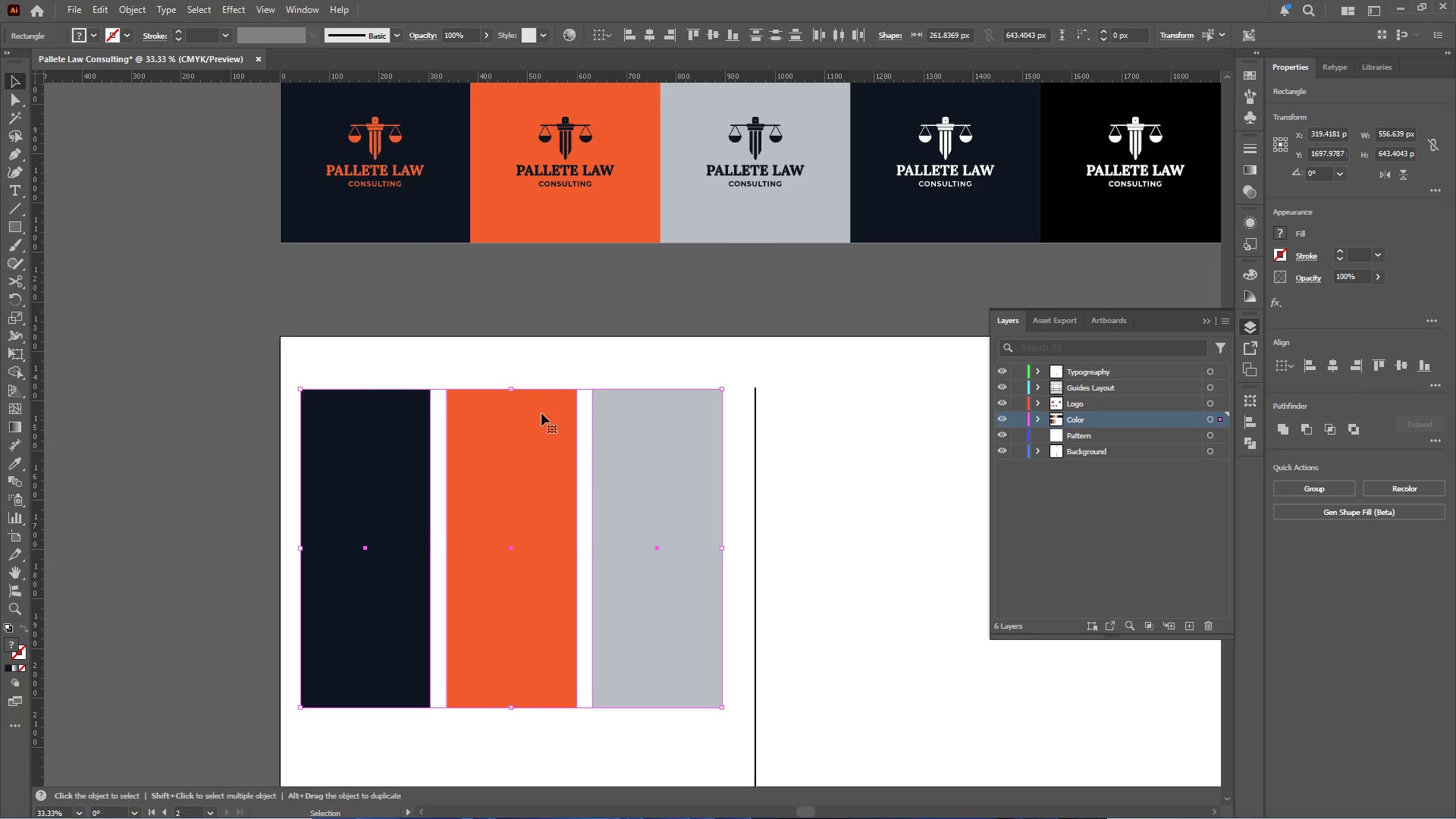 
key(Alt+AltLeft)
 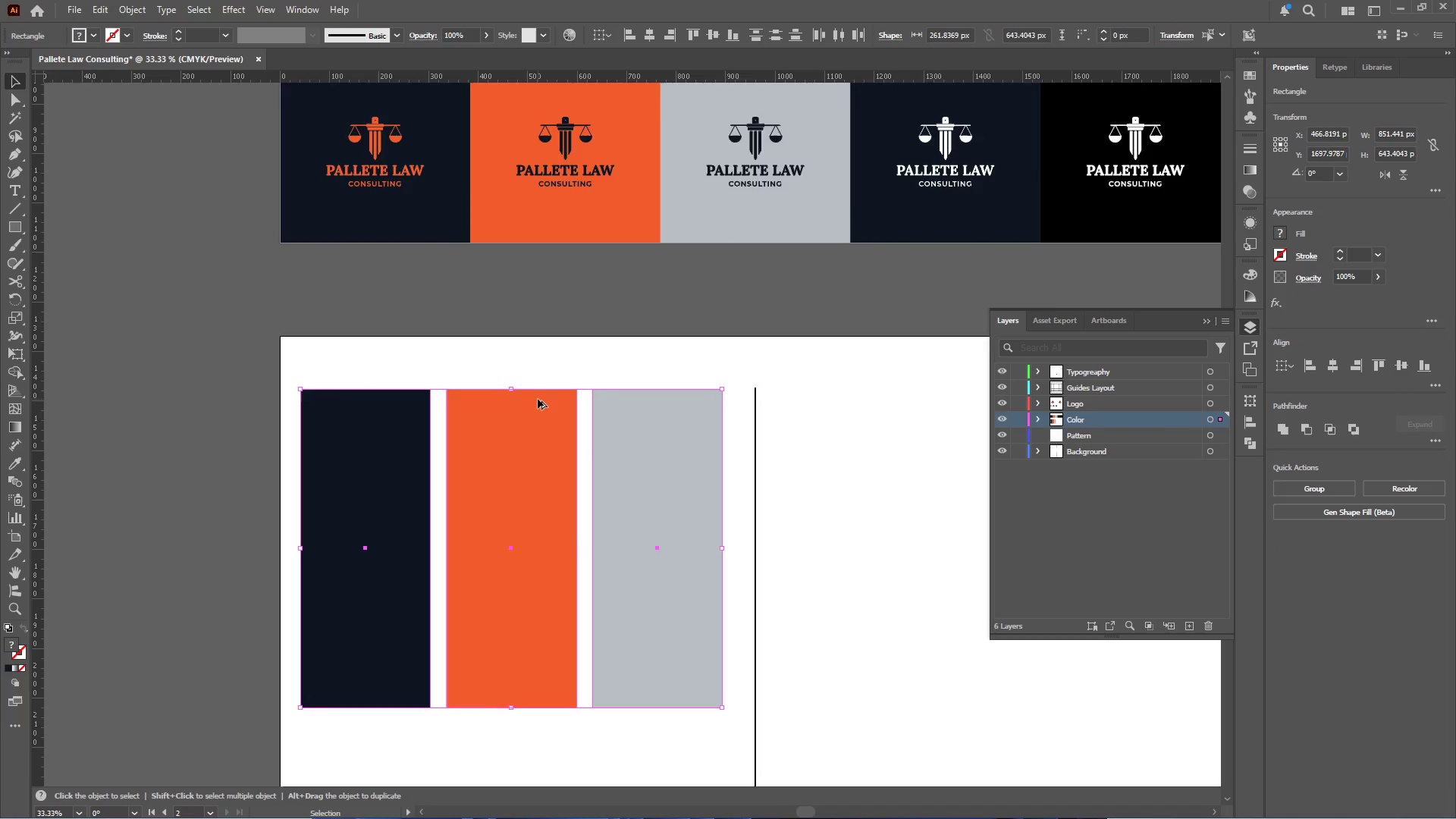 
scroll: coordinate [538, 399], scroll_direction: none, amount: 0.0
 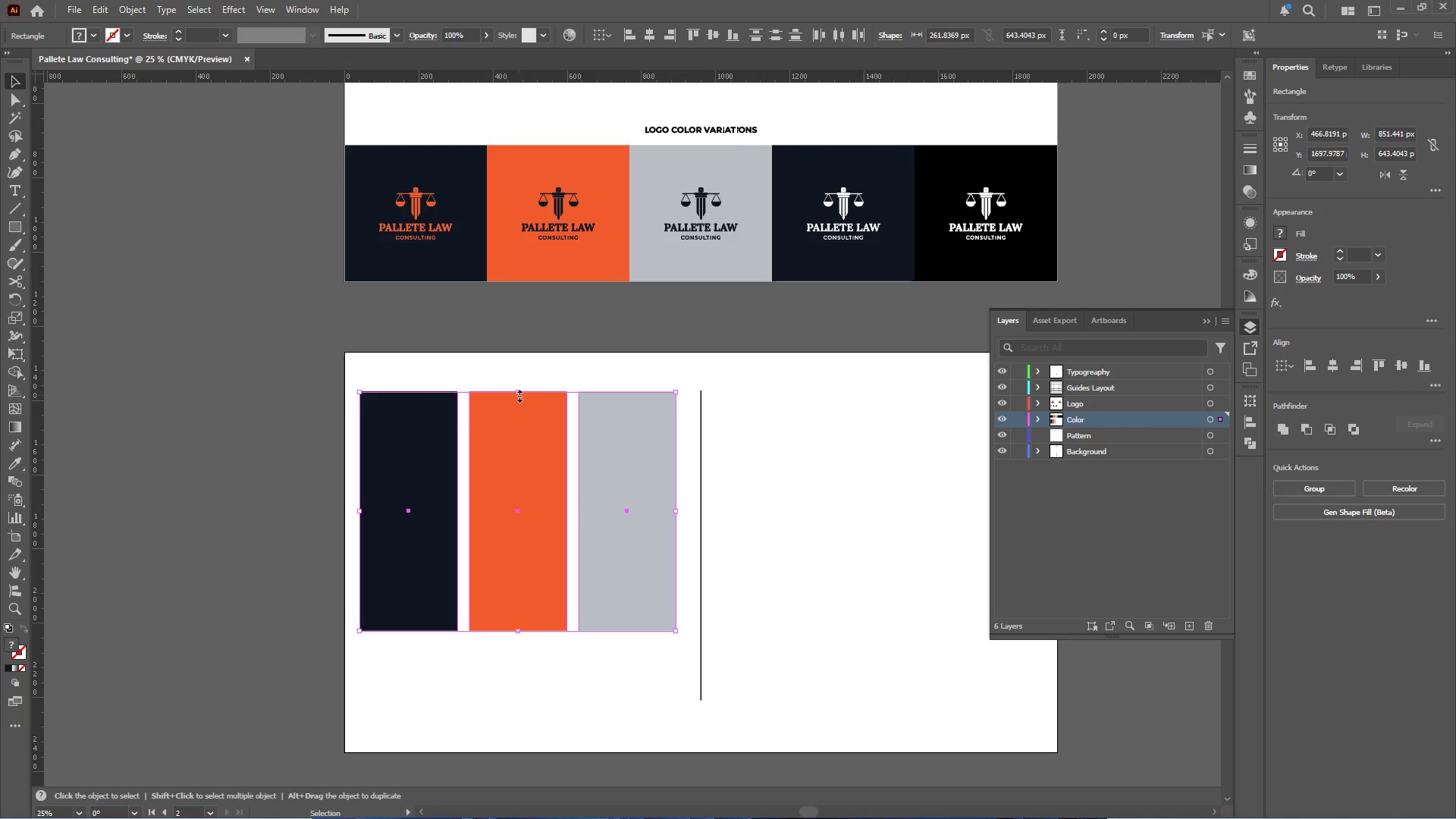 
left_click_drag(start_coordinate=[518, 393], to_coordinate=[518, 409])
 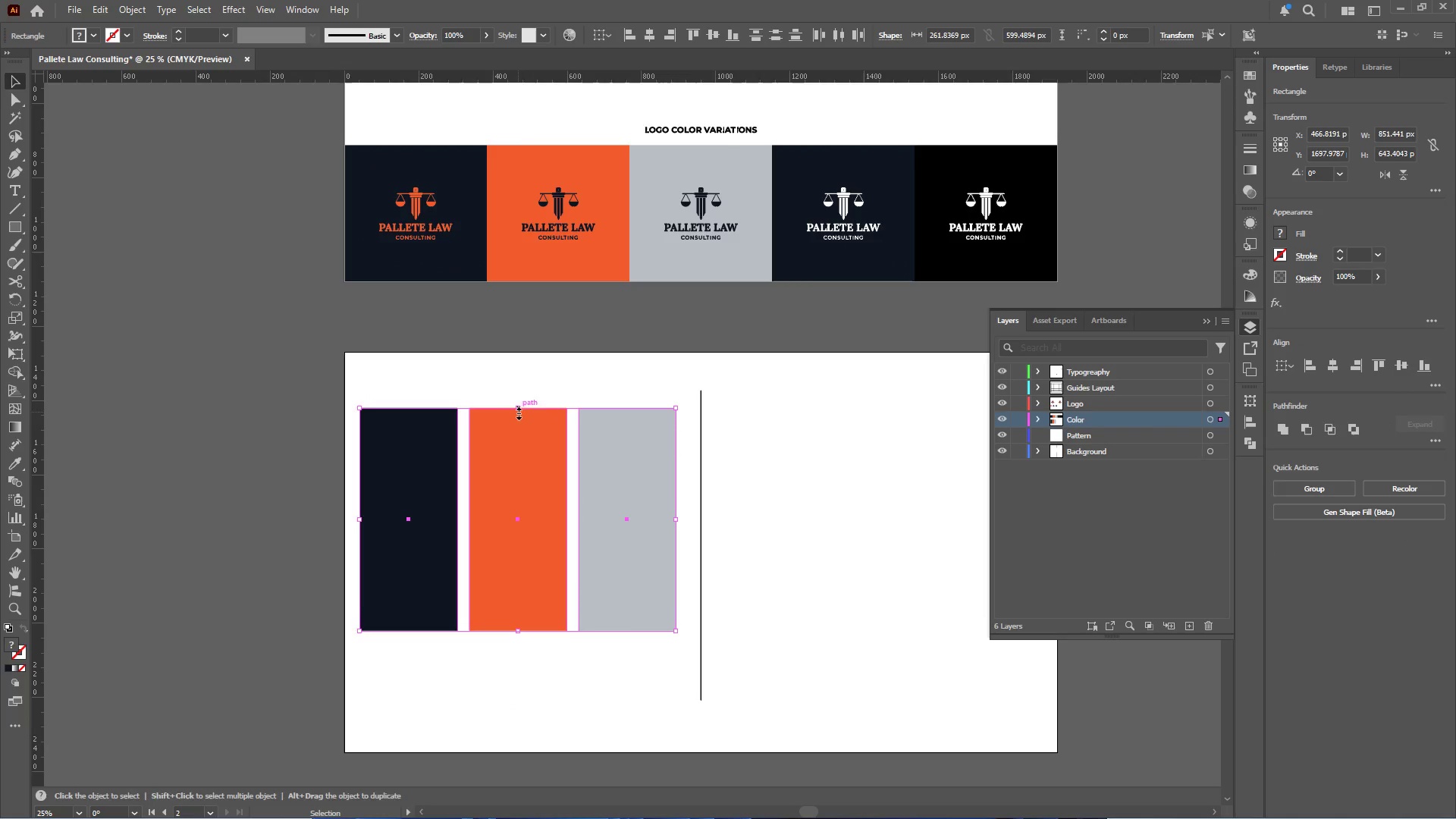 
key(Control+G)
 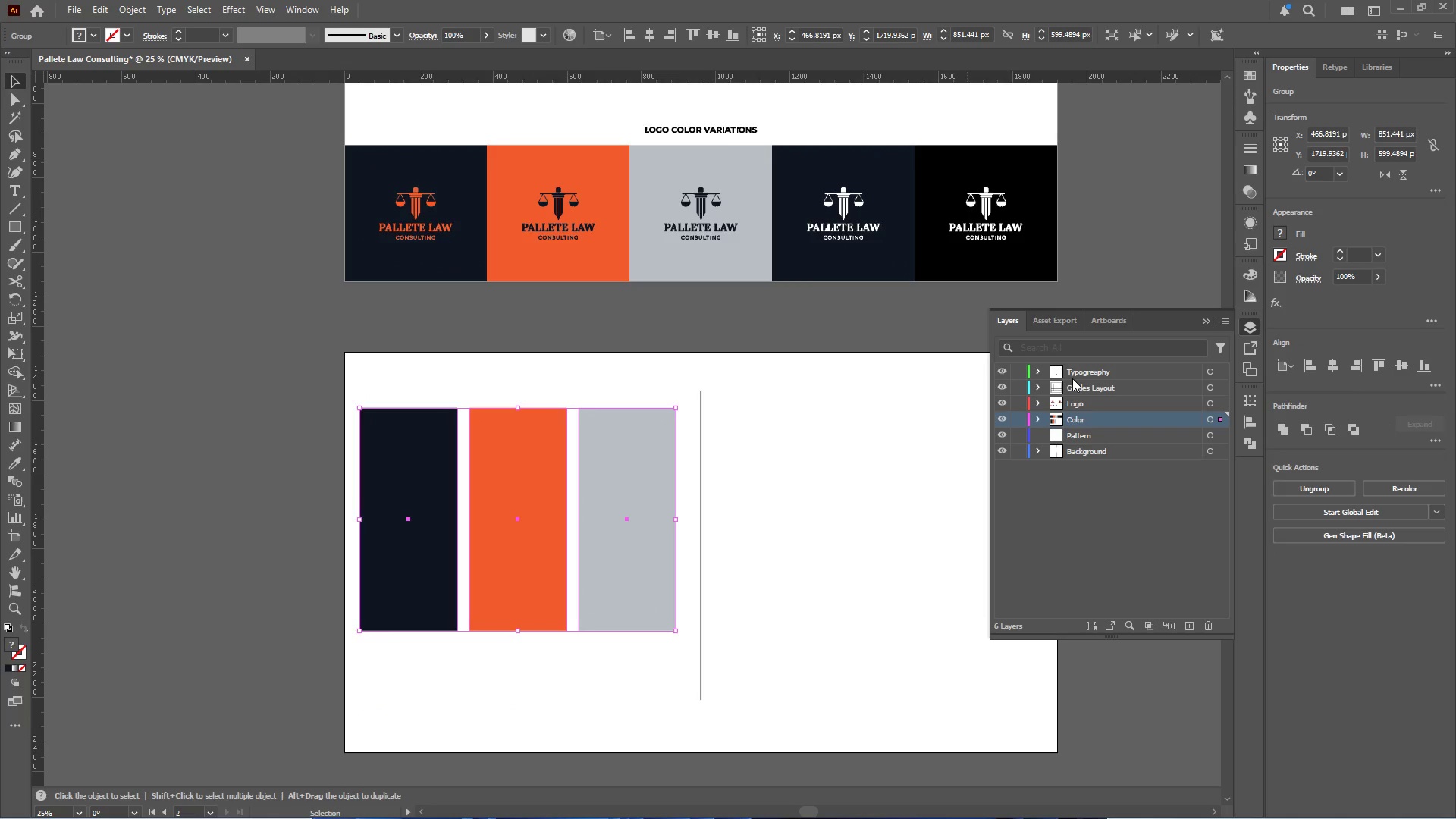 
left_click([1077, 374])
 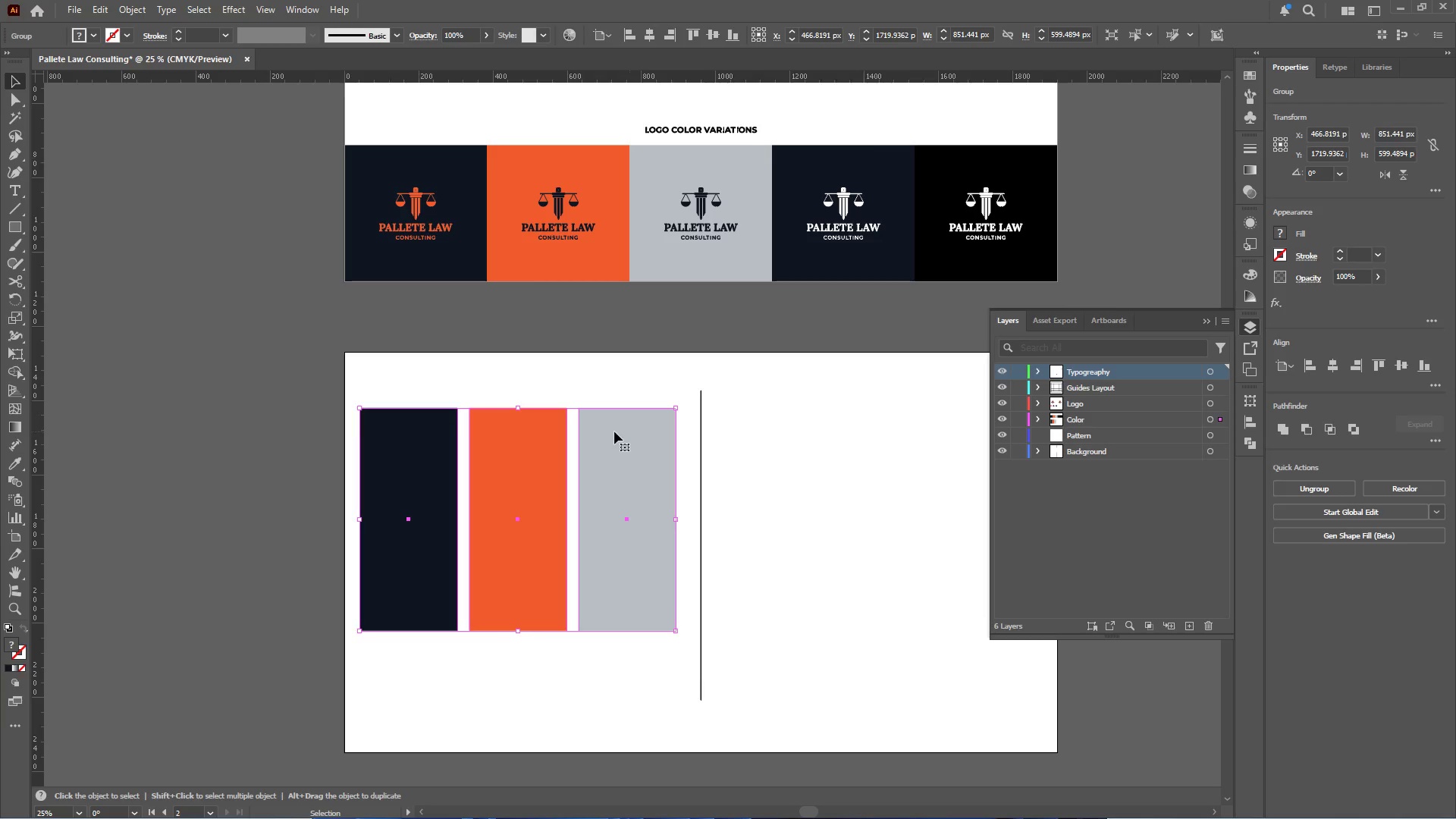 
scroll: coordinate [507, 249], scroll_direction: up, amount: 14.0
 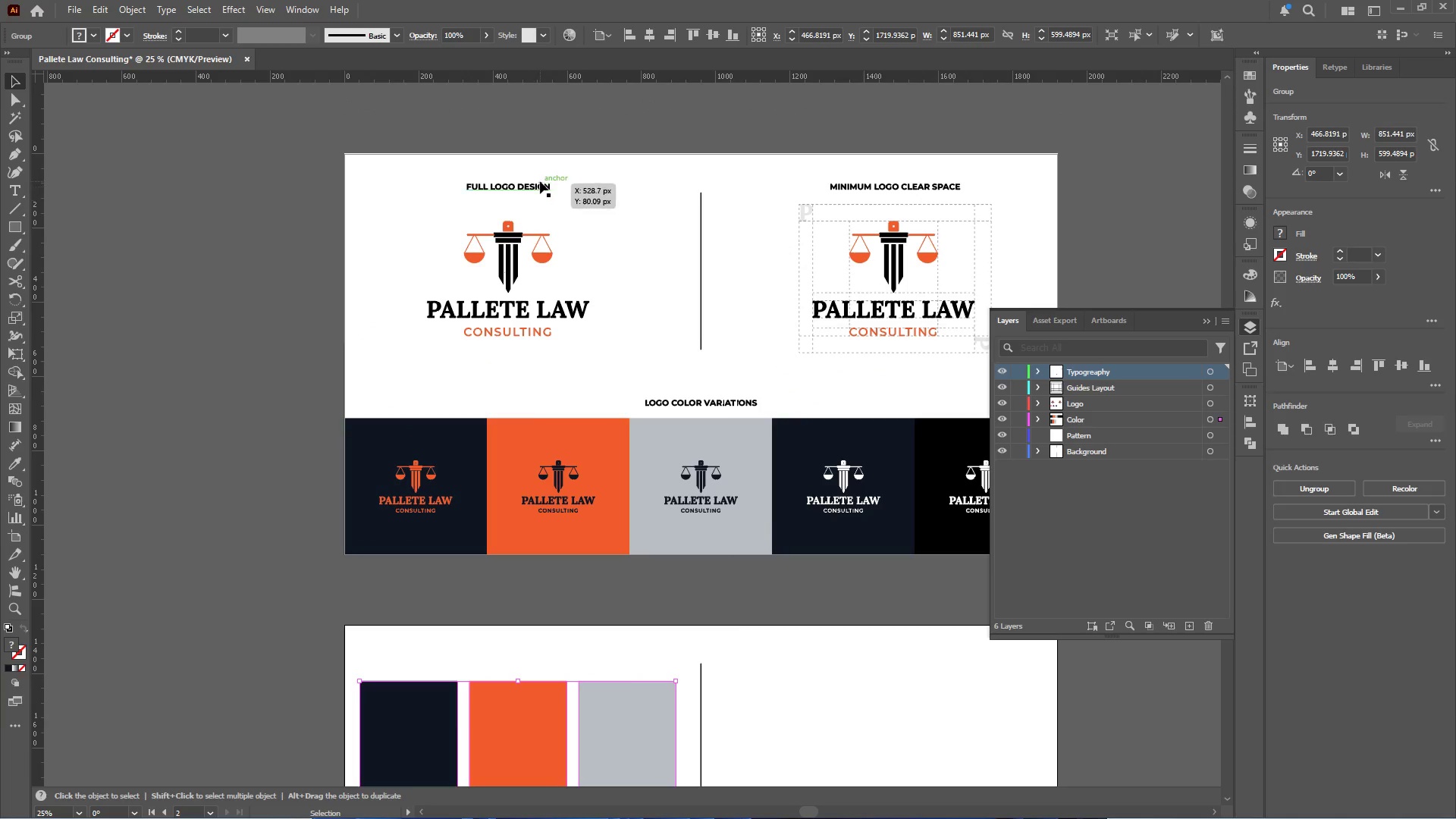 
left_click([540, 181])
 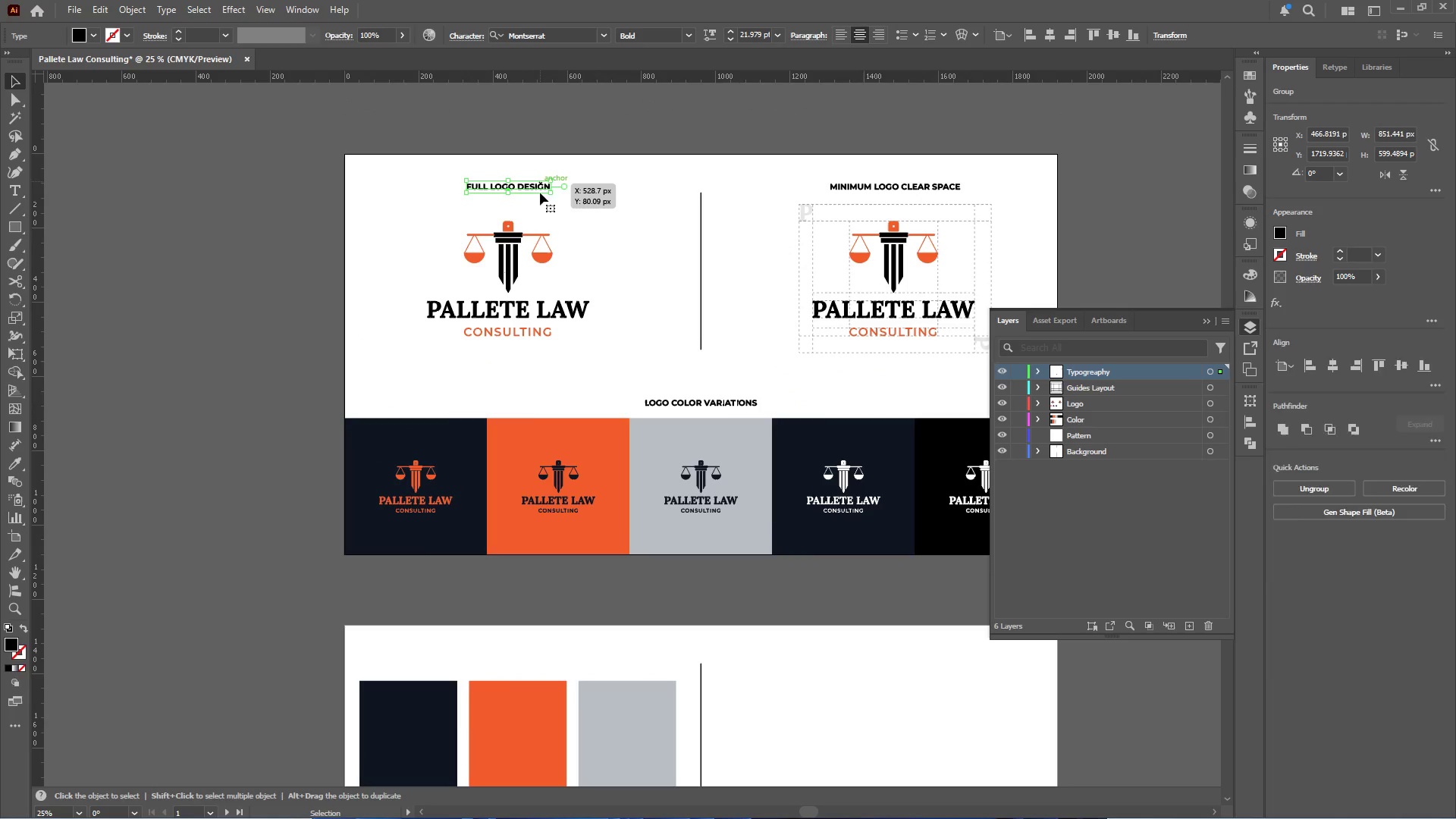 
key(Control+C)
 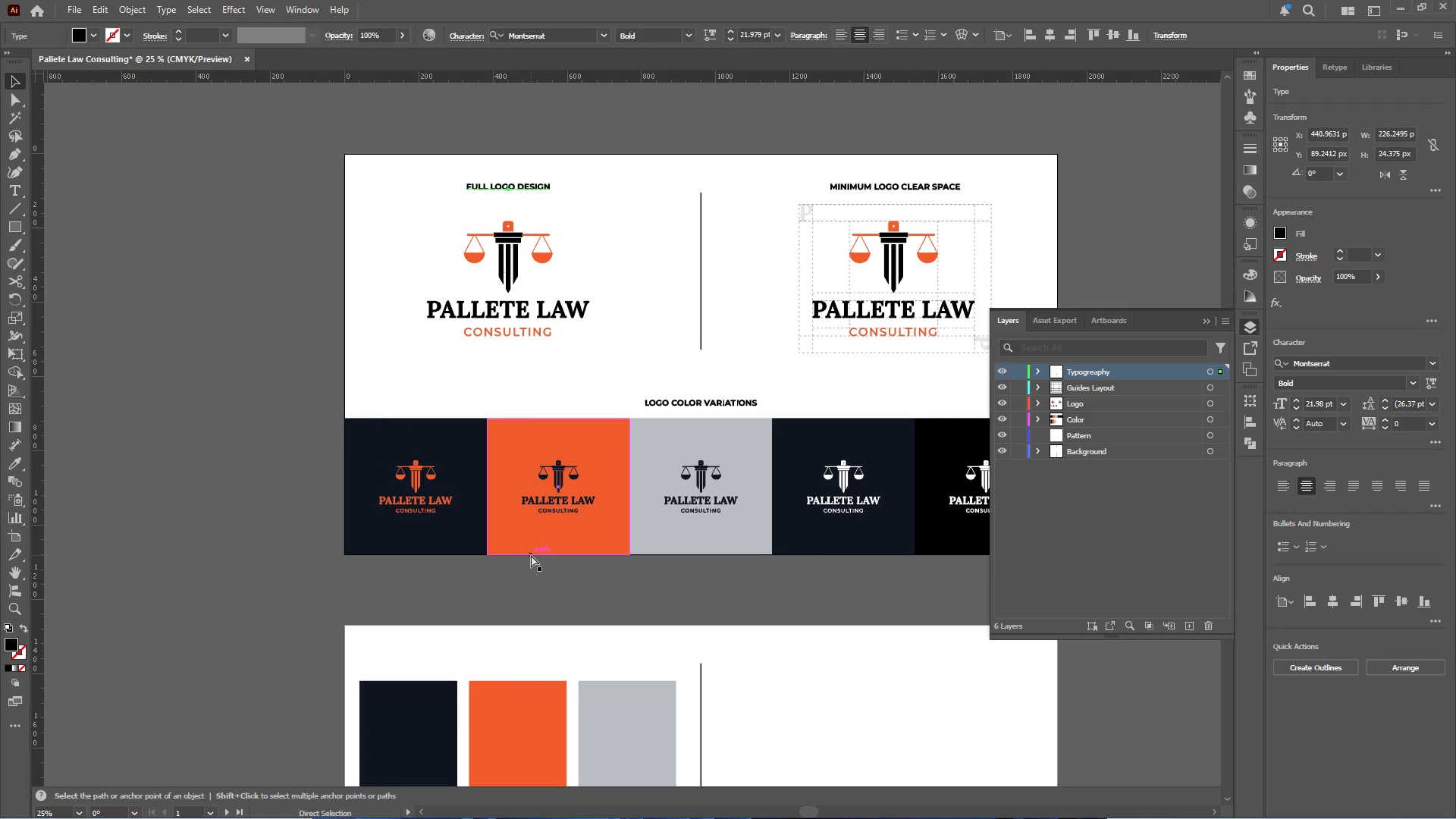 
left_click([527, 544])
 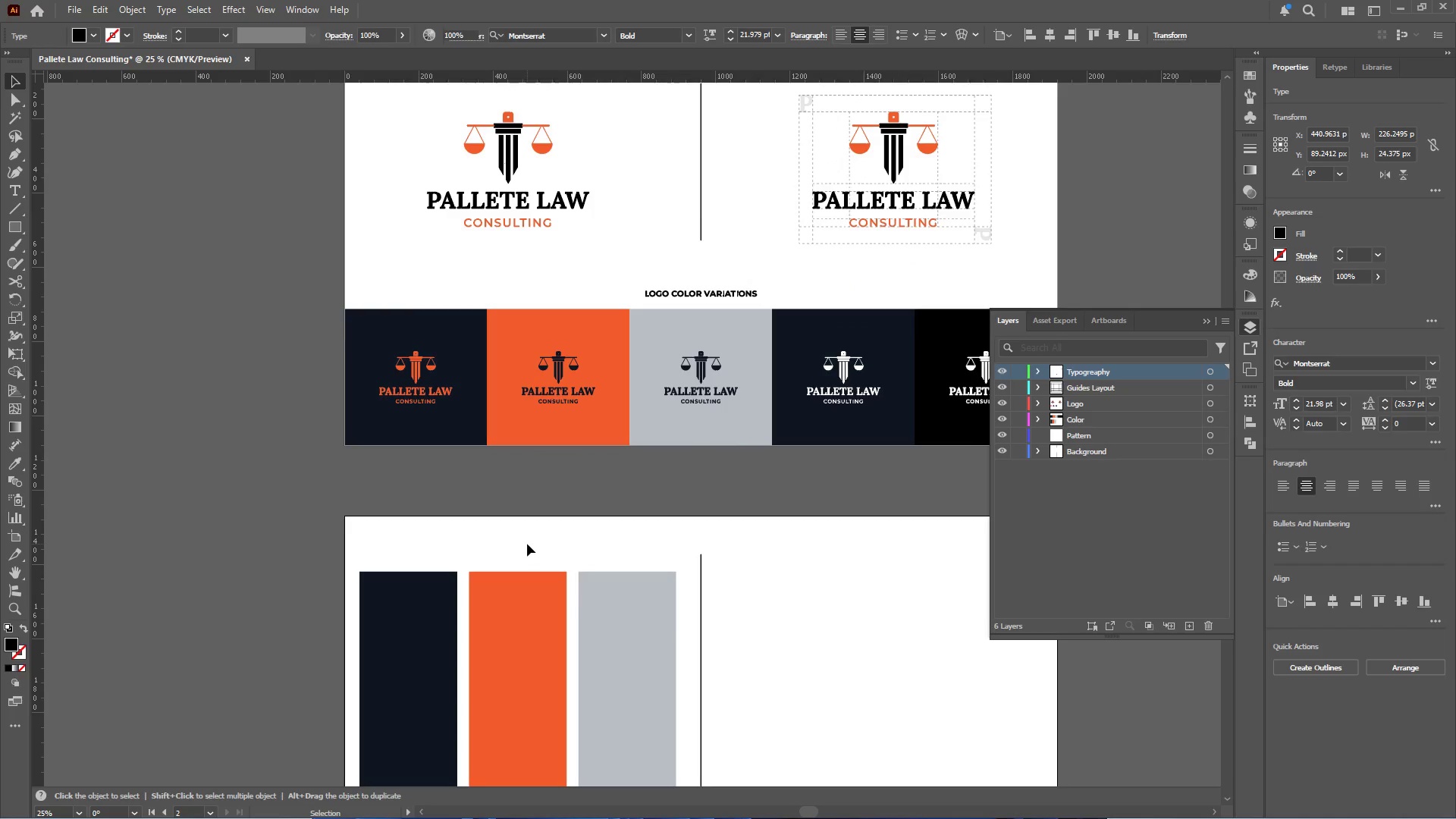 
scroll: coordinate [531, 555], scroll_direction: down, amount: 5.0
 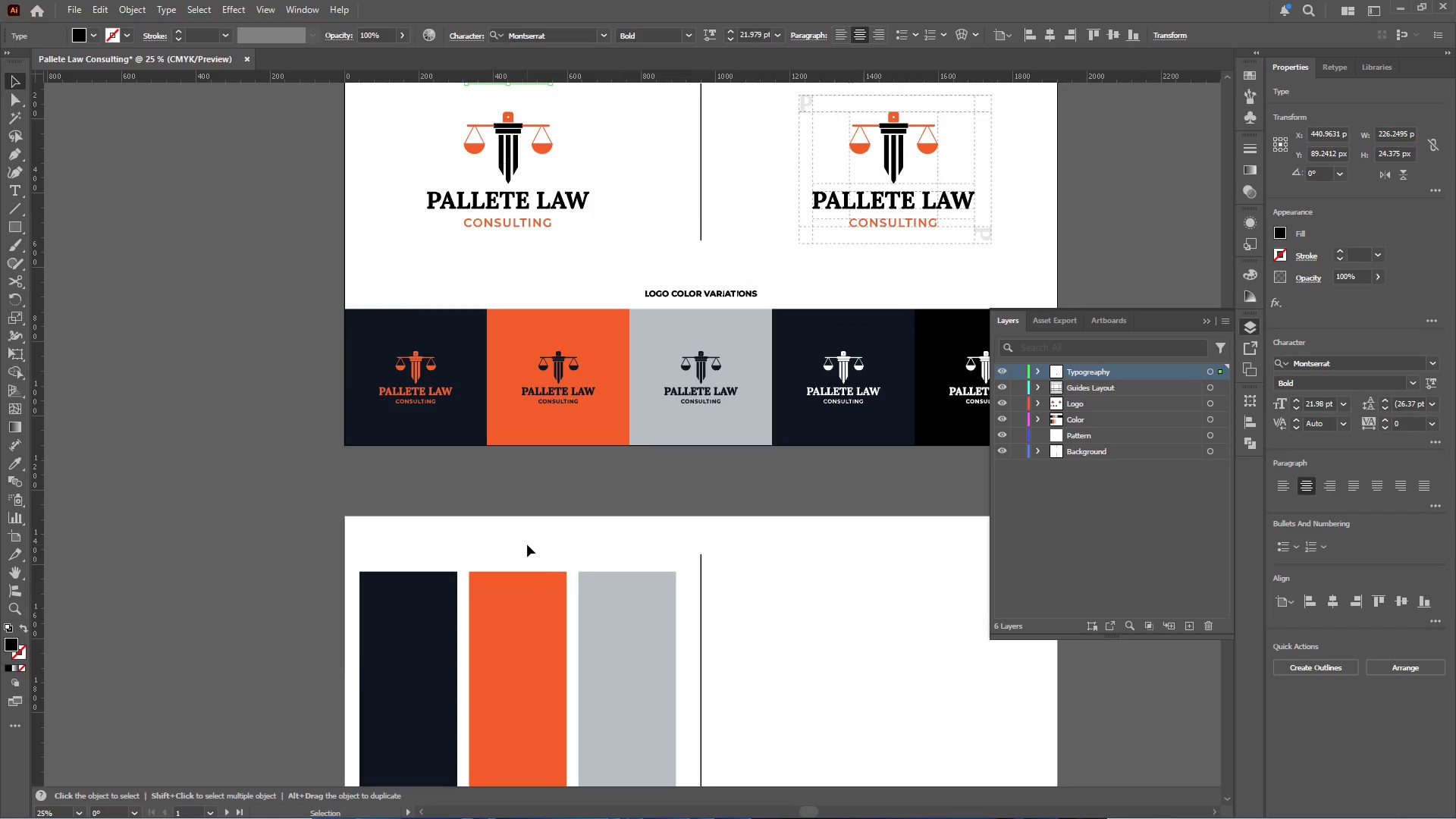 
key(Control+Shift+V)
 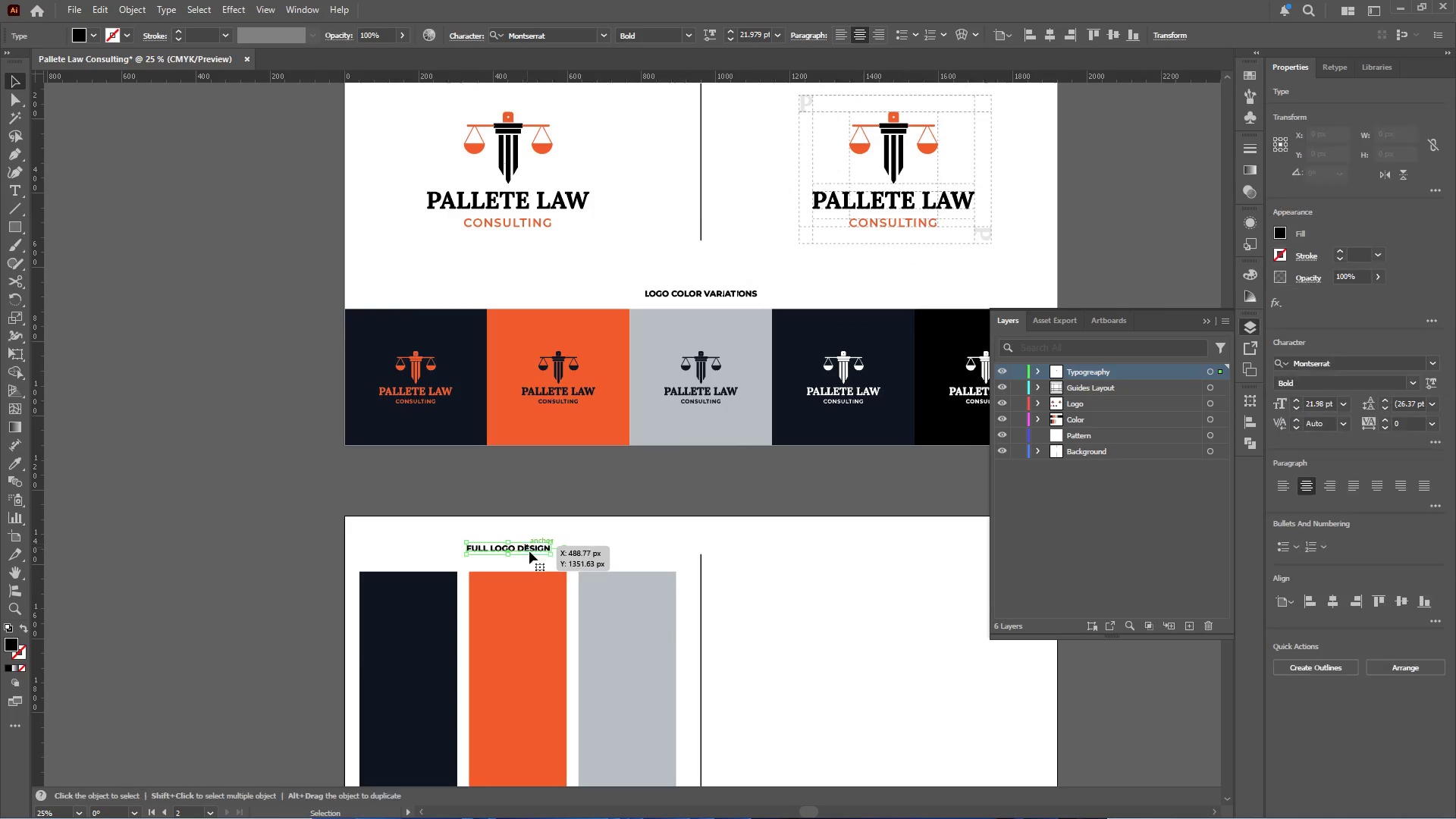 
hold_key(key=AltLeft, duration=0.31)
scroll: coordinate [529, 553], scroll_direction: up, amount: 1.0
 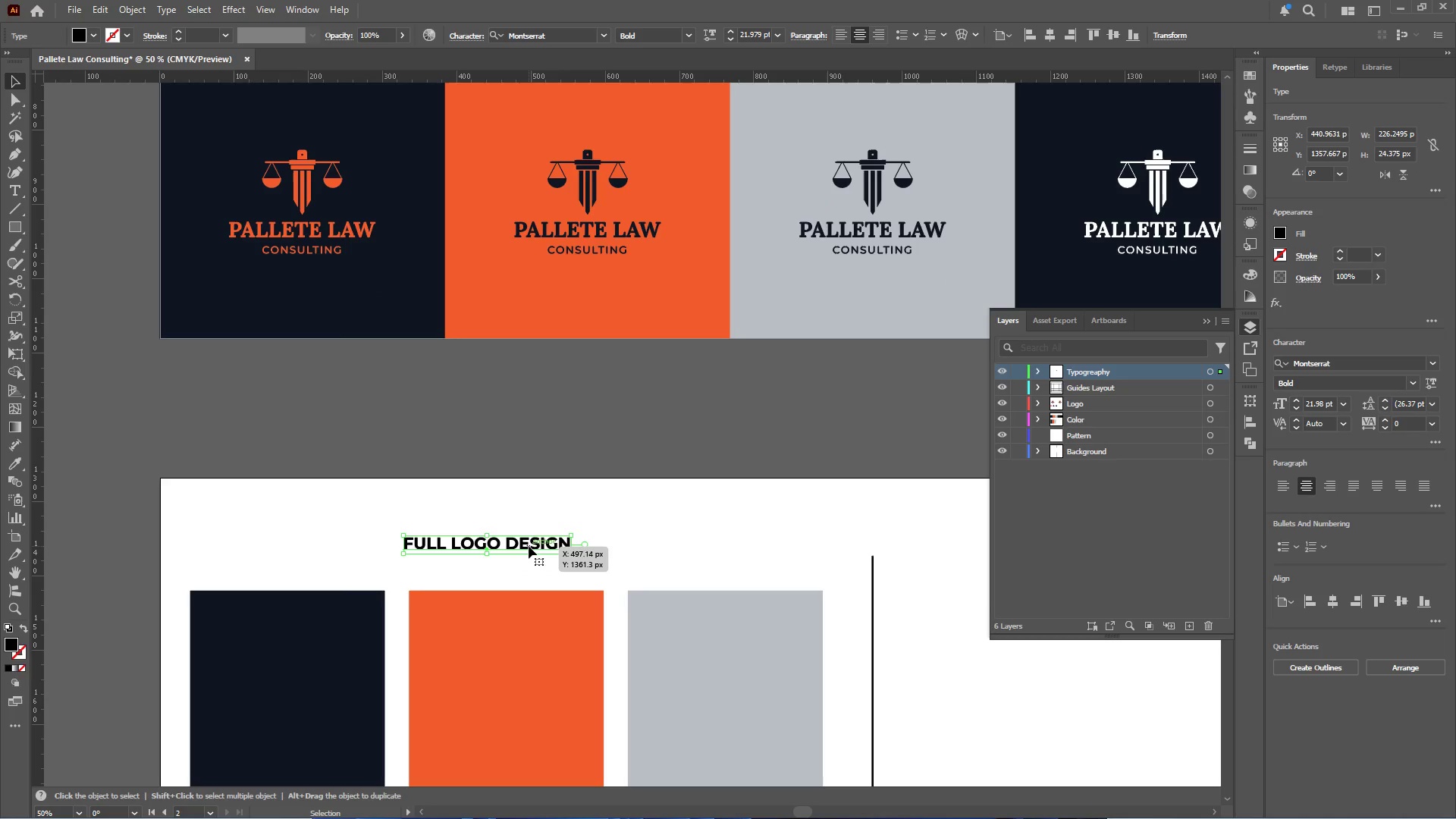 
double_click([529, 546])
 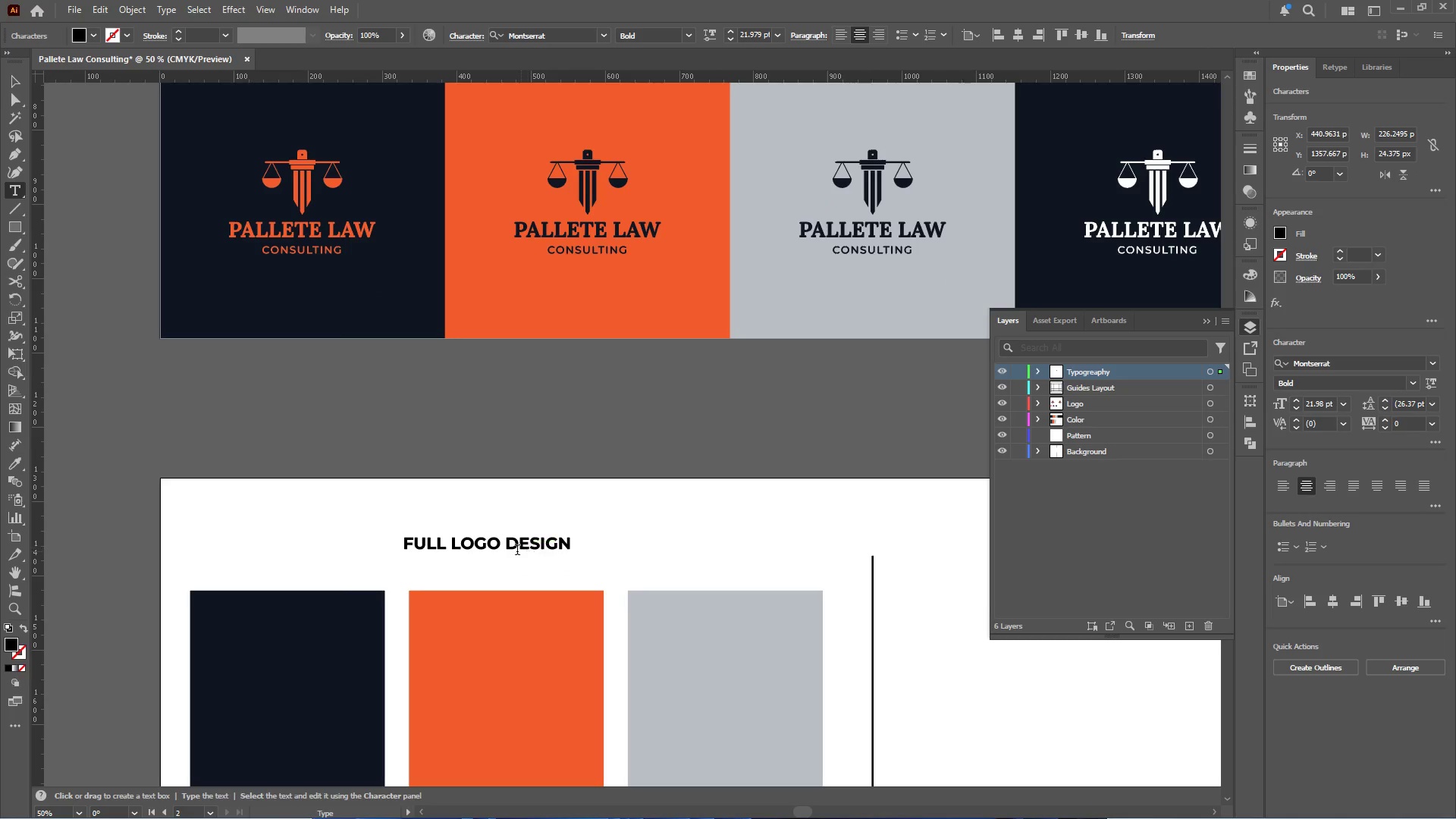 
hold_key(key=AltLeft, duration=0.34)
scroll: coordinate [486, 553], scroll_direction: up, amount: 2.0
 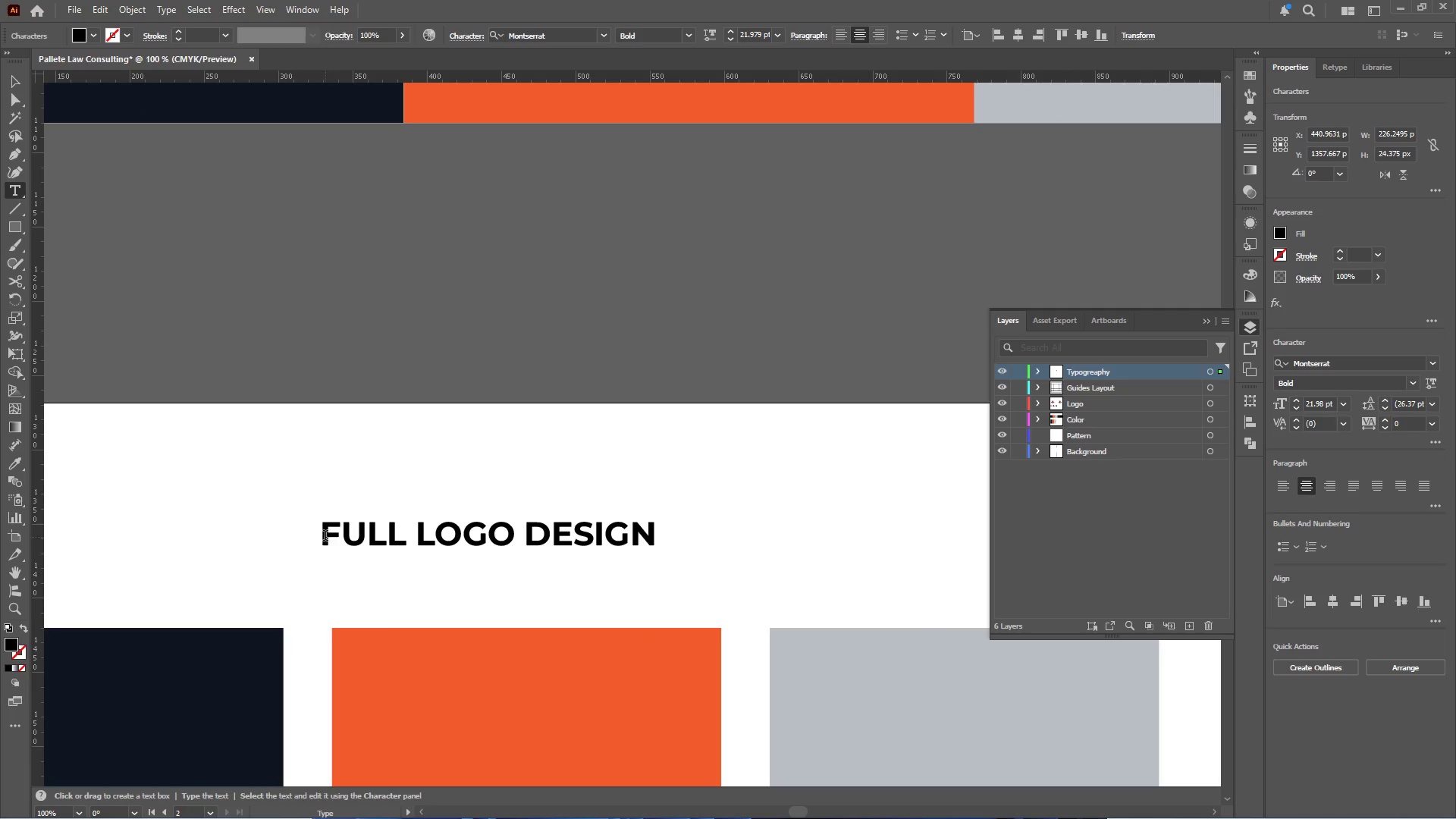 
left_click_drag(start_coordinate=[325, 535], to_coordinate=[747, 538])
 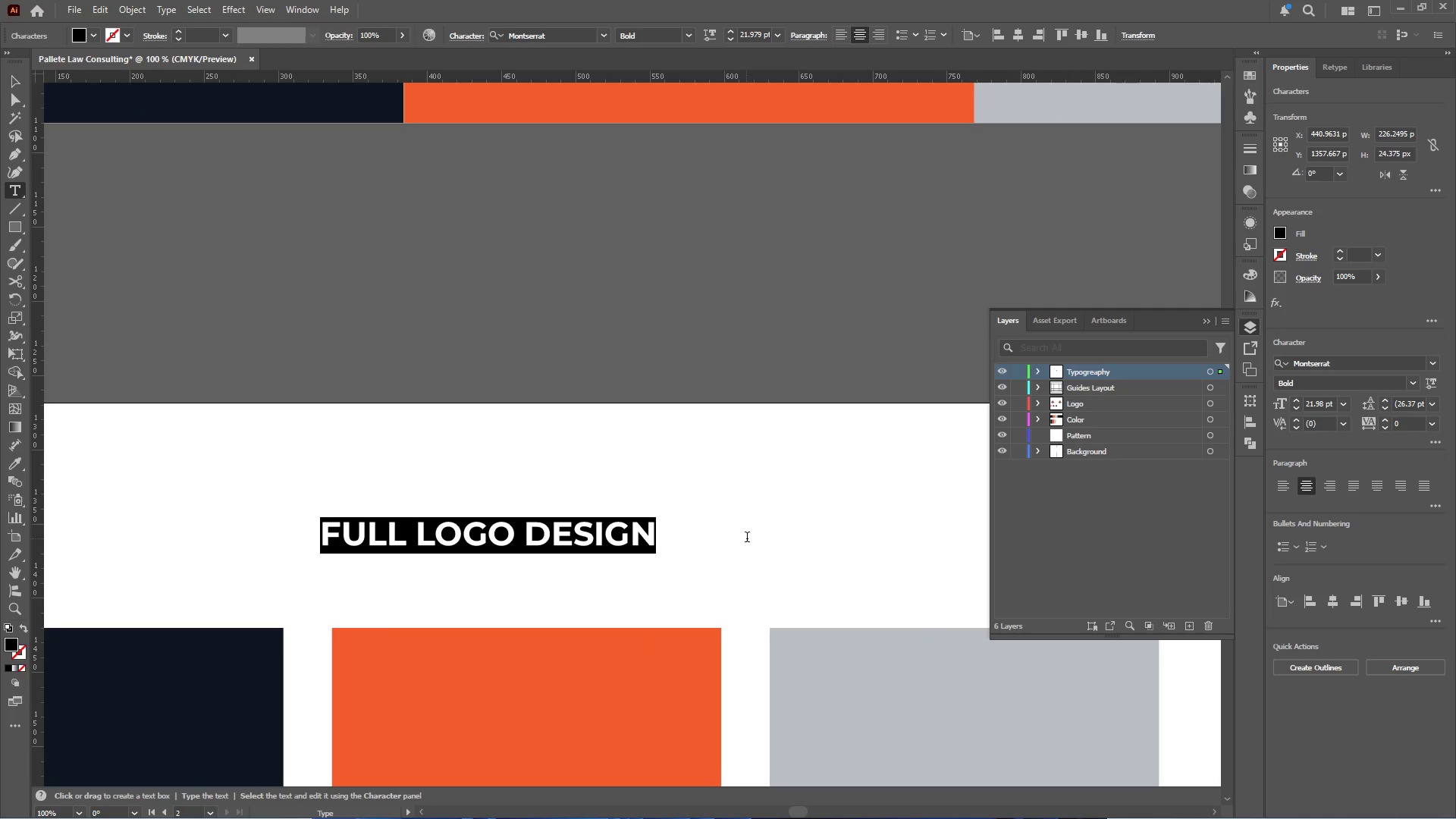 
type(Color Palette)
 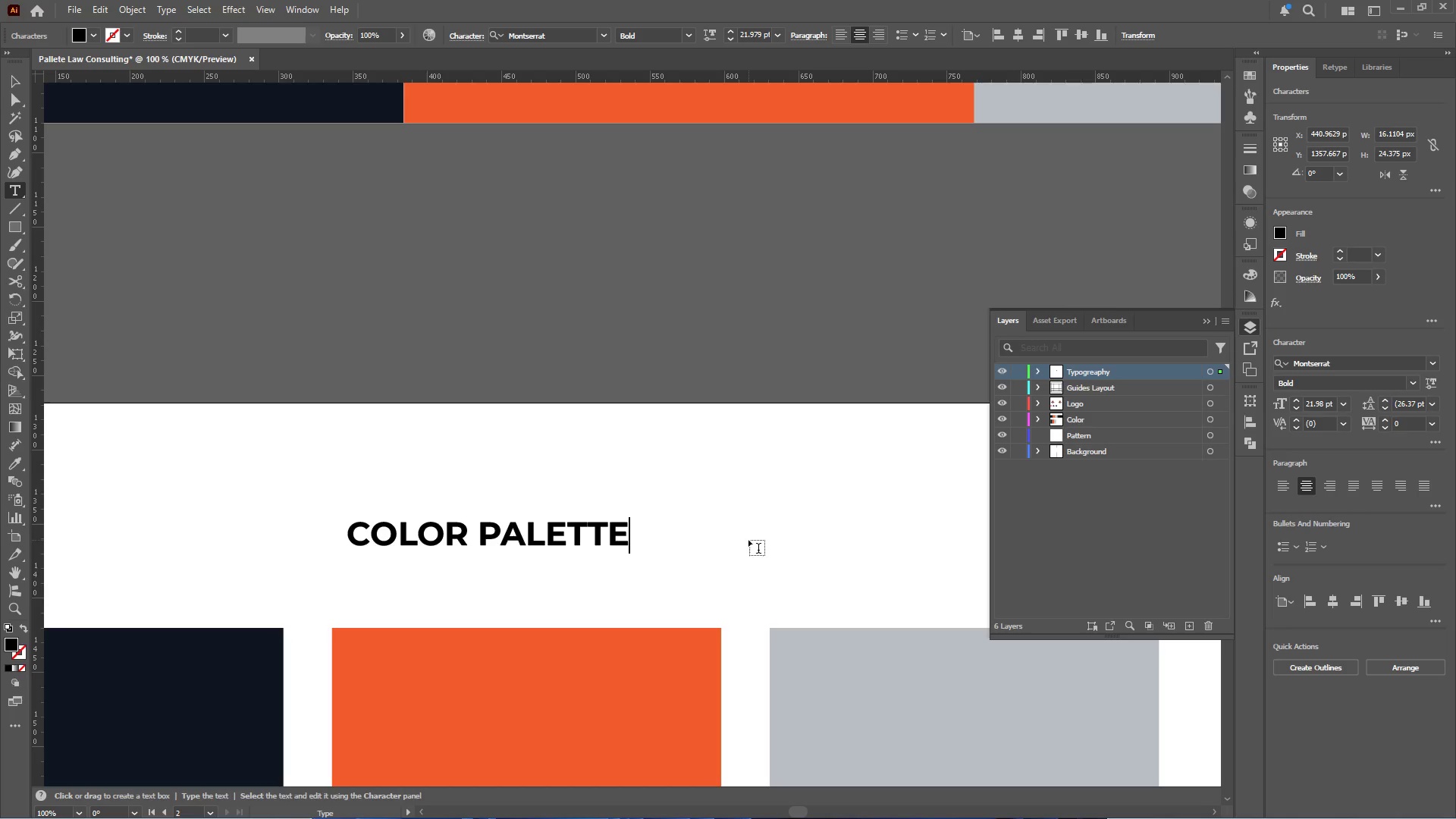 
left_click([7, 74])
 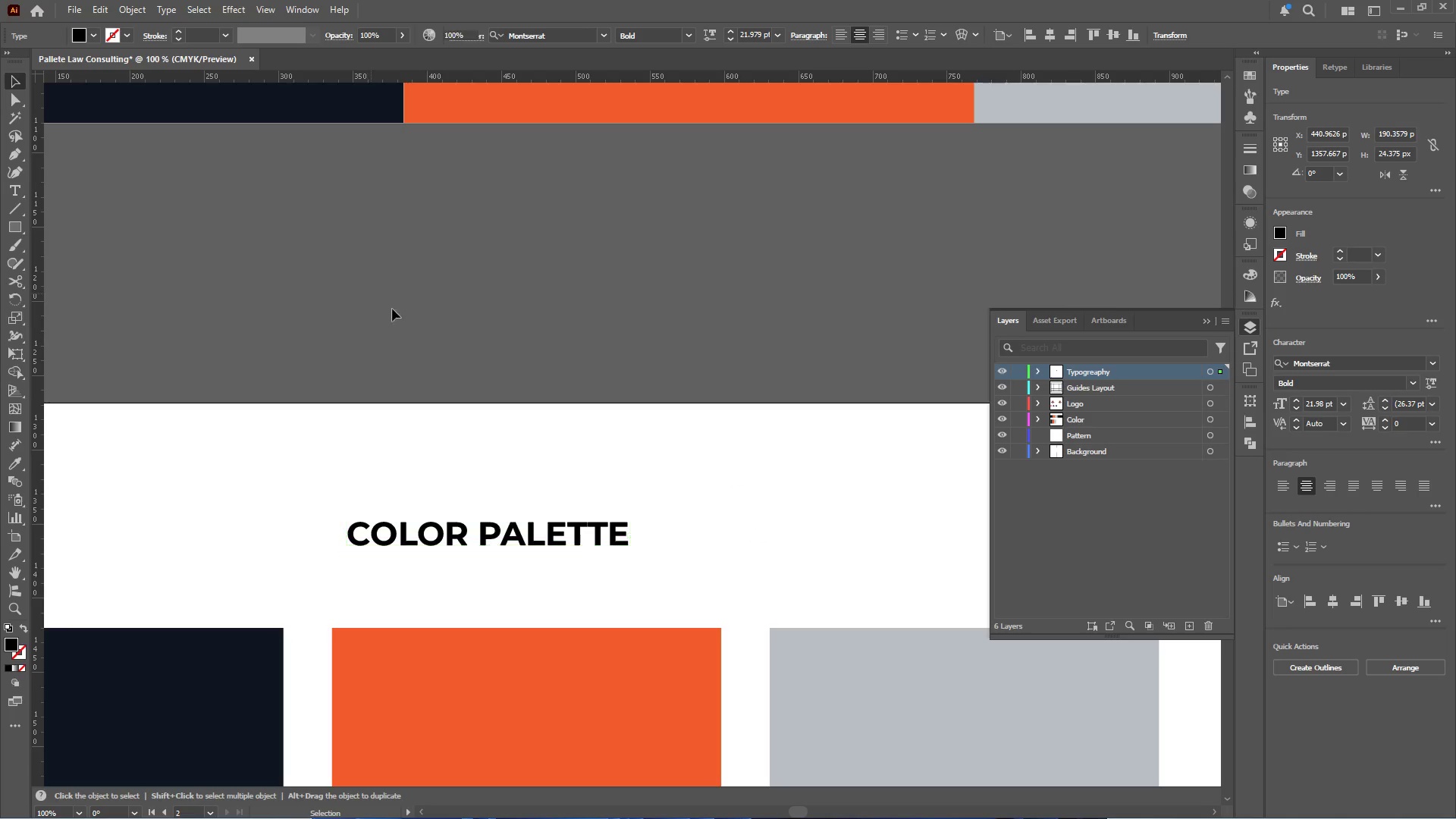 
key(Alt+AltLeft)
 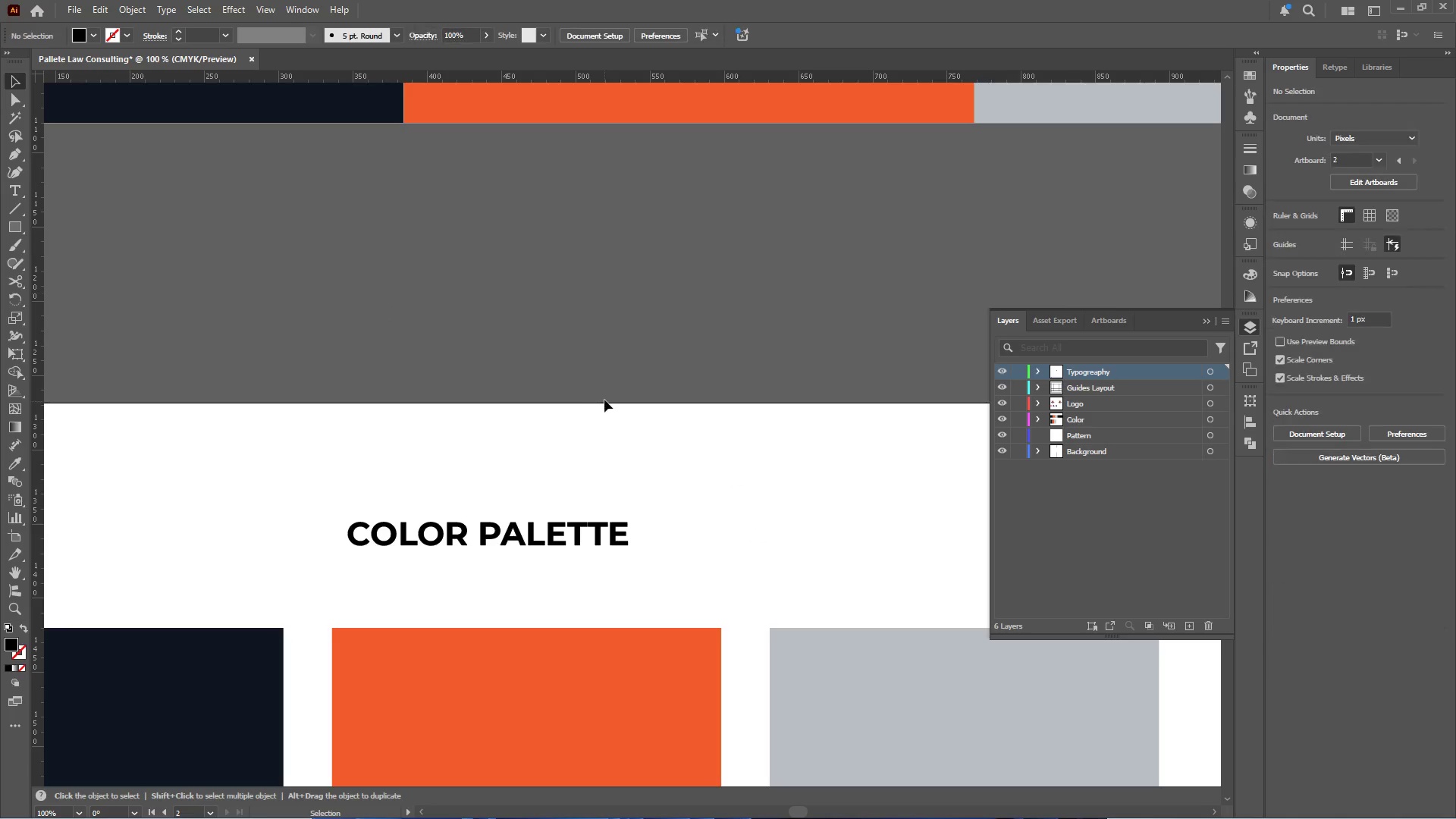 
left_click([570, 444])
 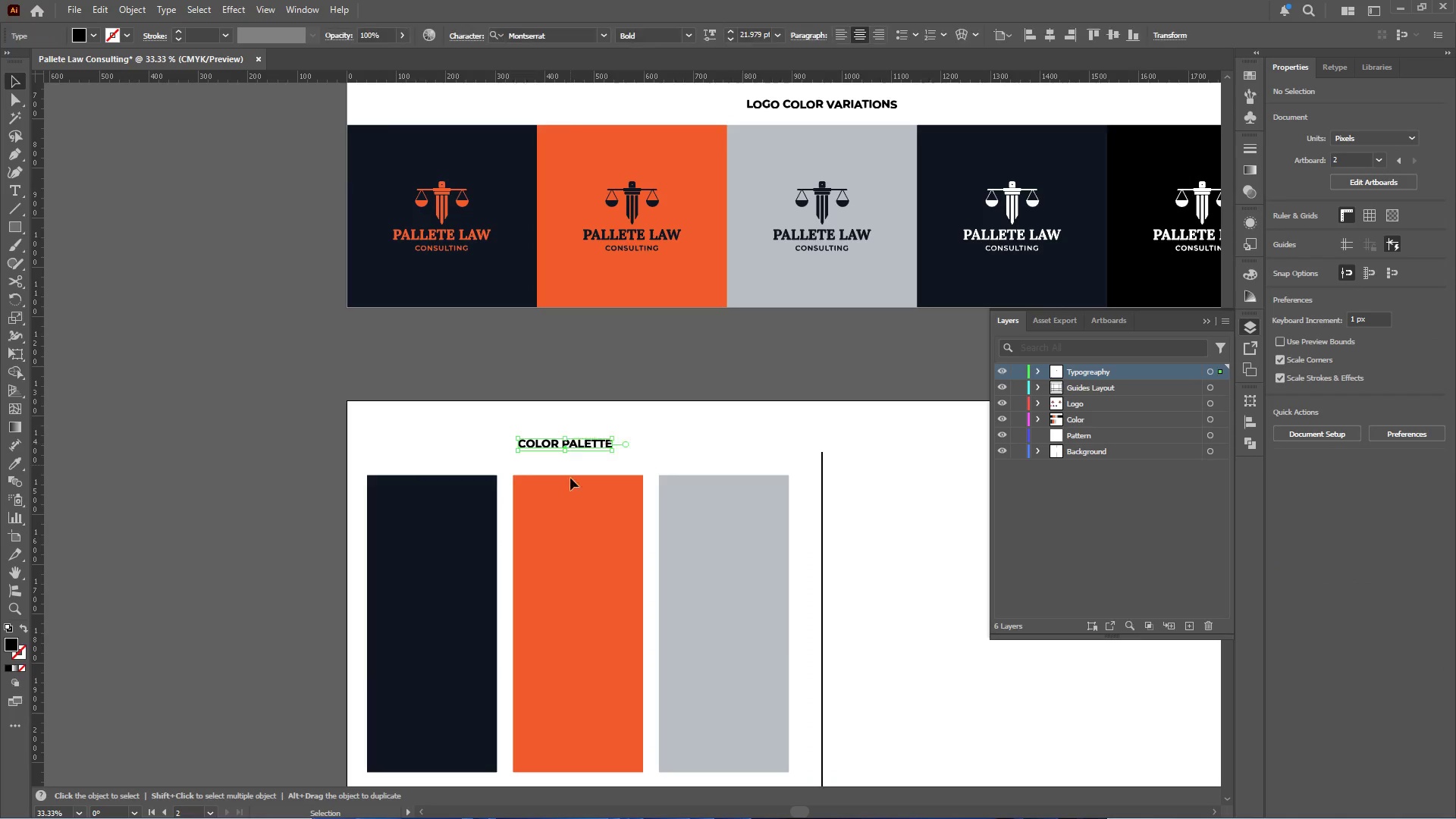 
scroll: coordinate [604, 399], scroll_direction: down, amount: 2.0
 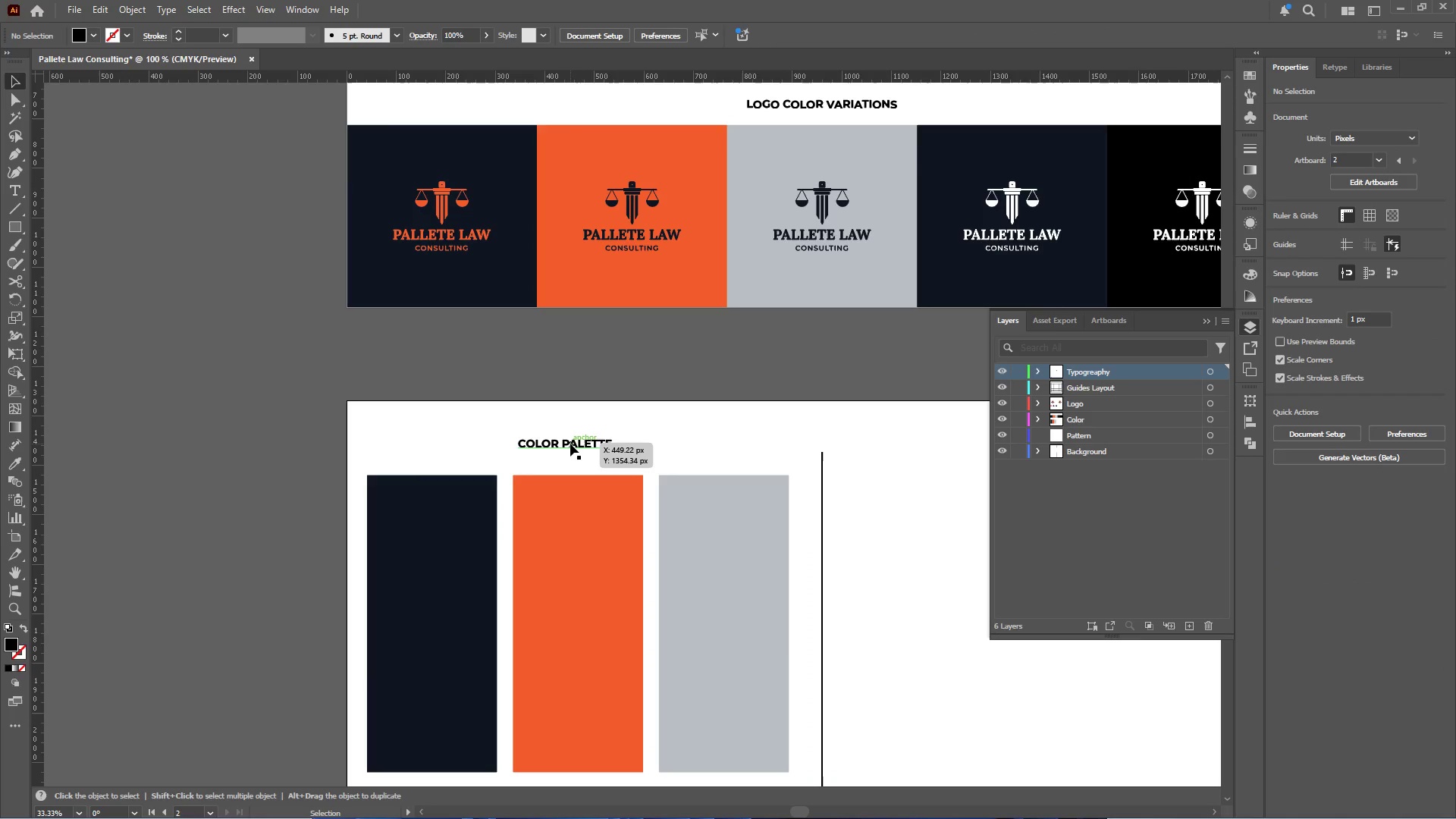 
hold_key(key=ShiftLeft, duration=0.53)
double_click([570, 535])
 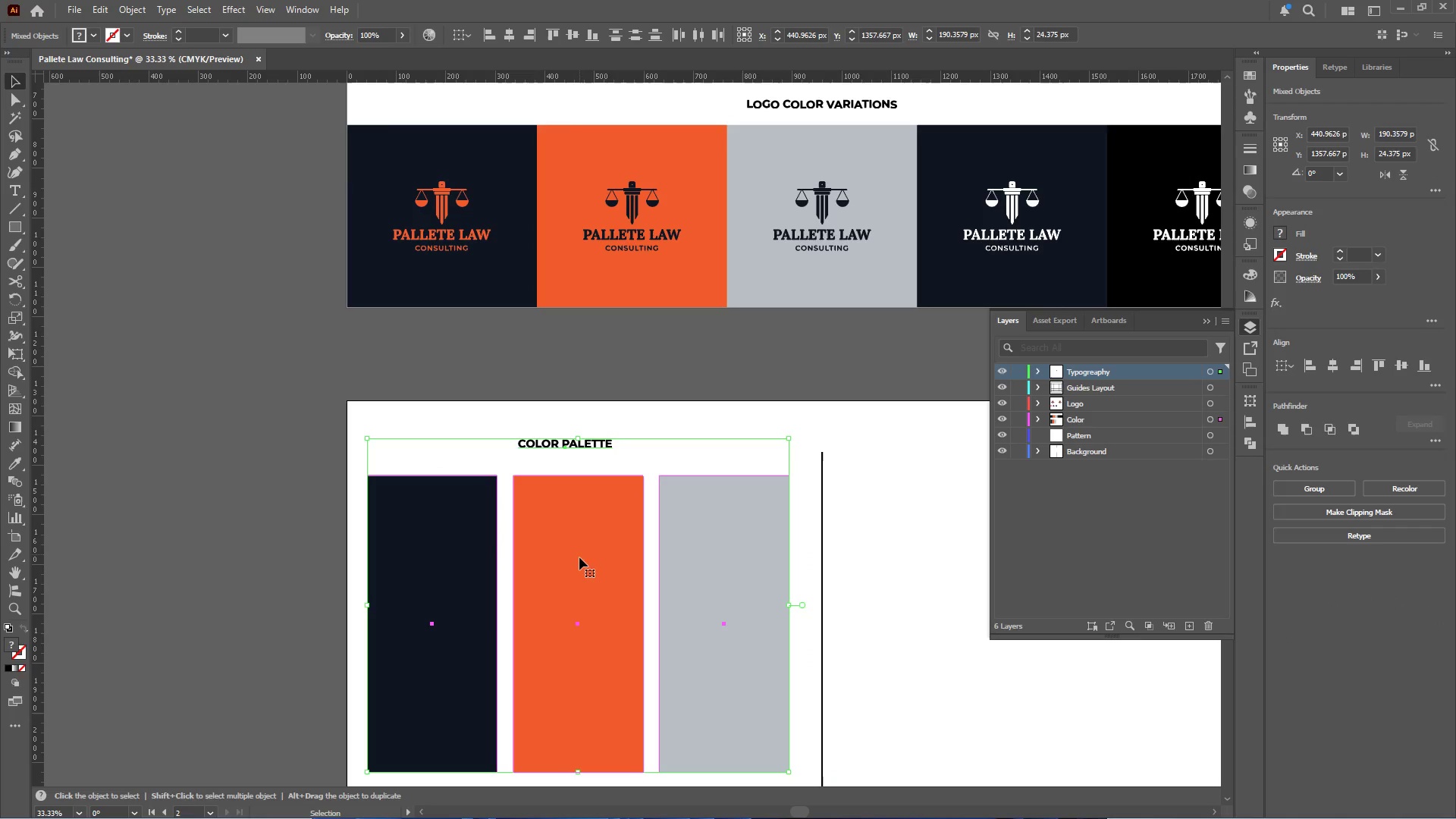 
left_click([579, 560])
 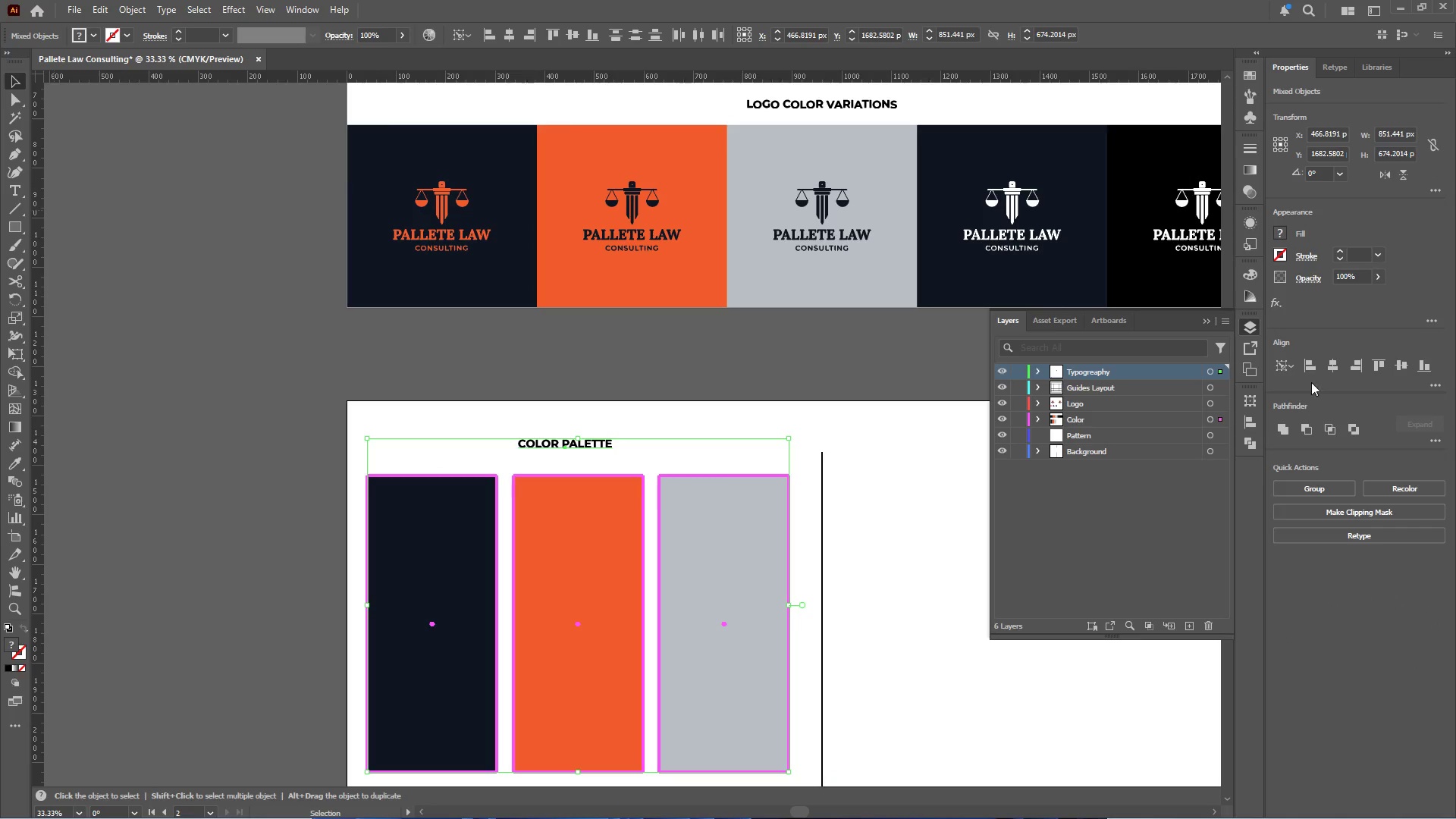 
left_click([1328, 369])
 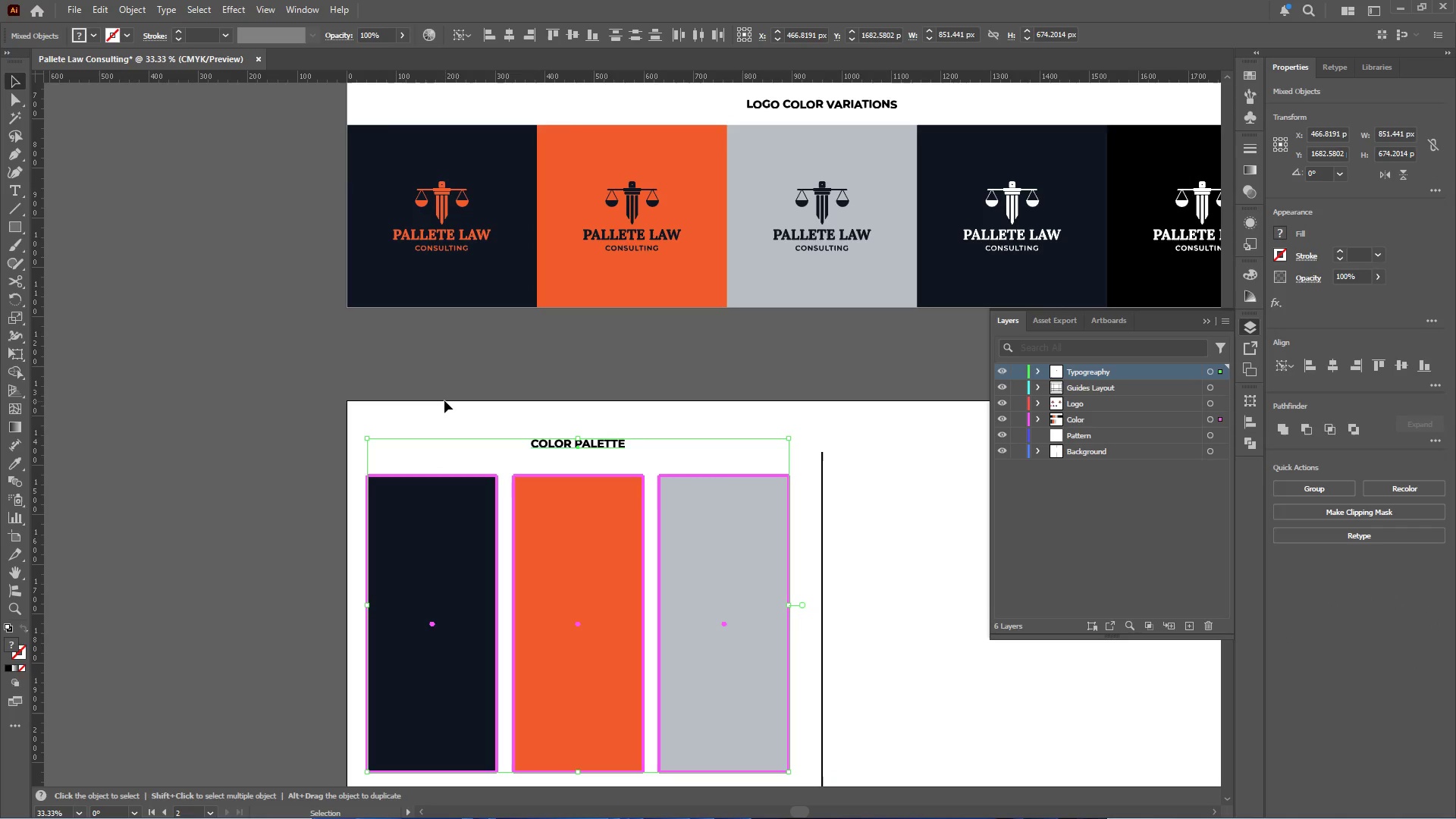 
left_click([444, 397])
 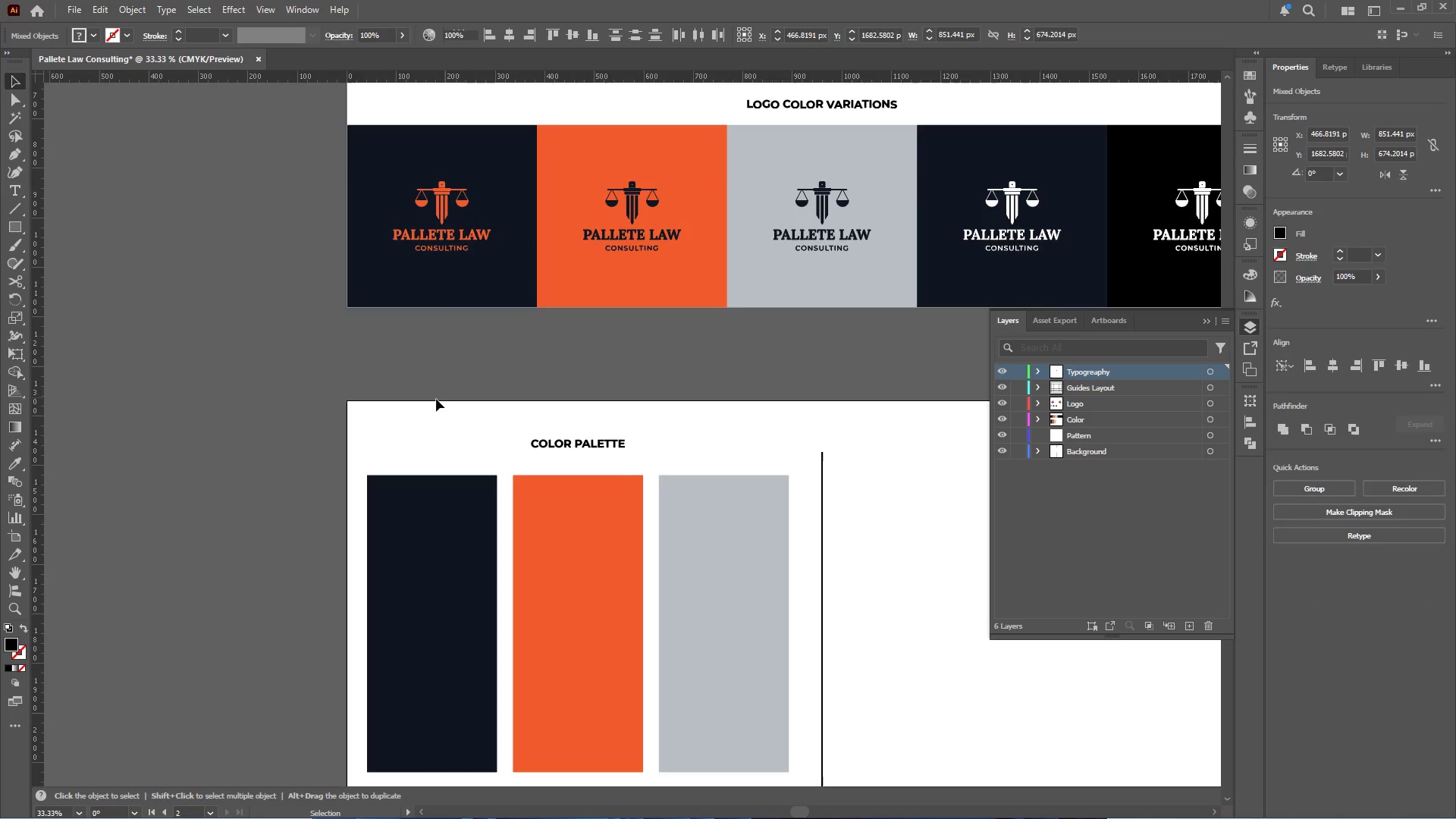 
hold_key(key=AltLeft, duration=0.41)
 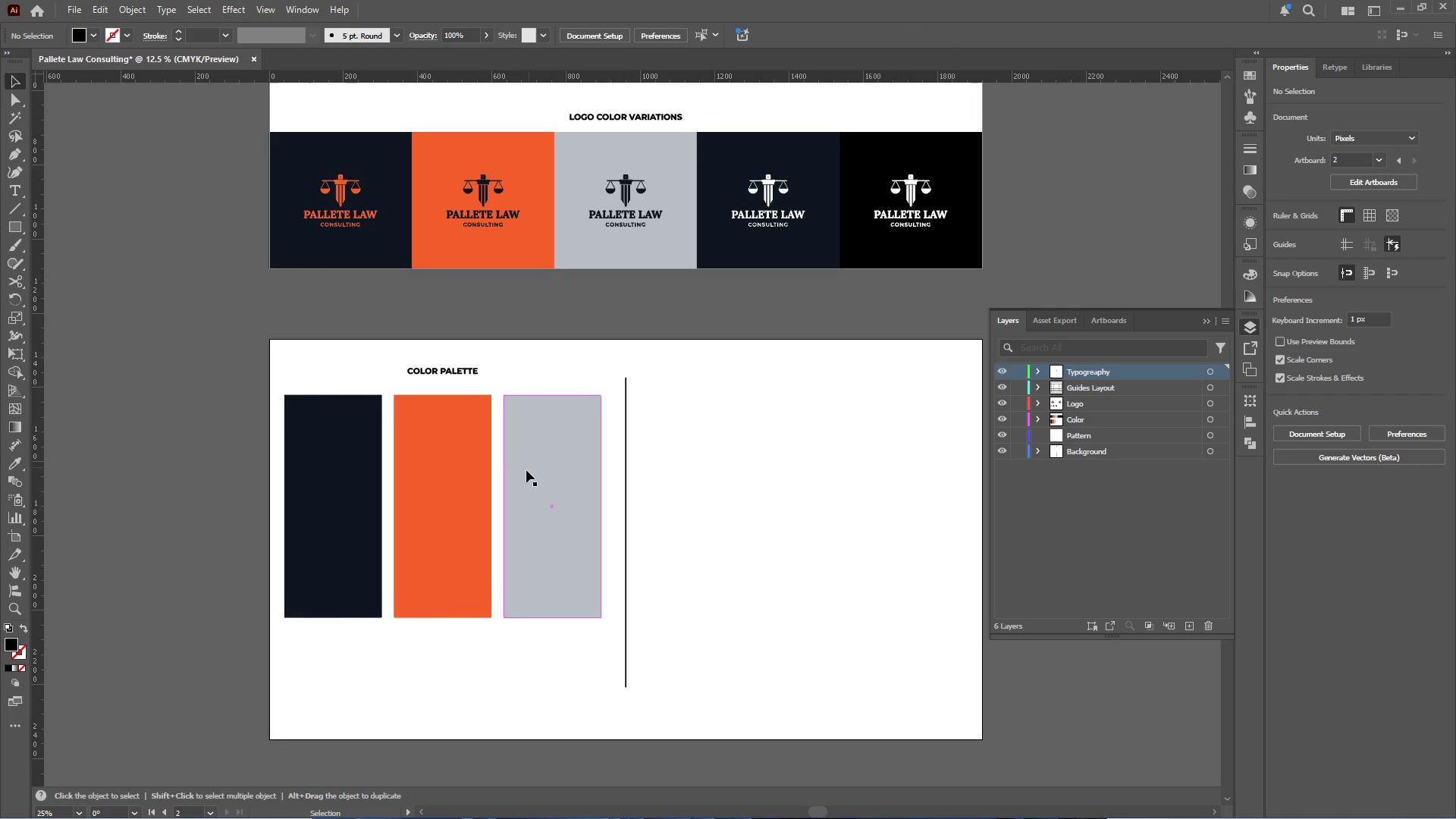 
key(Alt+AltLeft)
 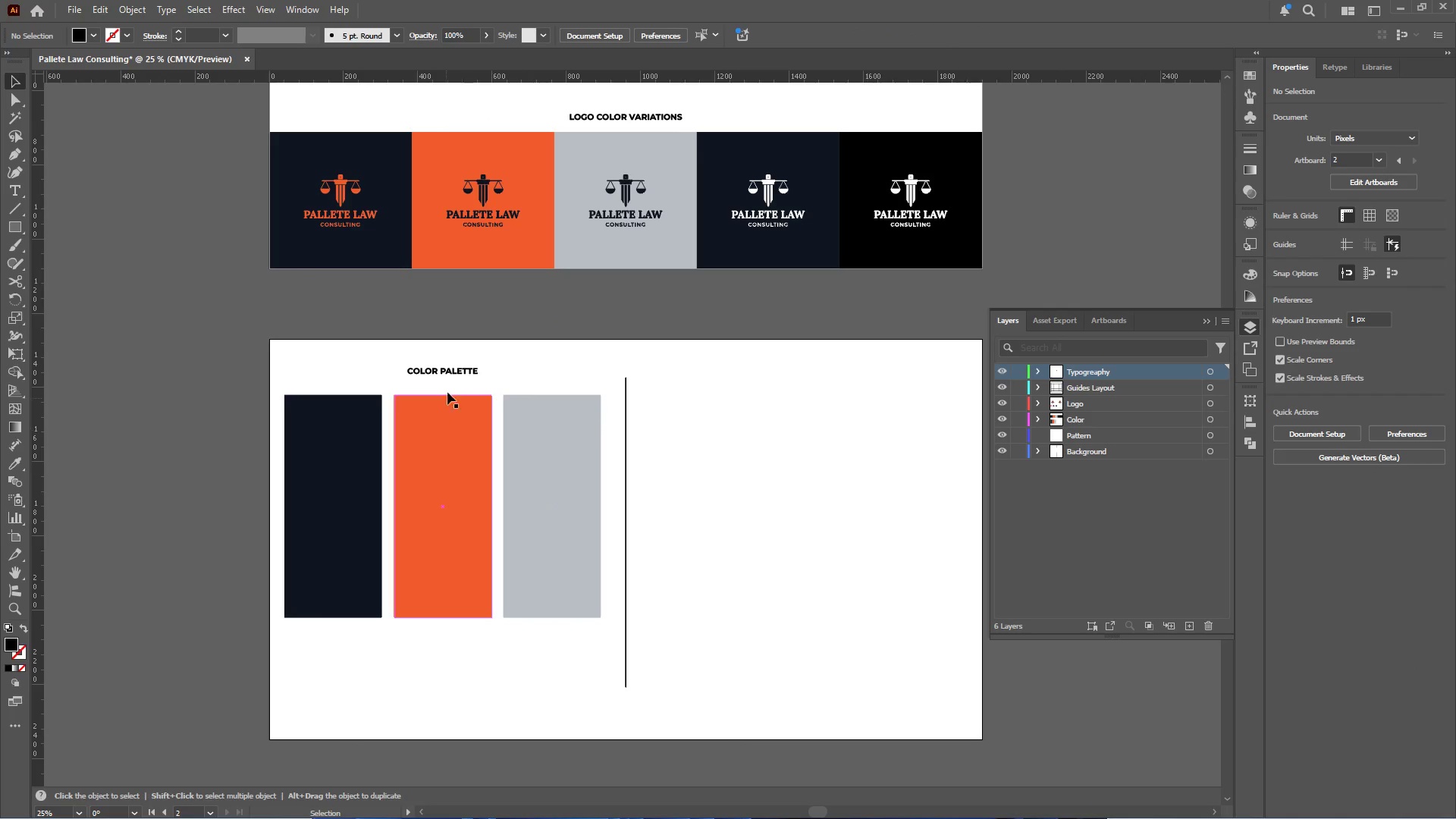 
scroll: coordinate [533, 461], scroll_direction: down, amount: 2.0
 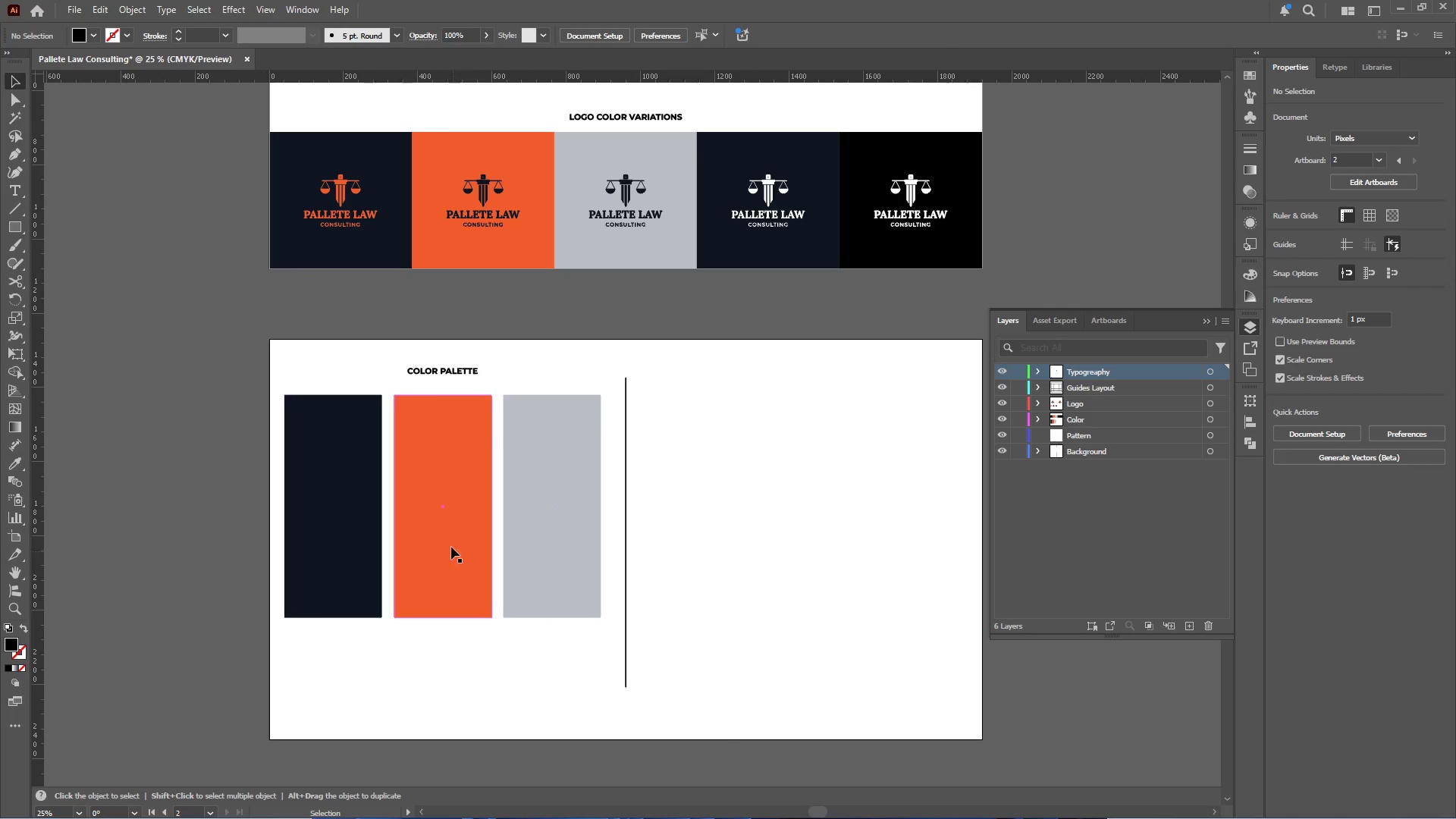 
left_click([453, 370])
 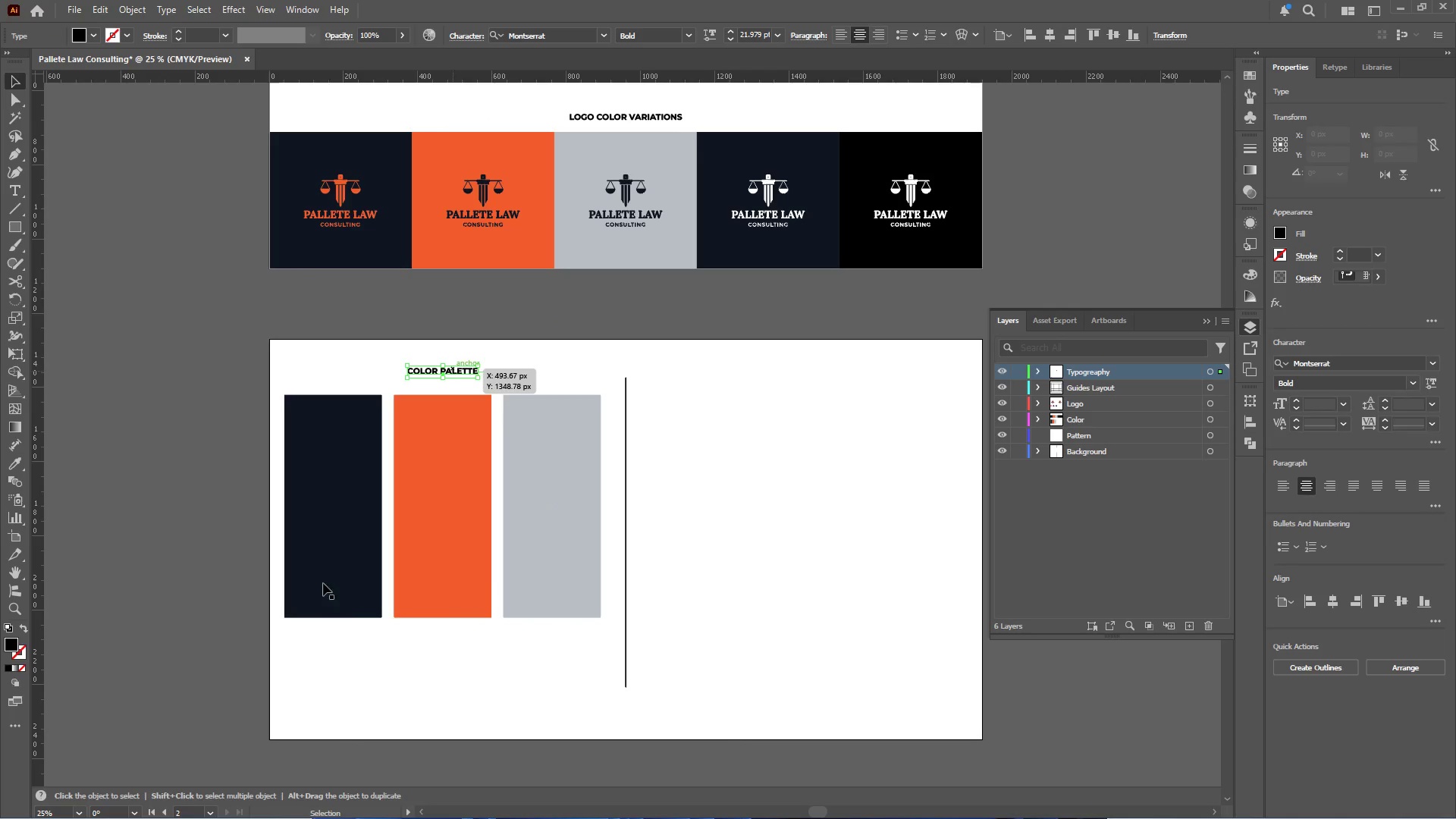 
hold_key(key=AltLeft, duration=0.61)
scroll: coordinate [387, 607], scroll_direction: up, amount: 1.0
 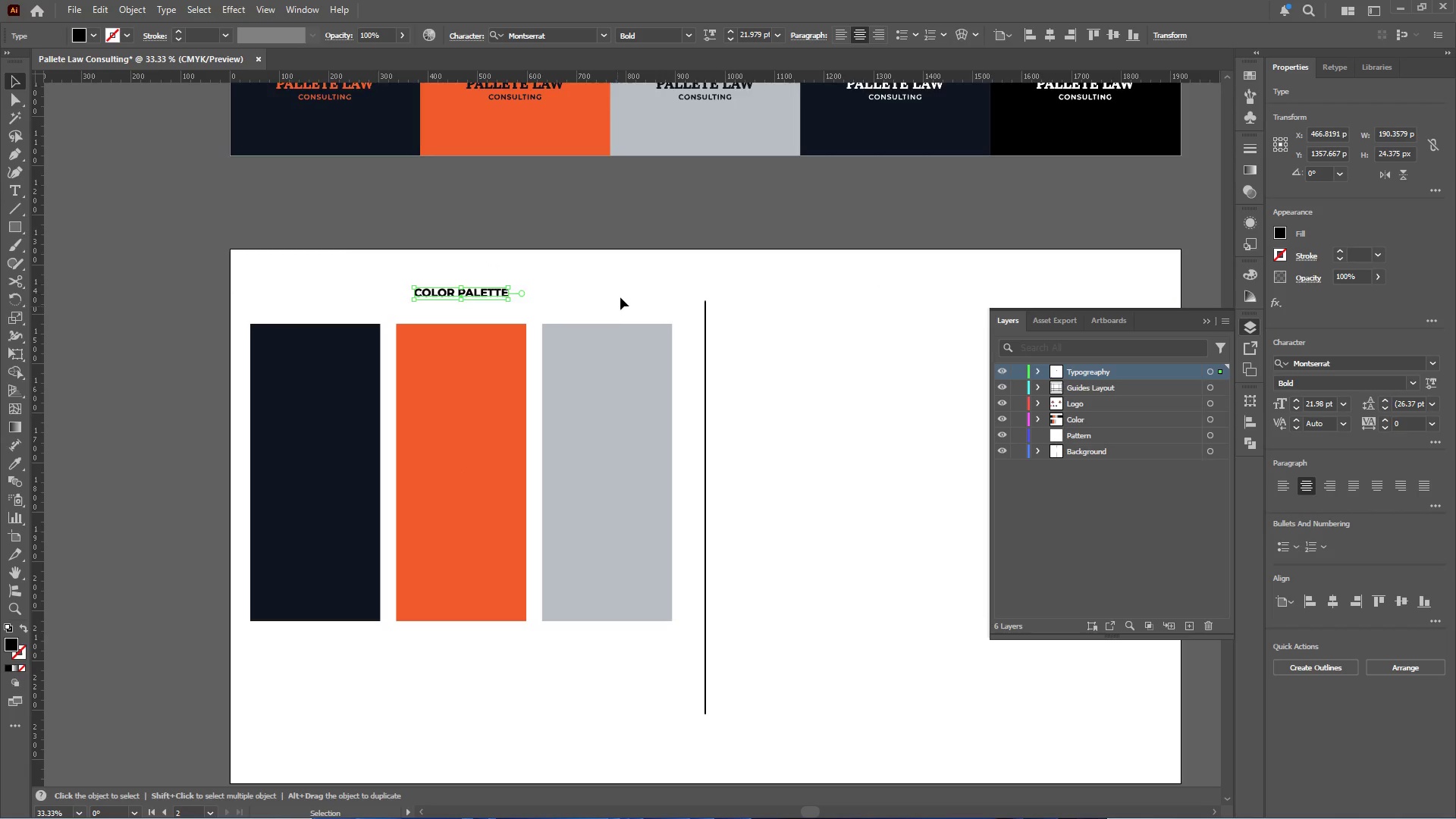 
hold_key(key=AltLeft, duration=2.53)
 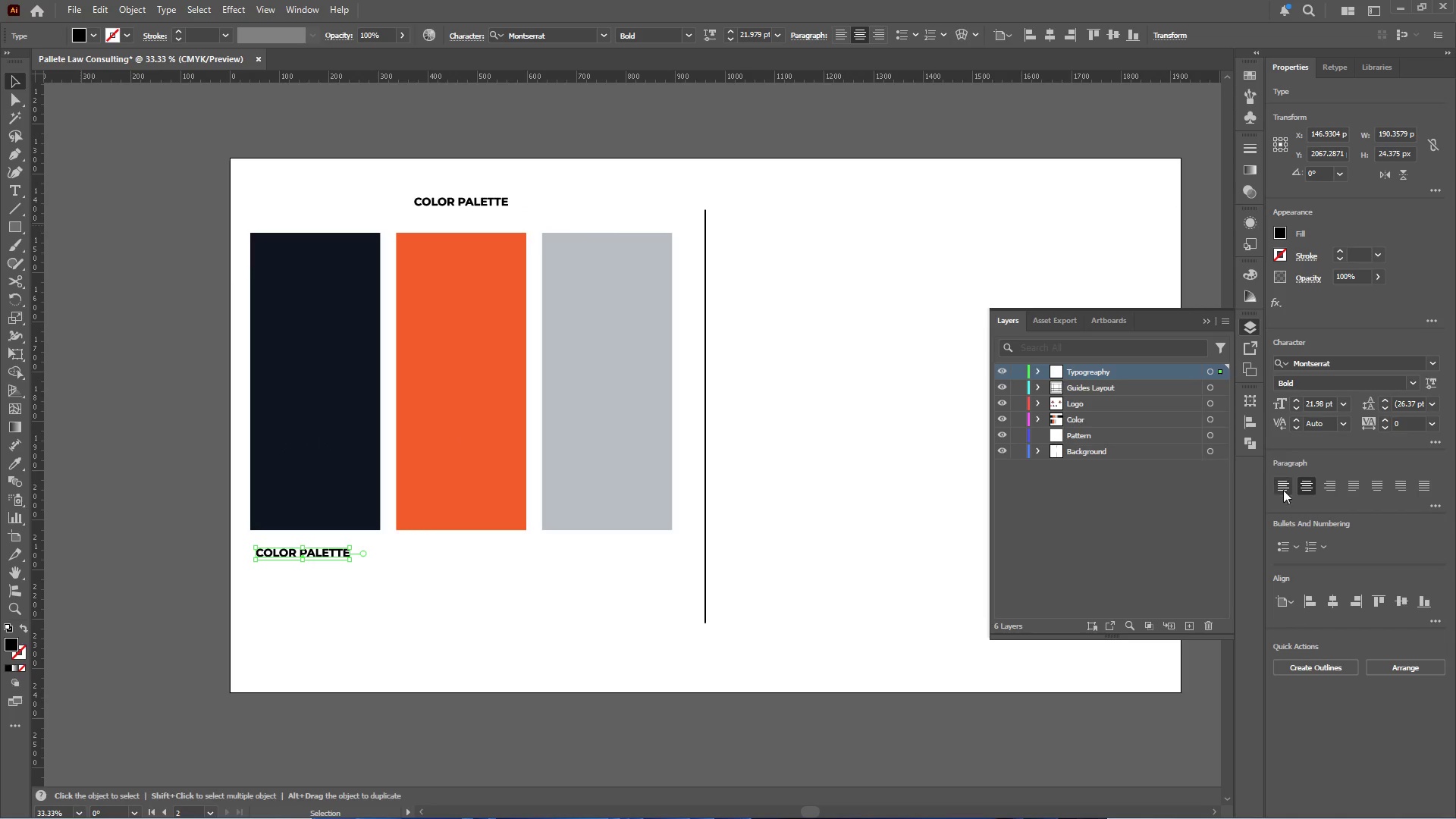 
scroll: coordinate [620, 293], scroll_direction: down, amount: 4.0
 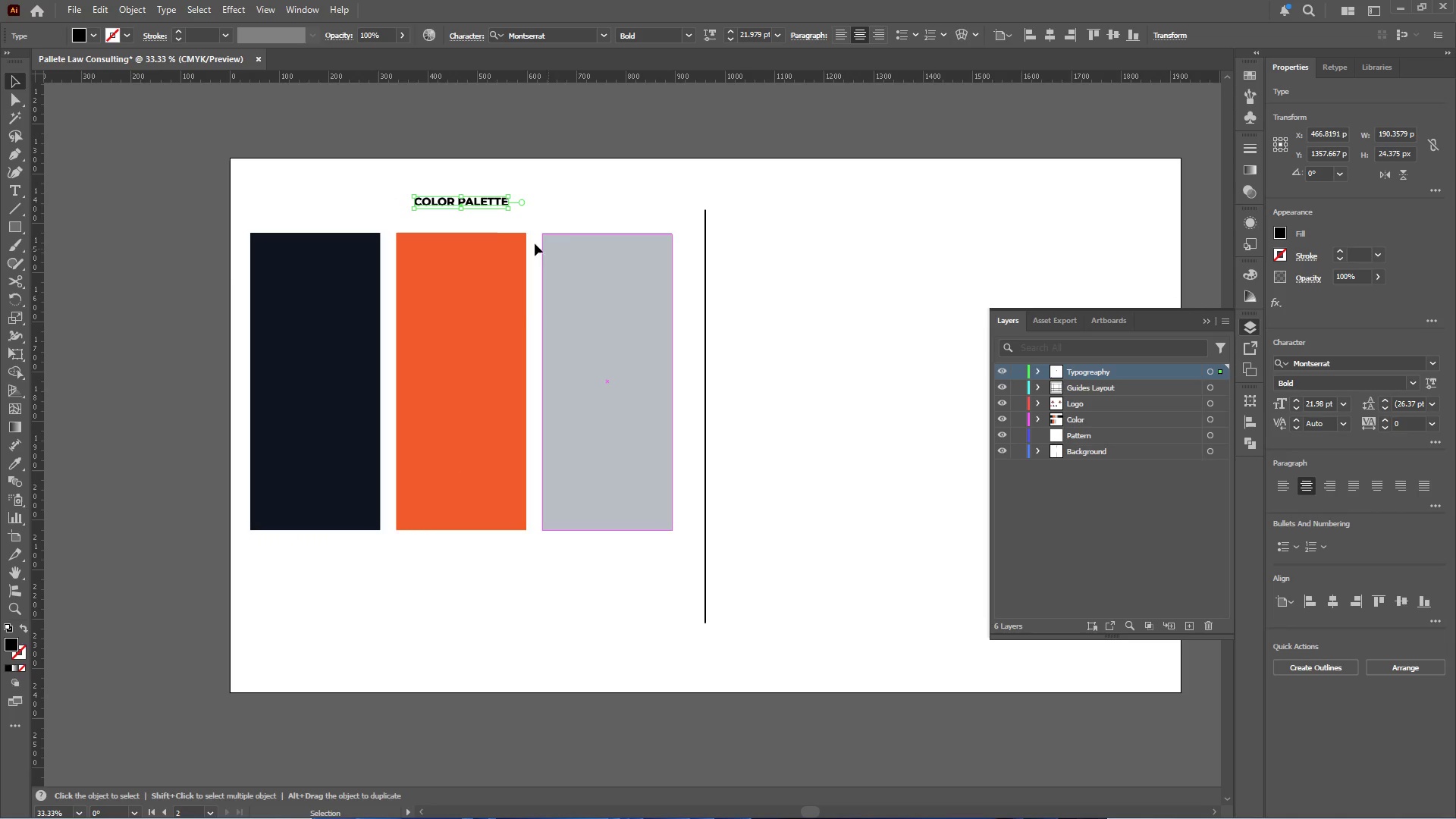 
left_click_drag(start_coordinate=[488, 200], to_coordinate=[329, 551])
 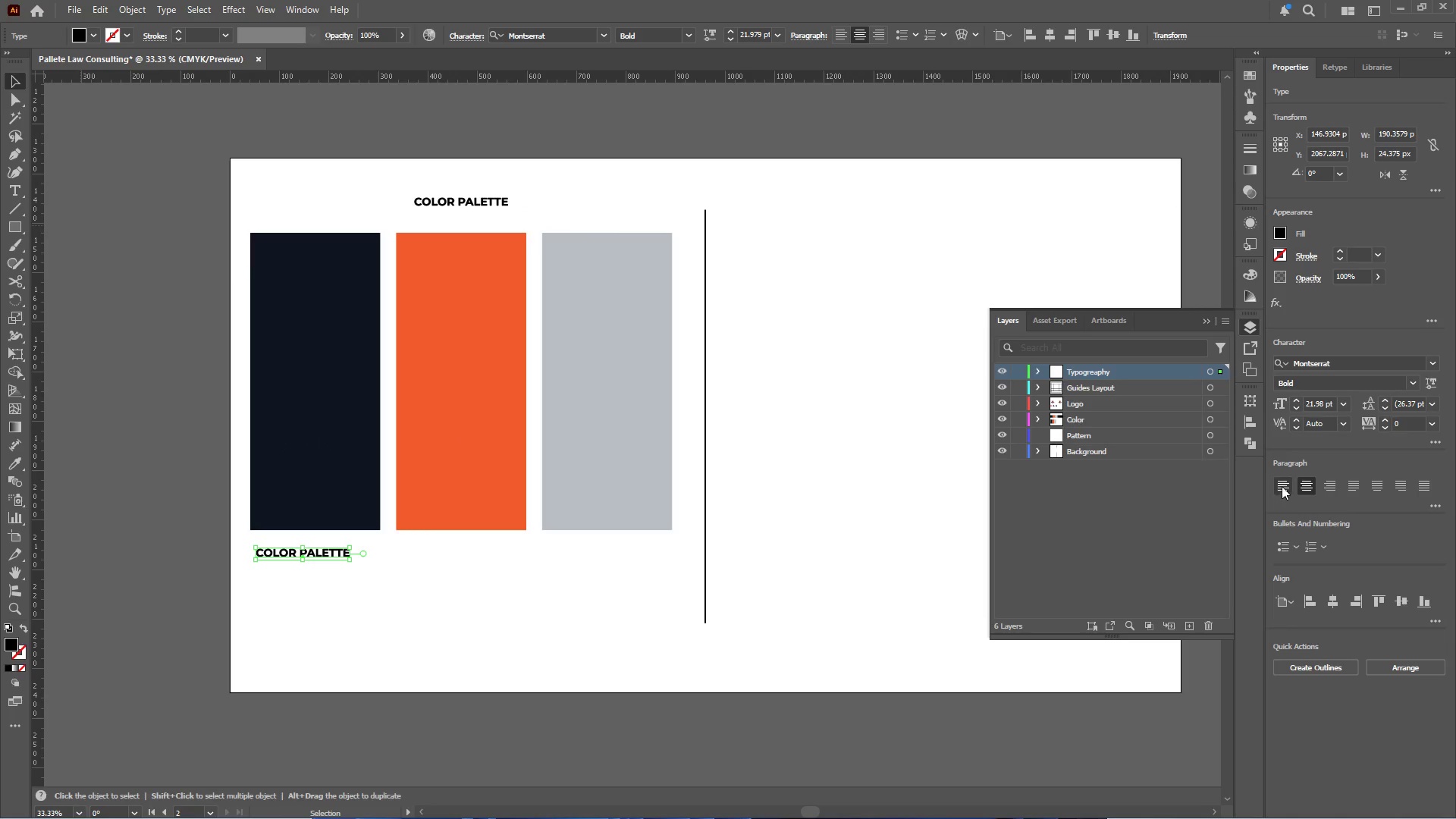 
left_click([1280, 484])
 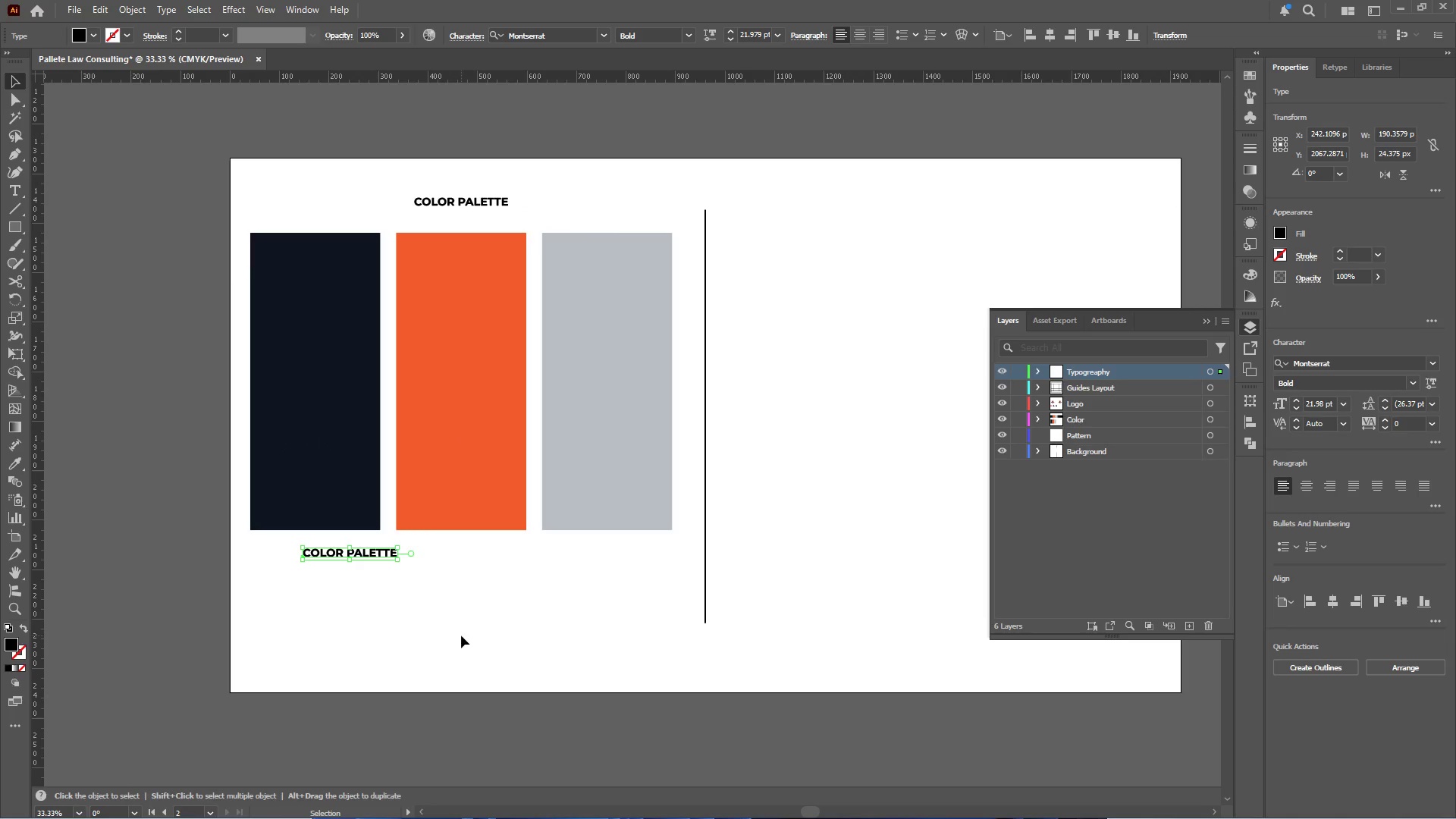 
hold_key(key=AltLeft, duration=0.34)
scroll: coordinate [222, 544], scroll_direction: up, amount: 1.0
 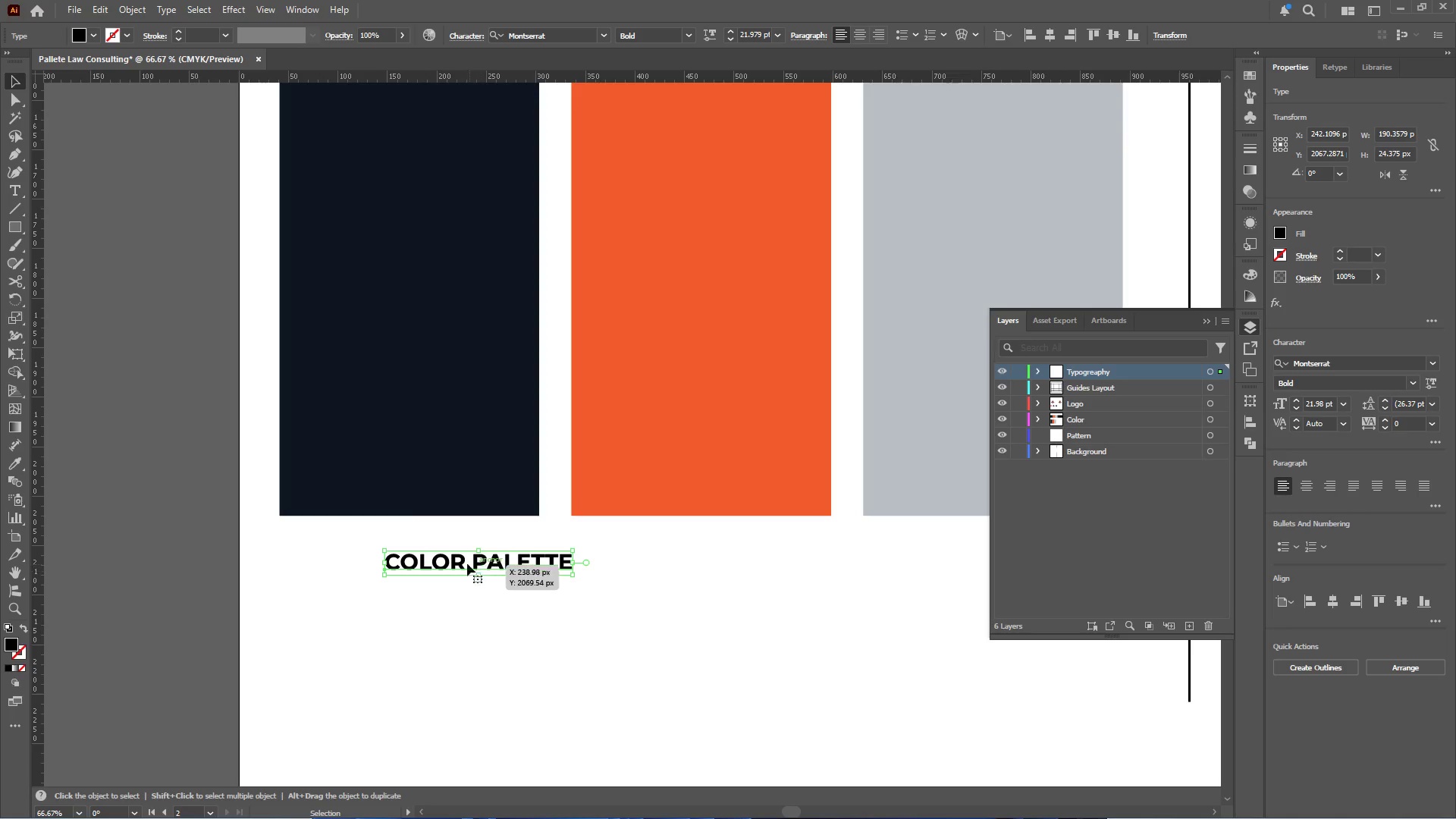 
hold_key(key=ShiftLeft, duration=0.38)
left_click([408, 479])
 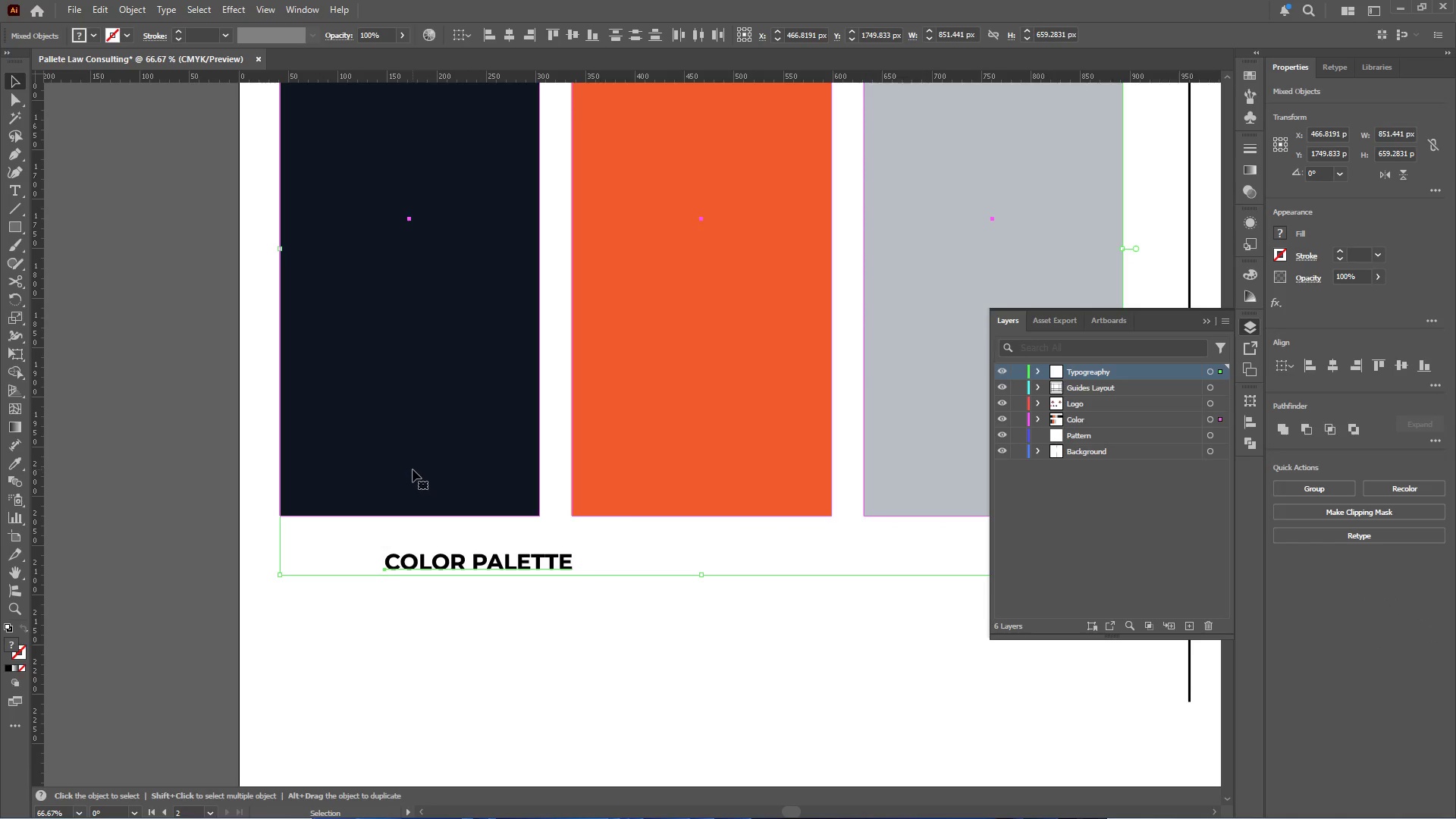 
left_click_drag(start_coordinate=[331, 718], to_coordinate=[341, 682])
 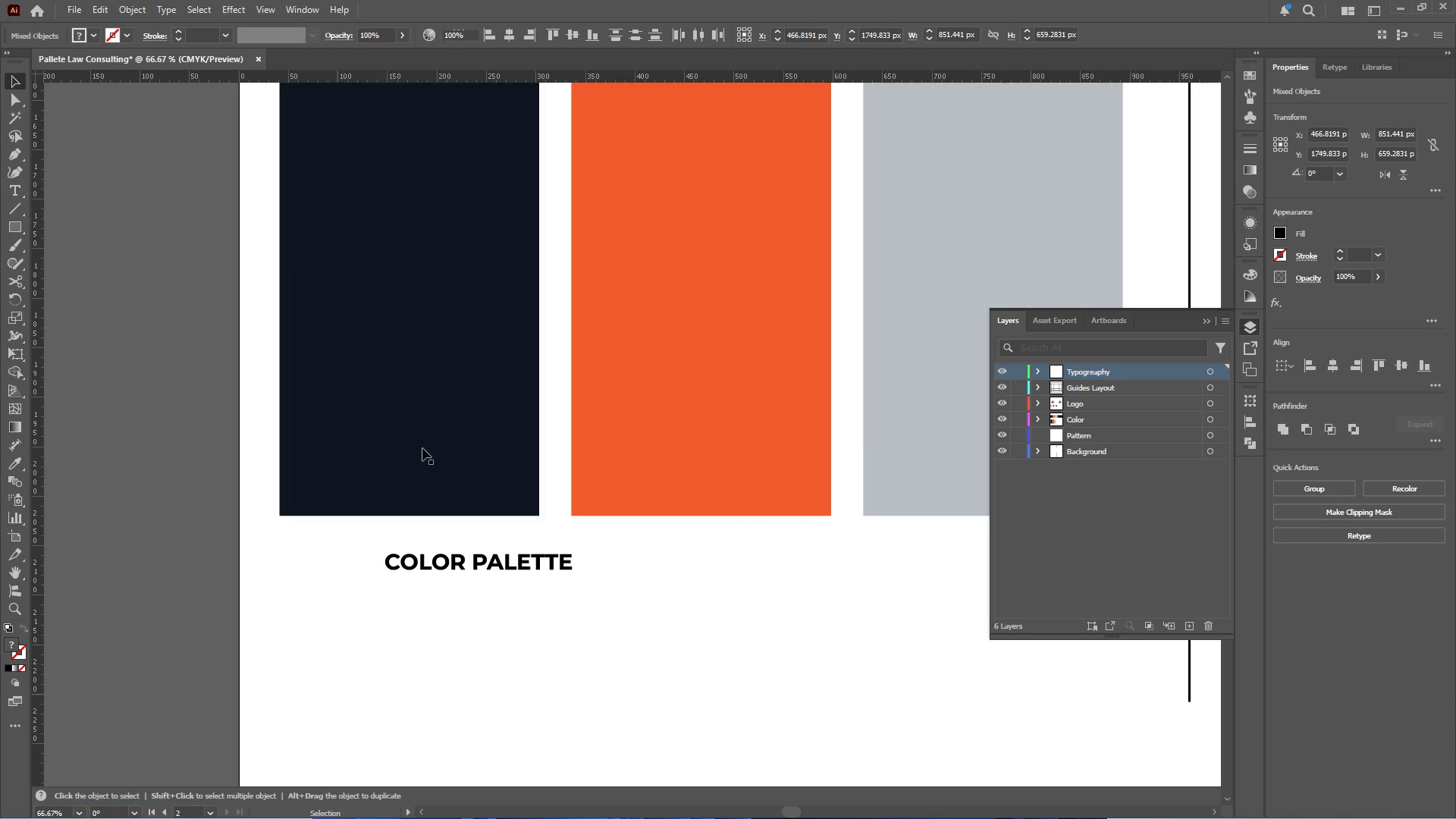 
double_click([423, 446])
 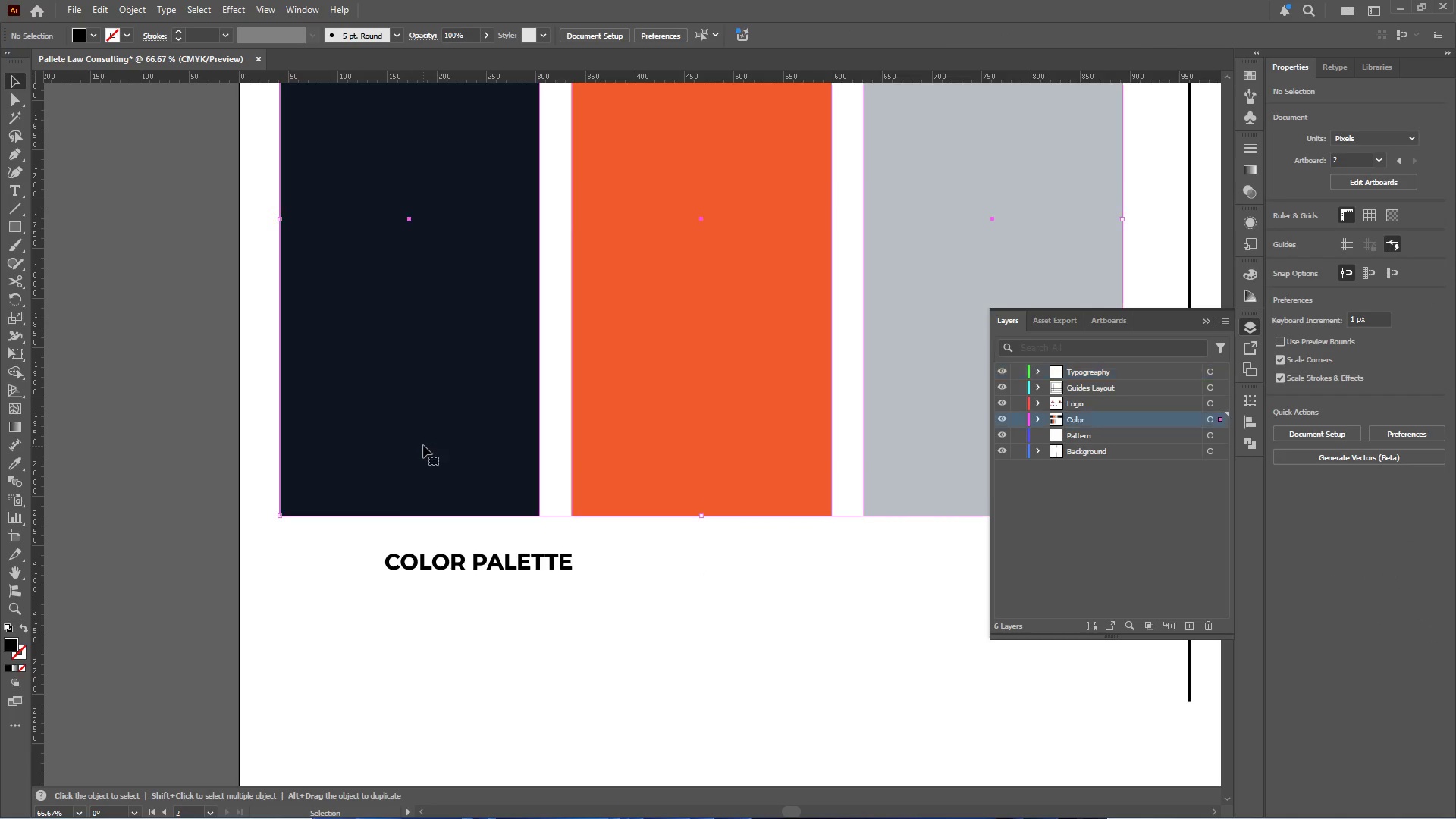 
right_click([423, 444])
 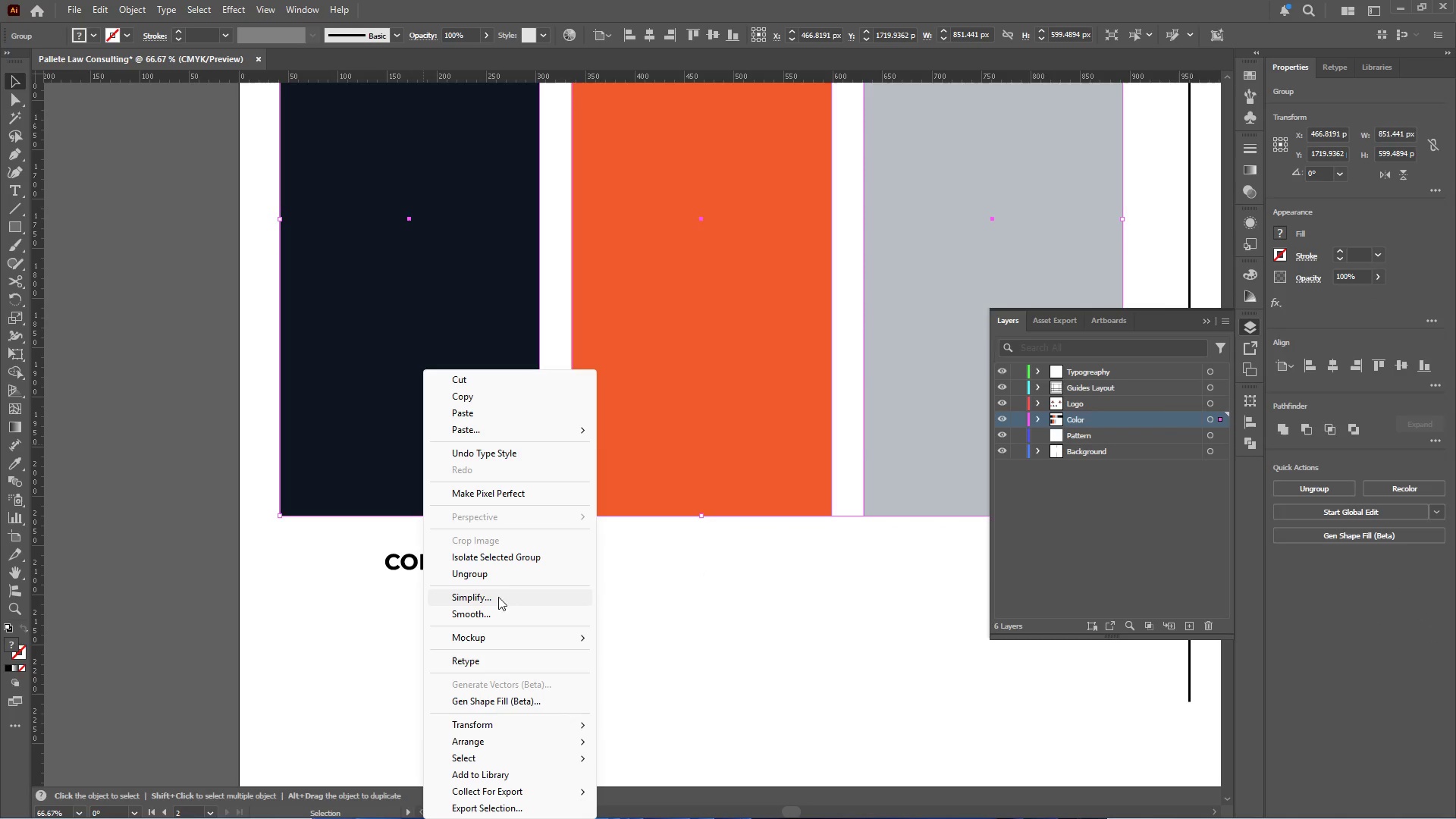 
left_click([502, 578])
 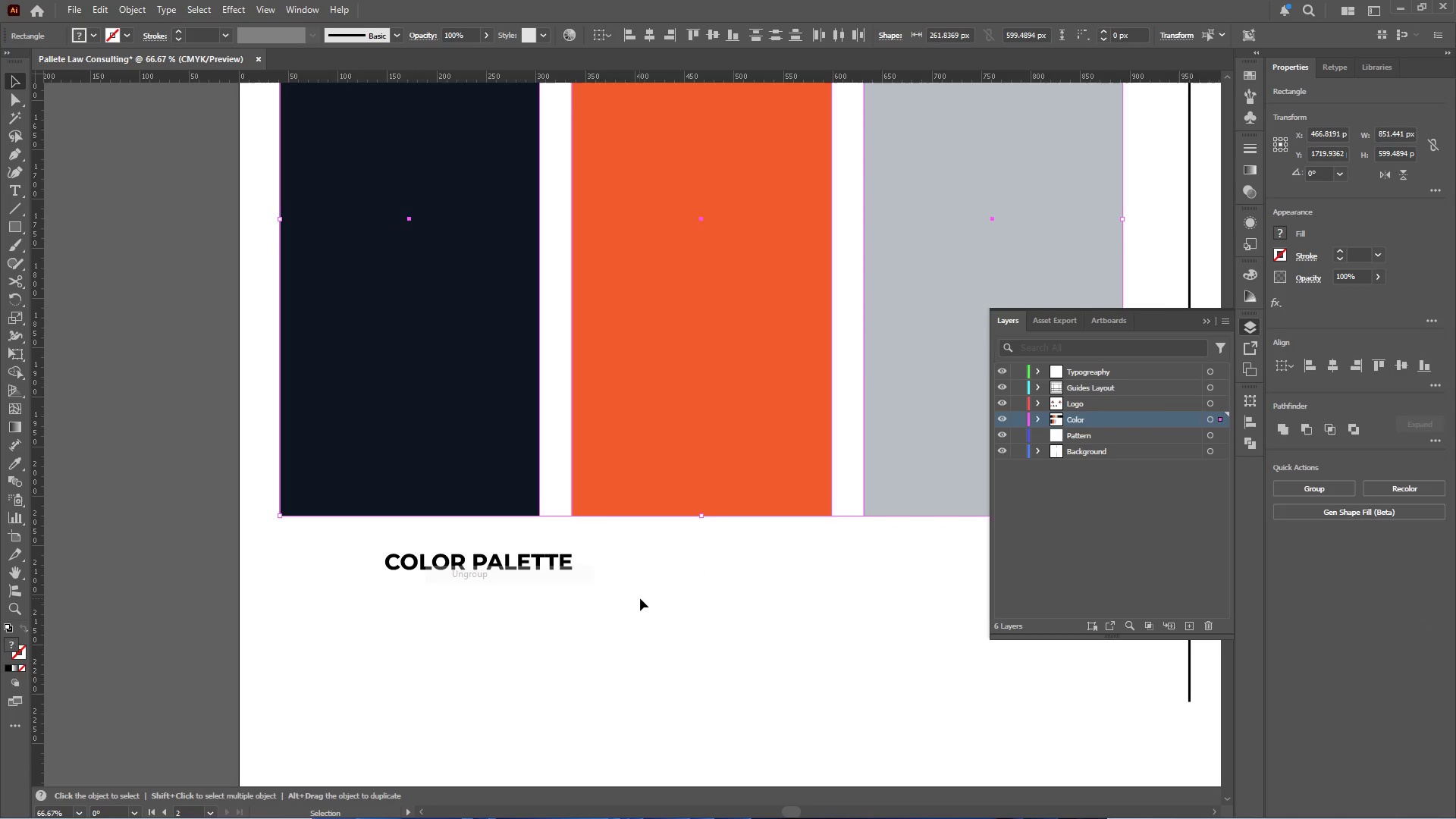 
left_click_drag(start_coordinate=[640, 598], to_coordinate=[635, 598])
 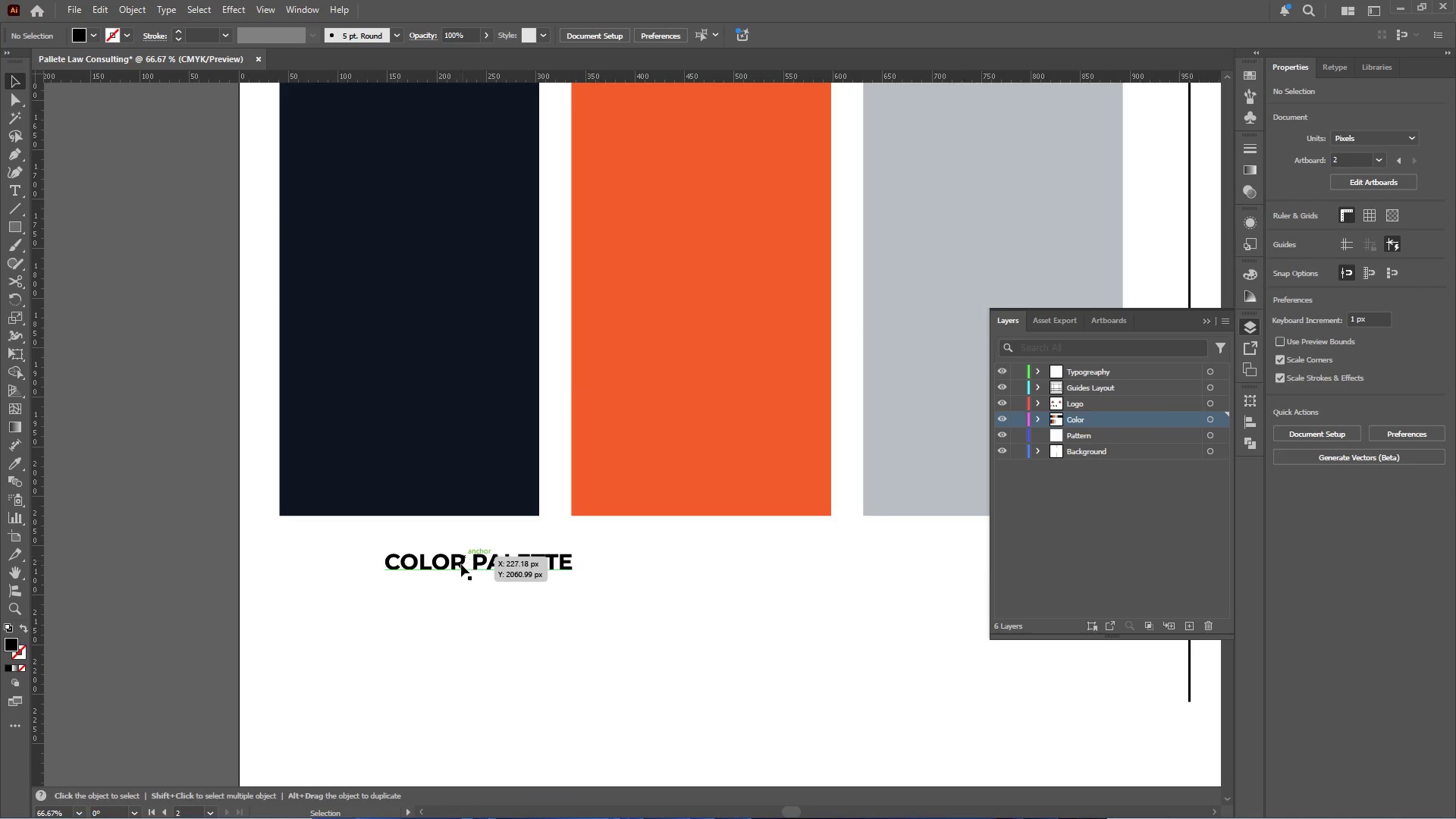 
left_click([458, 569])
 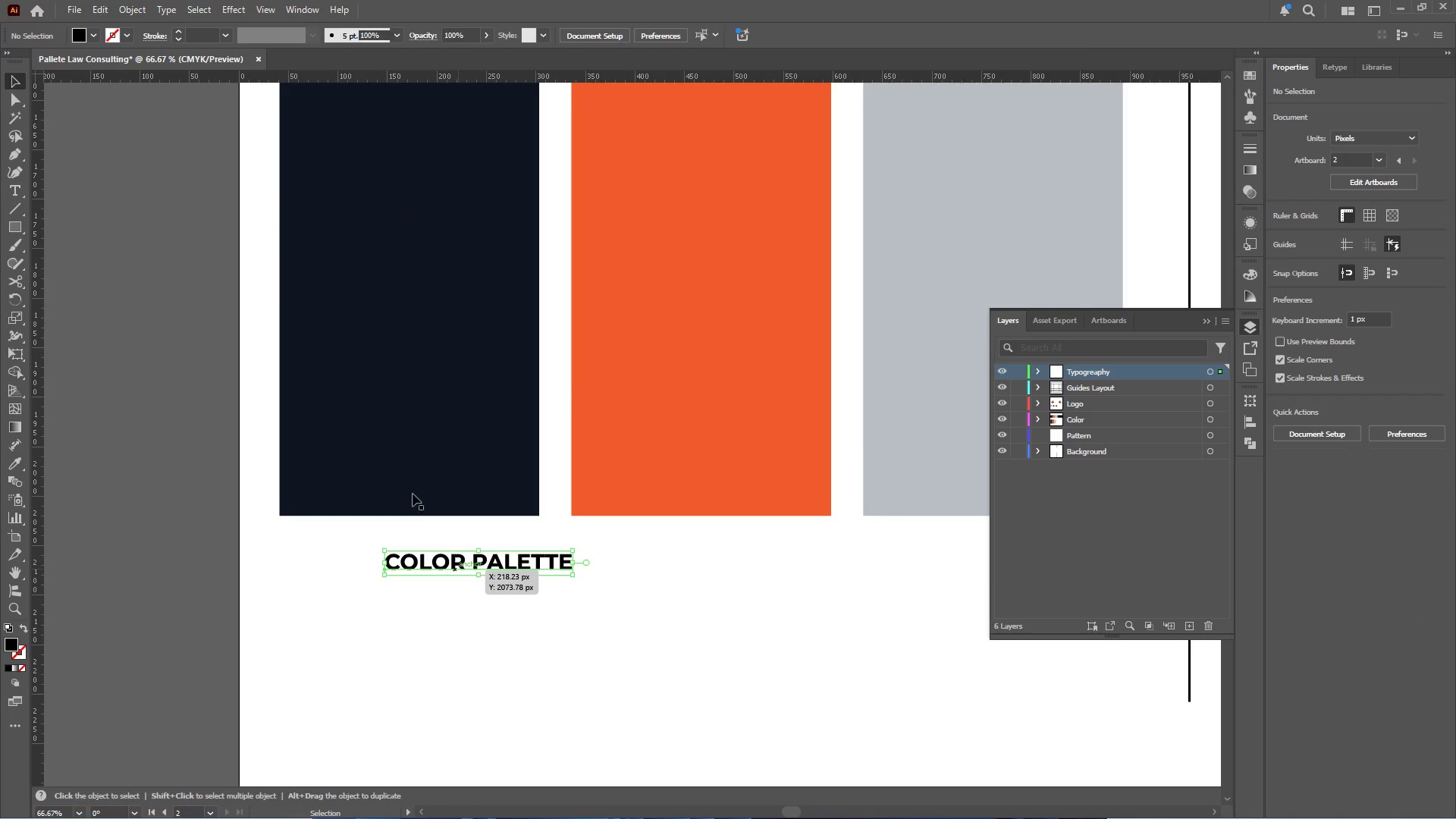 
hold_key(key=ShiftLeft, duration=0.39)
double_click([397, 462])
 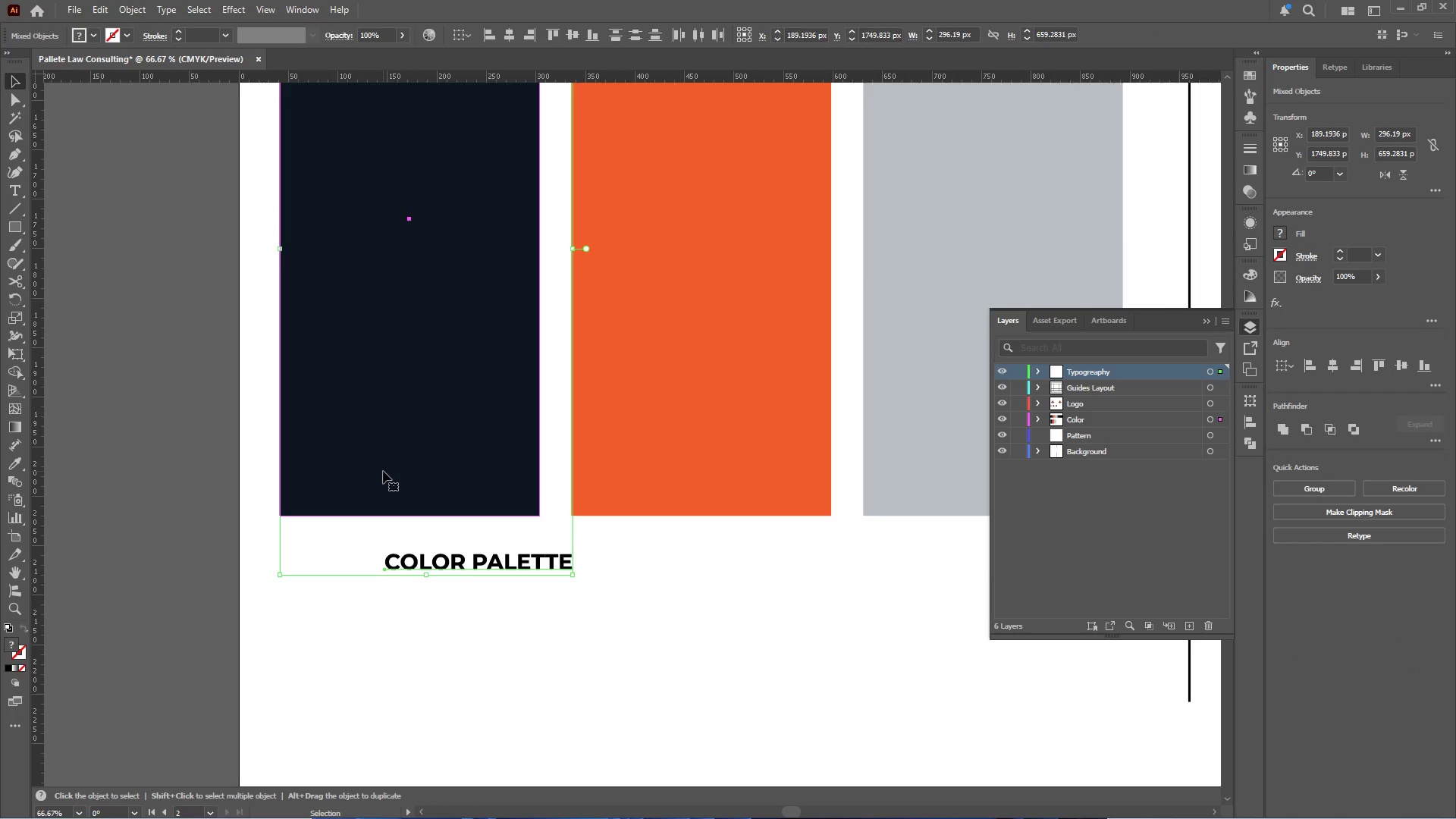 
left_click([383, 471])
 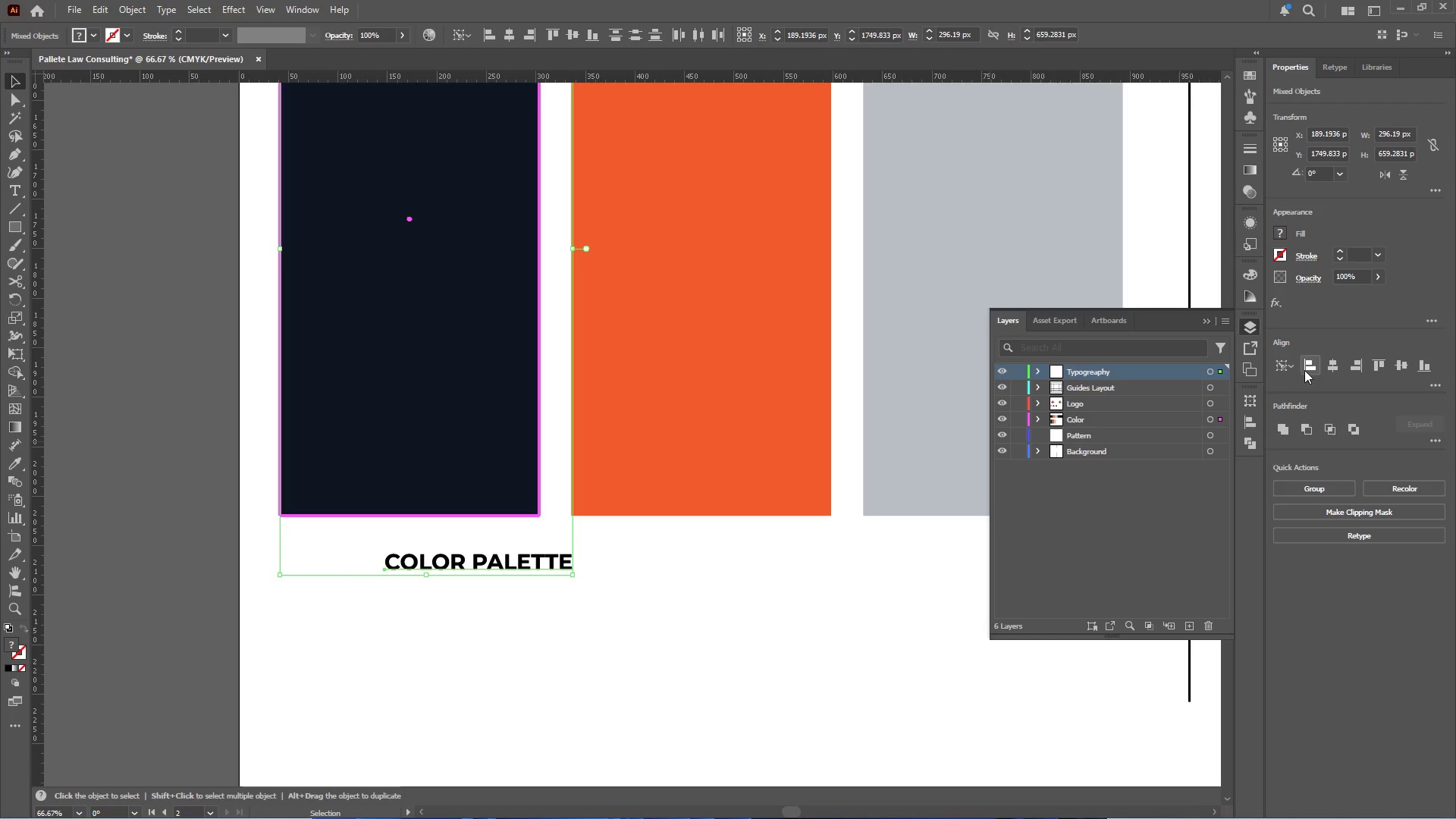 
double_click([719, 619])
 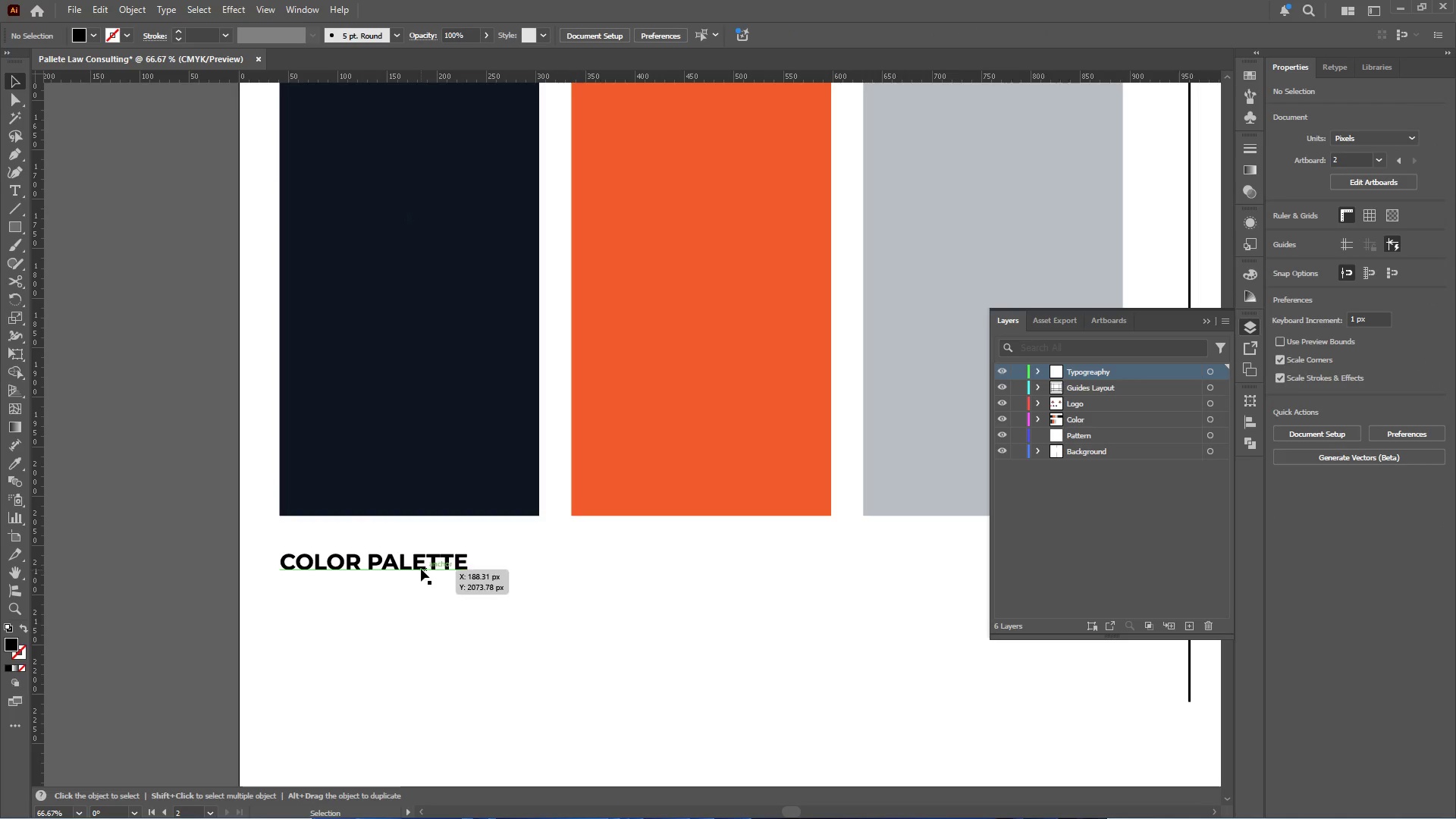 
left_click_drag(start_coordinate=[421, 569], to_coordinate=[679, 573])
 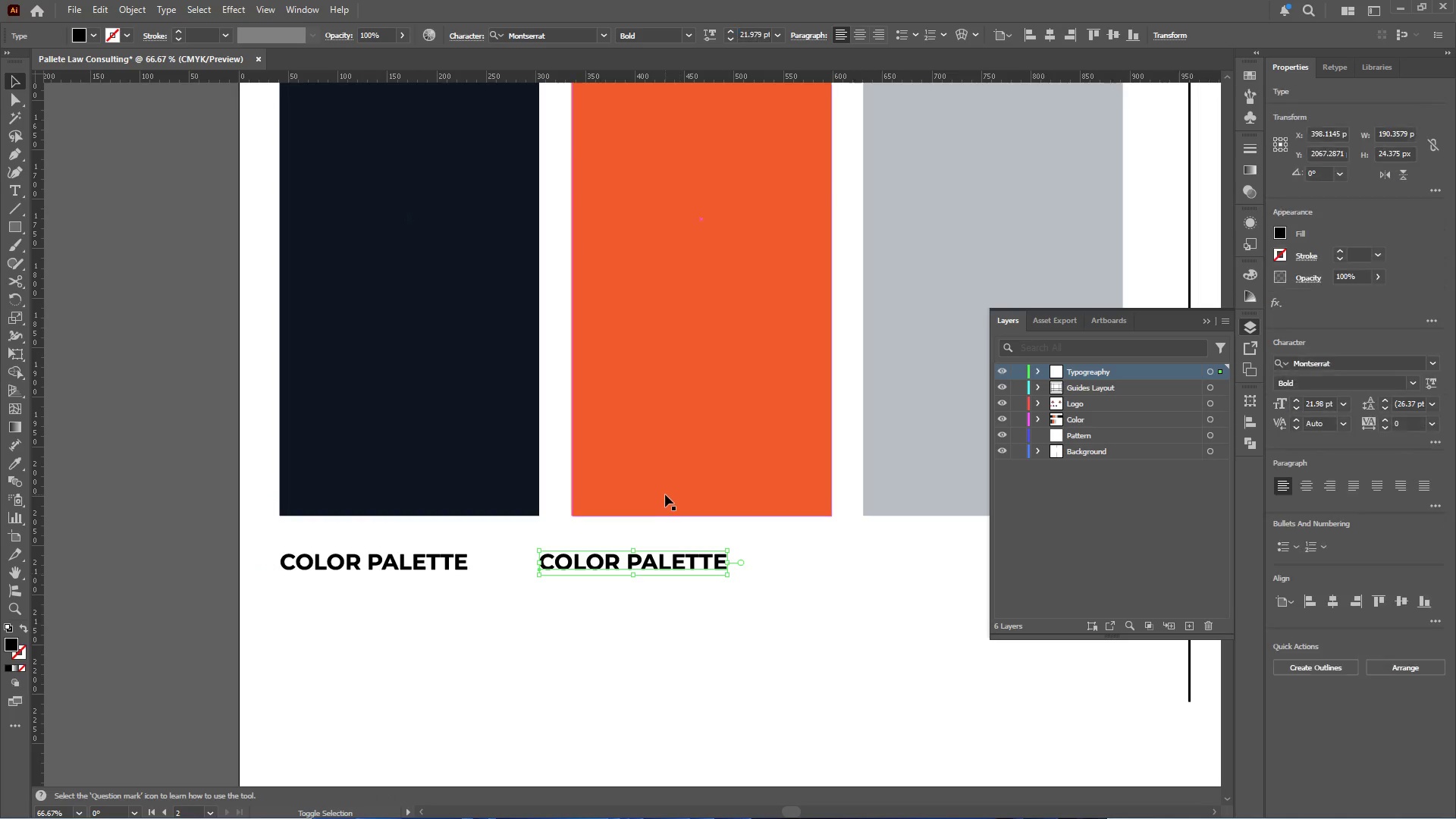 
hold_key(key=AltLeft, duration=0.7)
 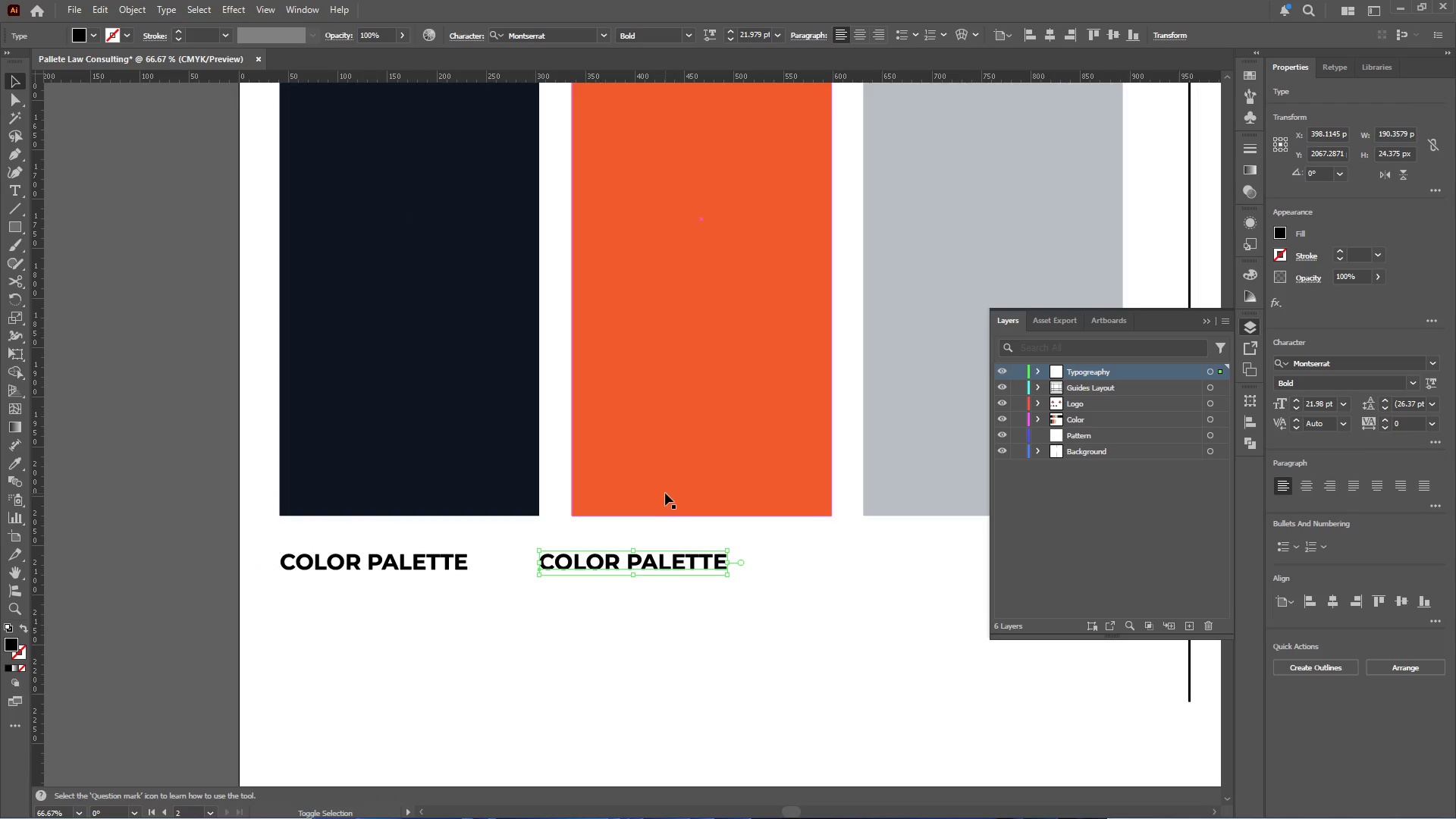 
hold_key(key=ShiftLeft, duration=0.61)
 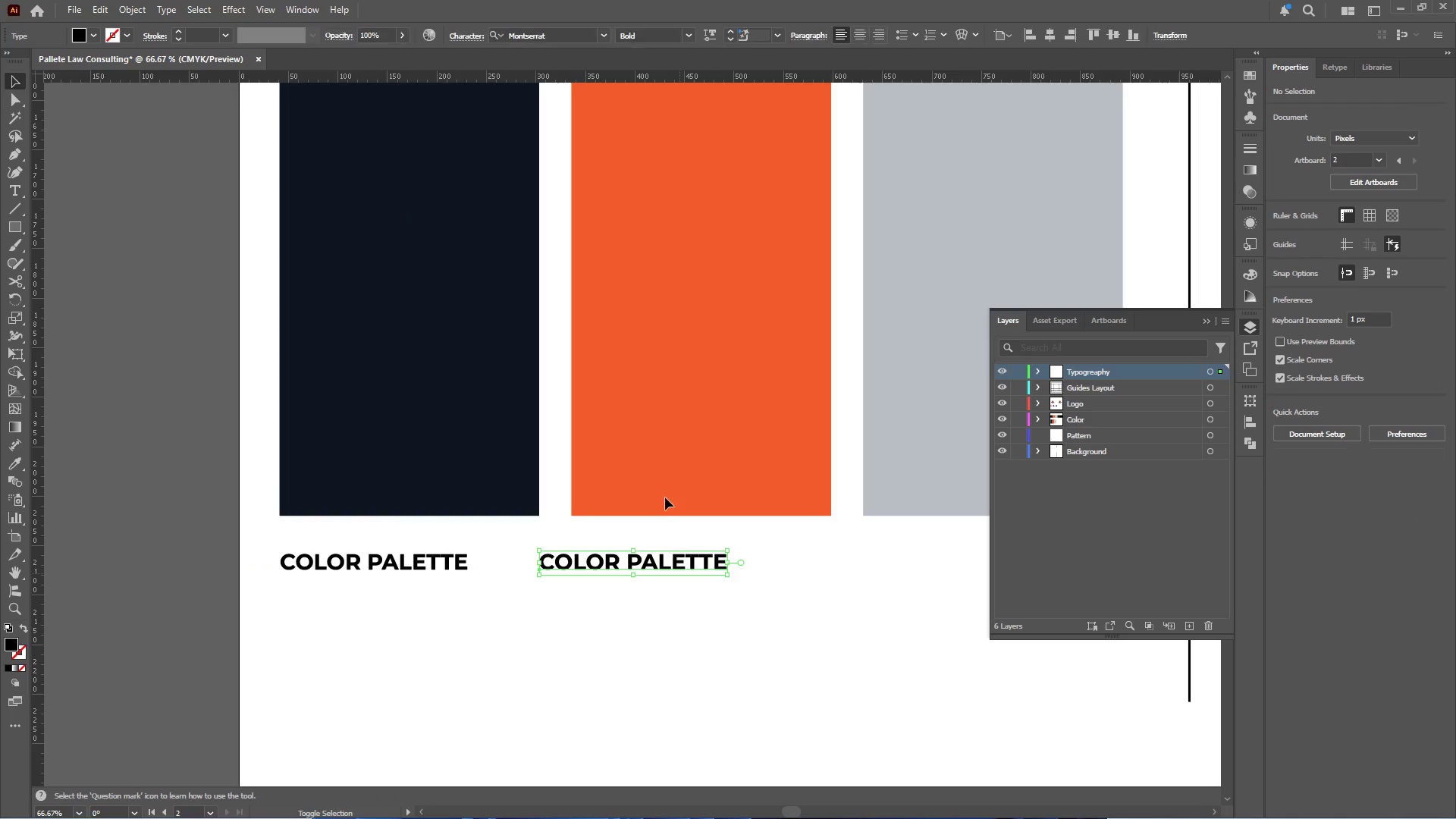 
hold_key(key=ShiftLeft, duration=0.59)
left_click([665, 493])
 